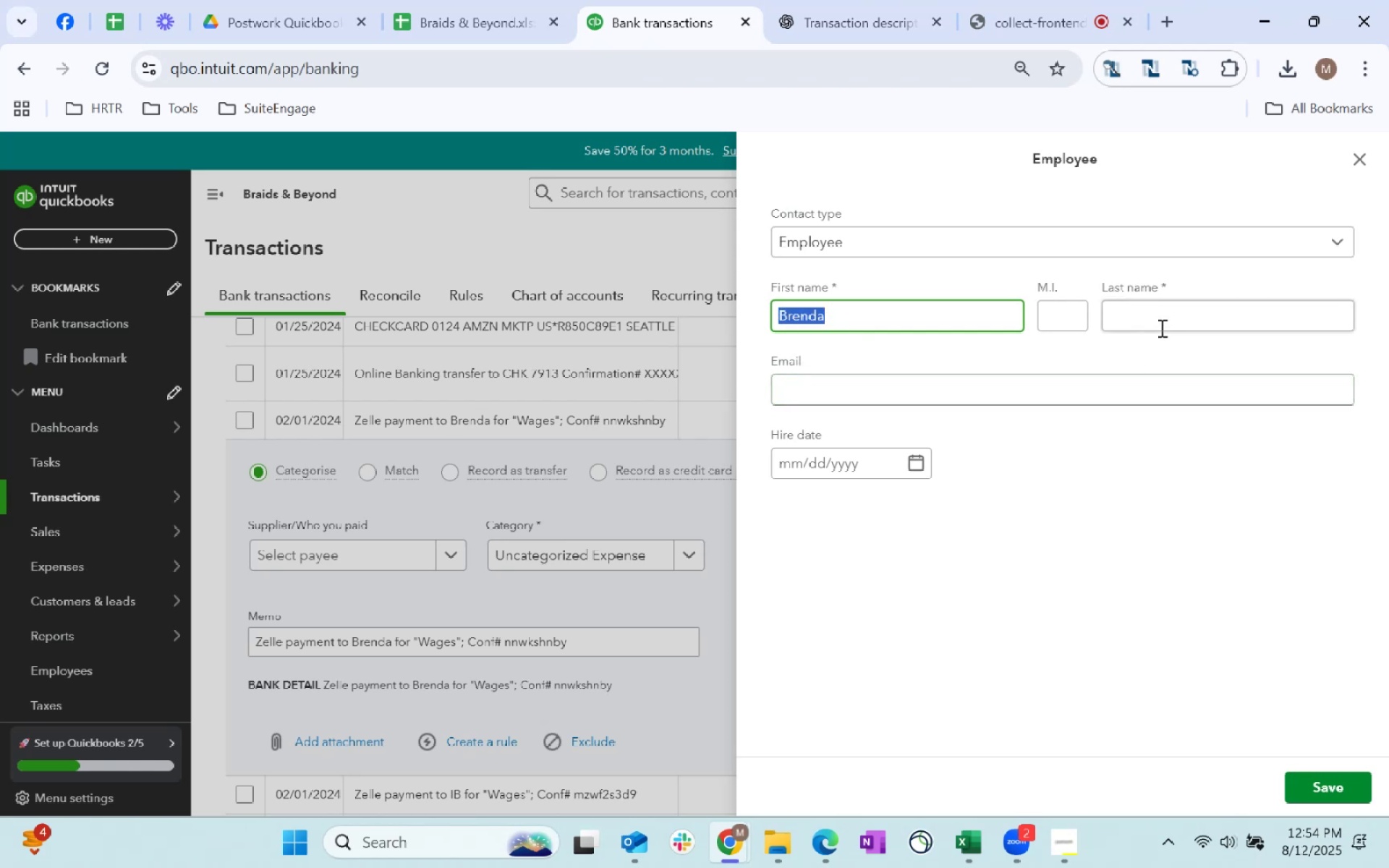 
key(Control+ControlLeft)
 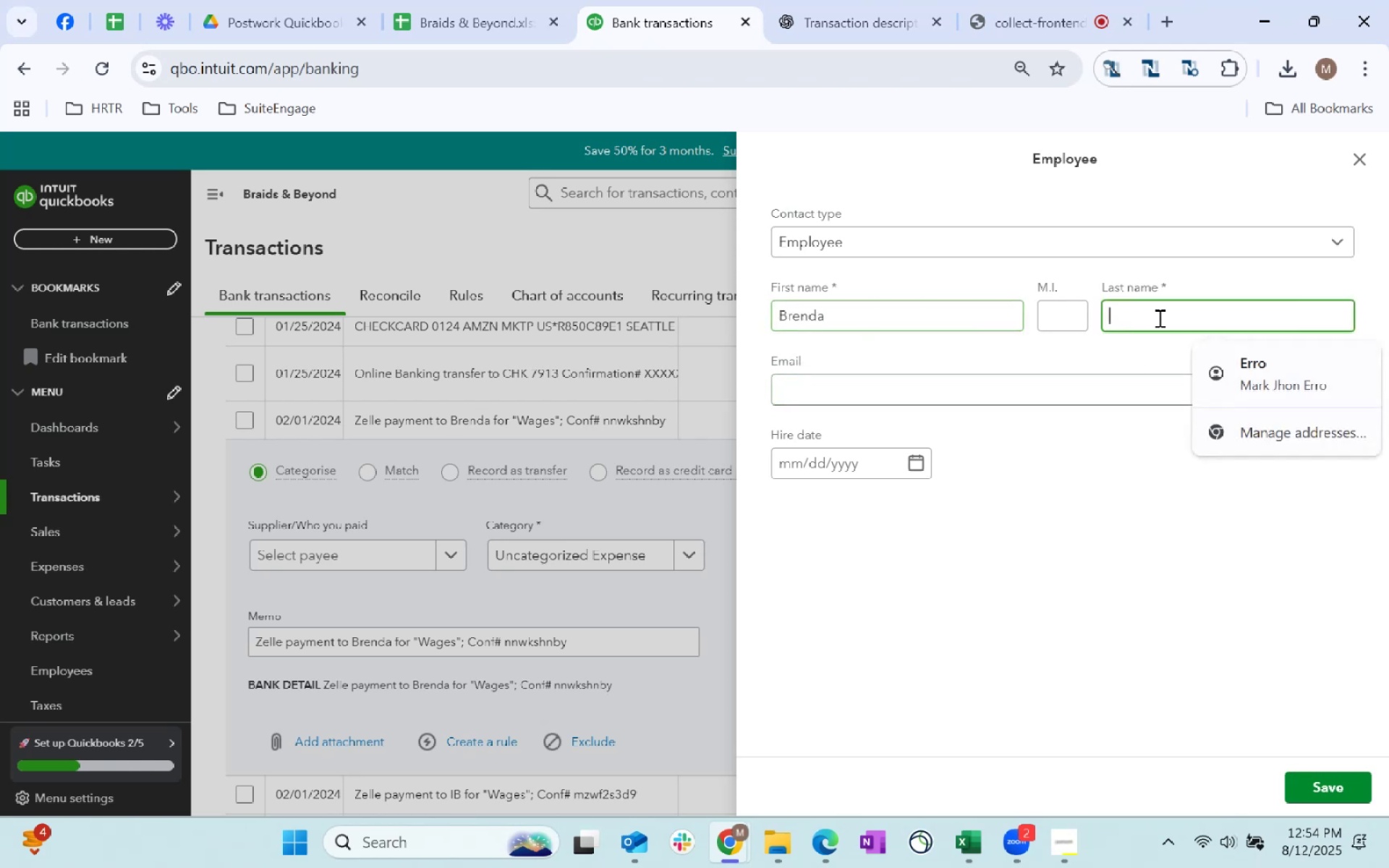 
key(Control+V)
 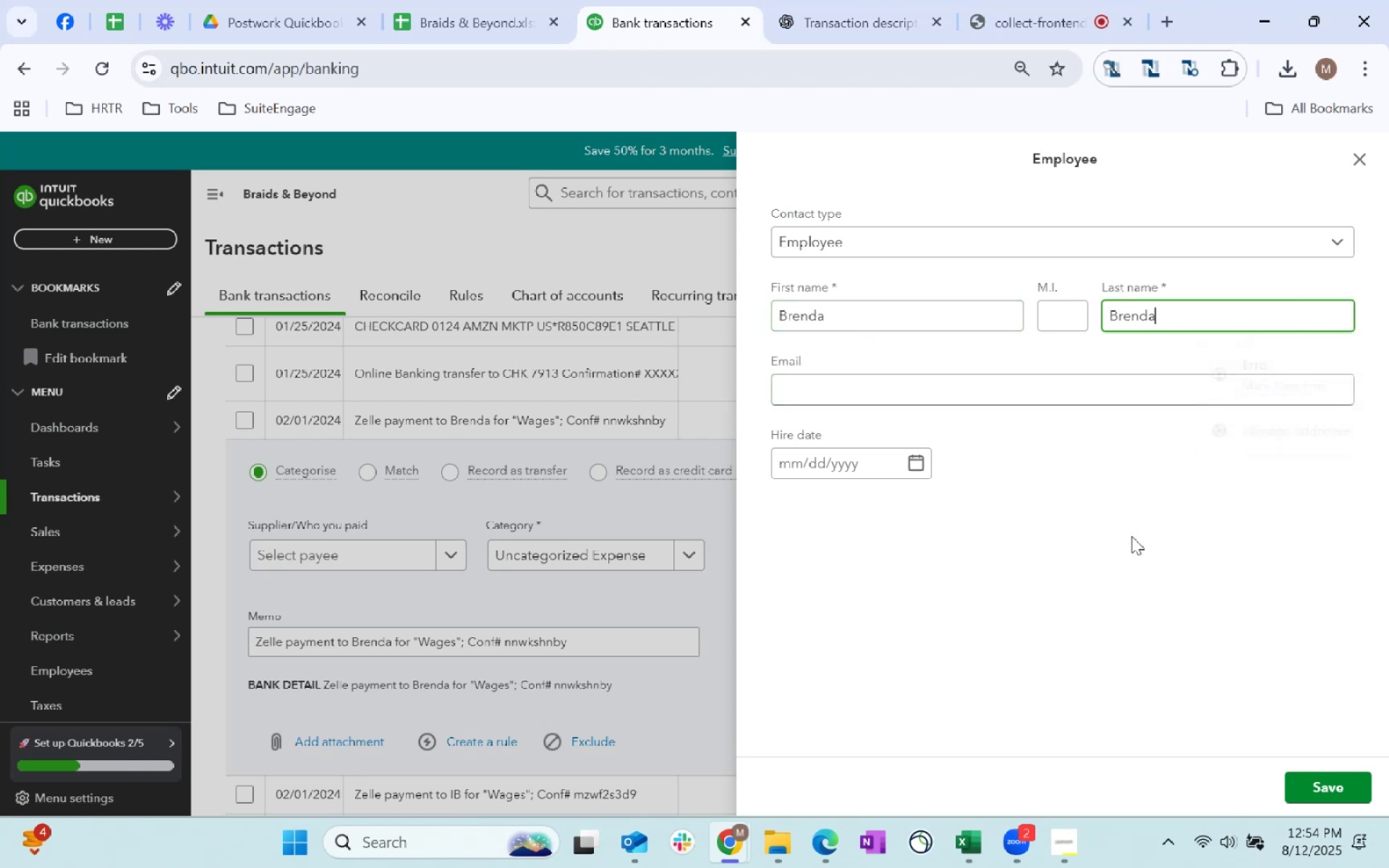 
left_click([1129, 540])
 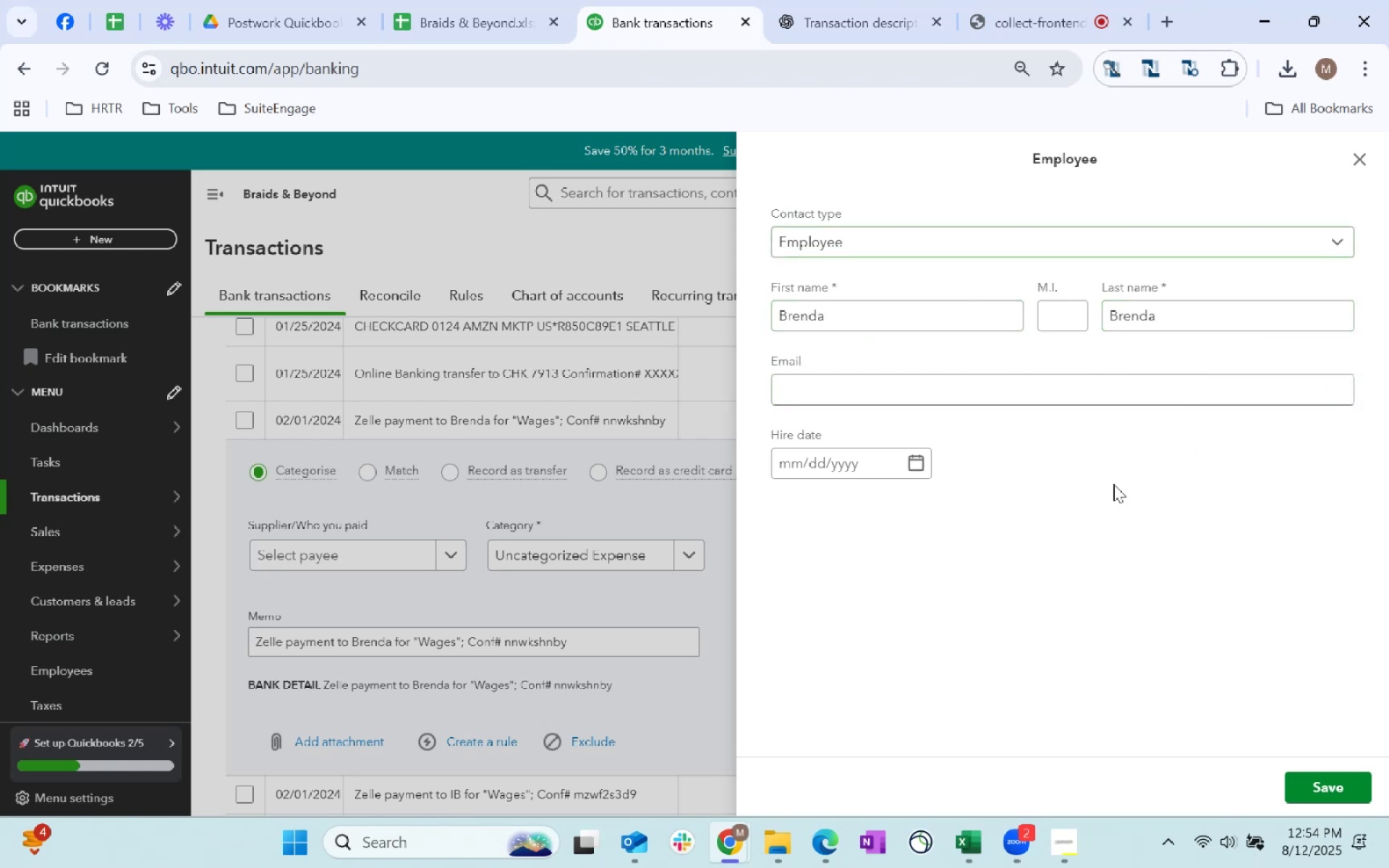 
left_click([1340, 794])
 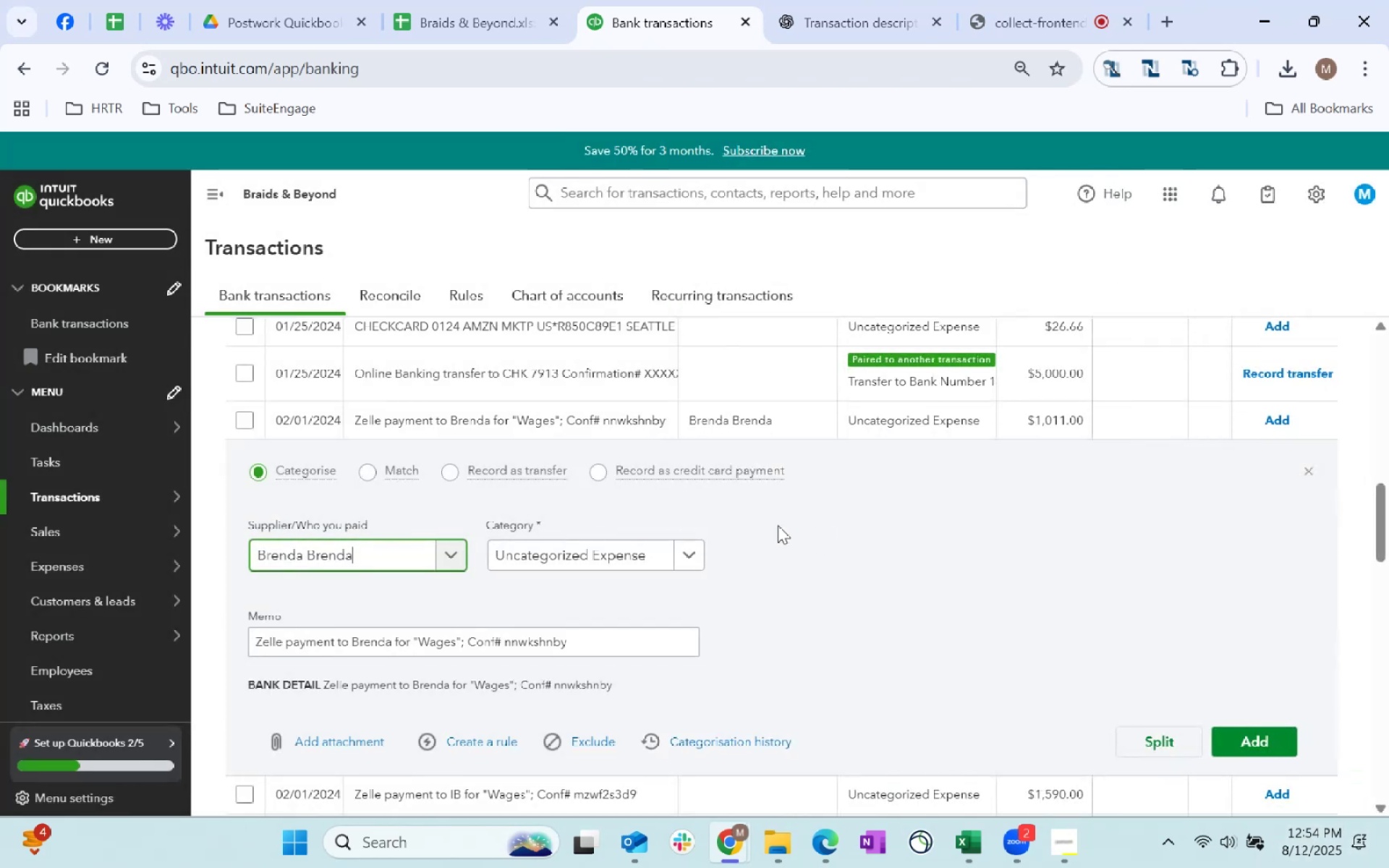 
left_click([628, 561])
 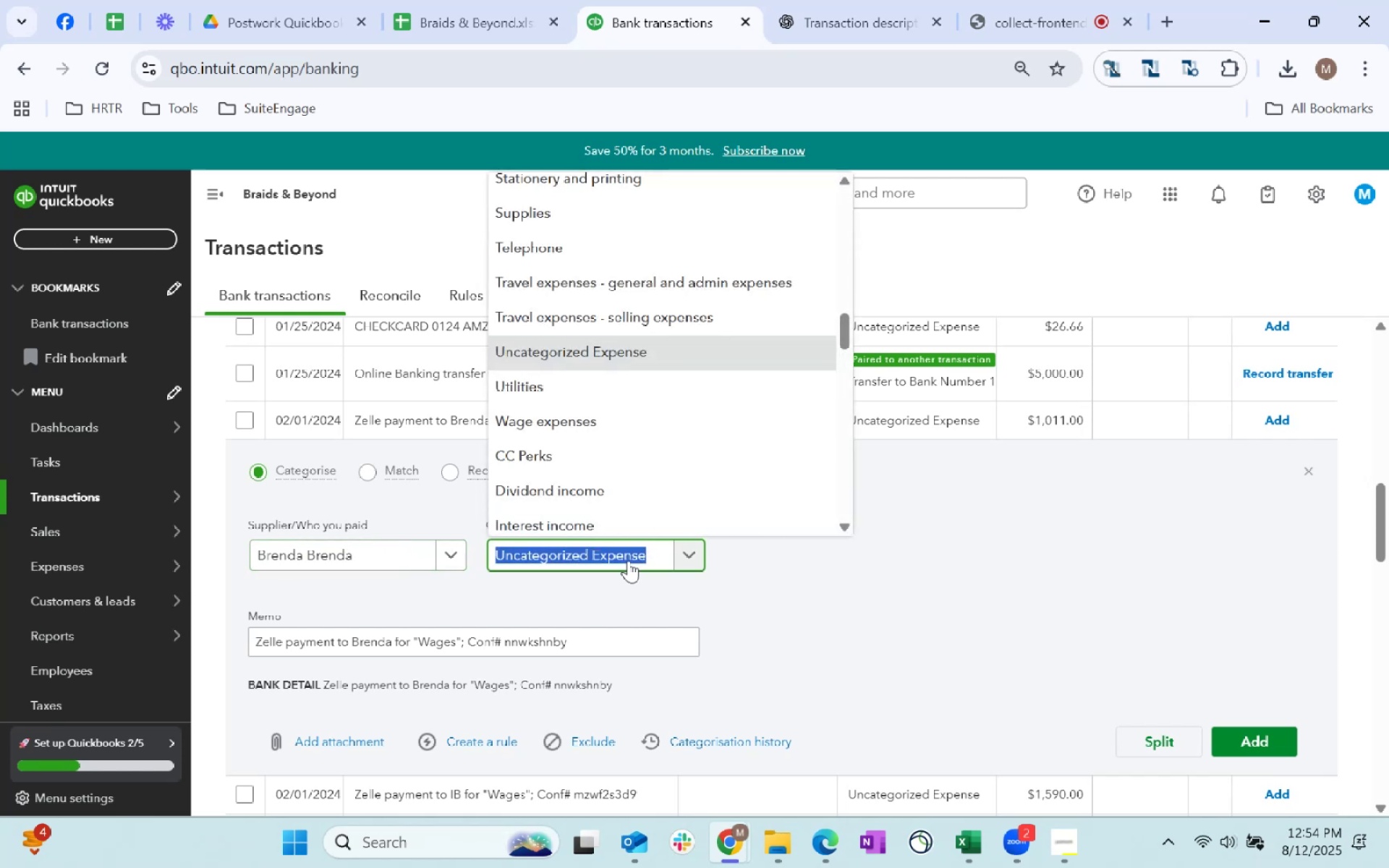 
type(wage)
 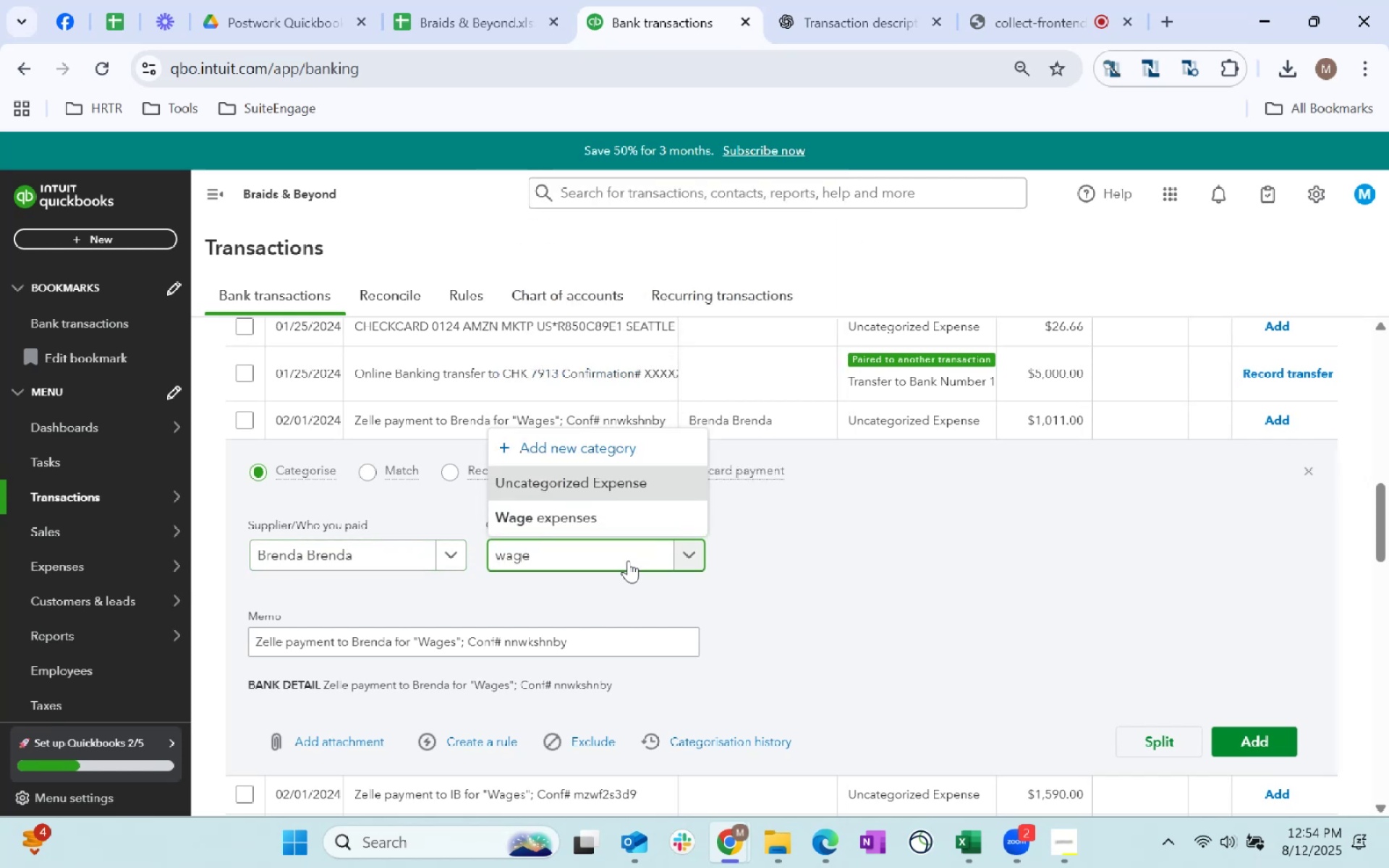 
left_click([598, 519])
 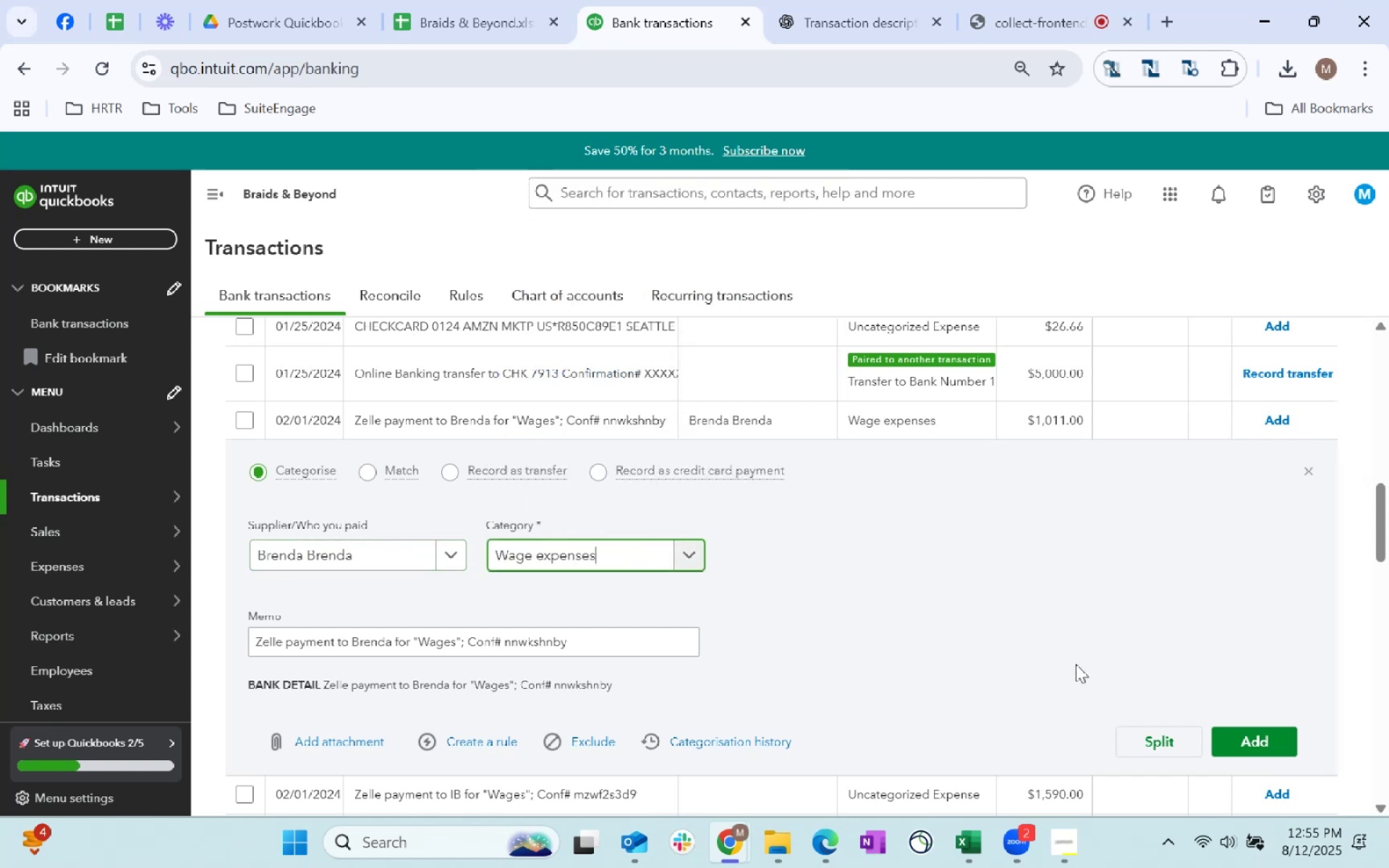 
left_click([1076, 664])
 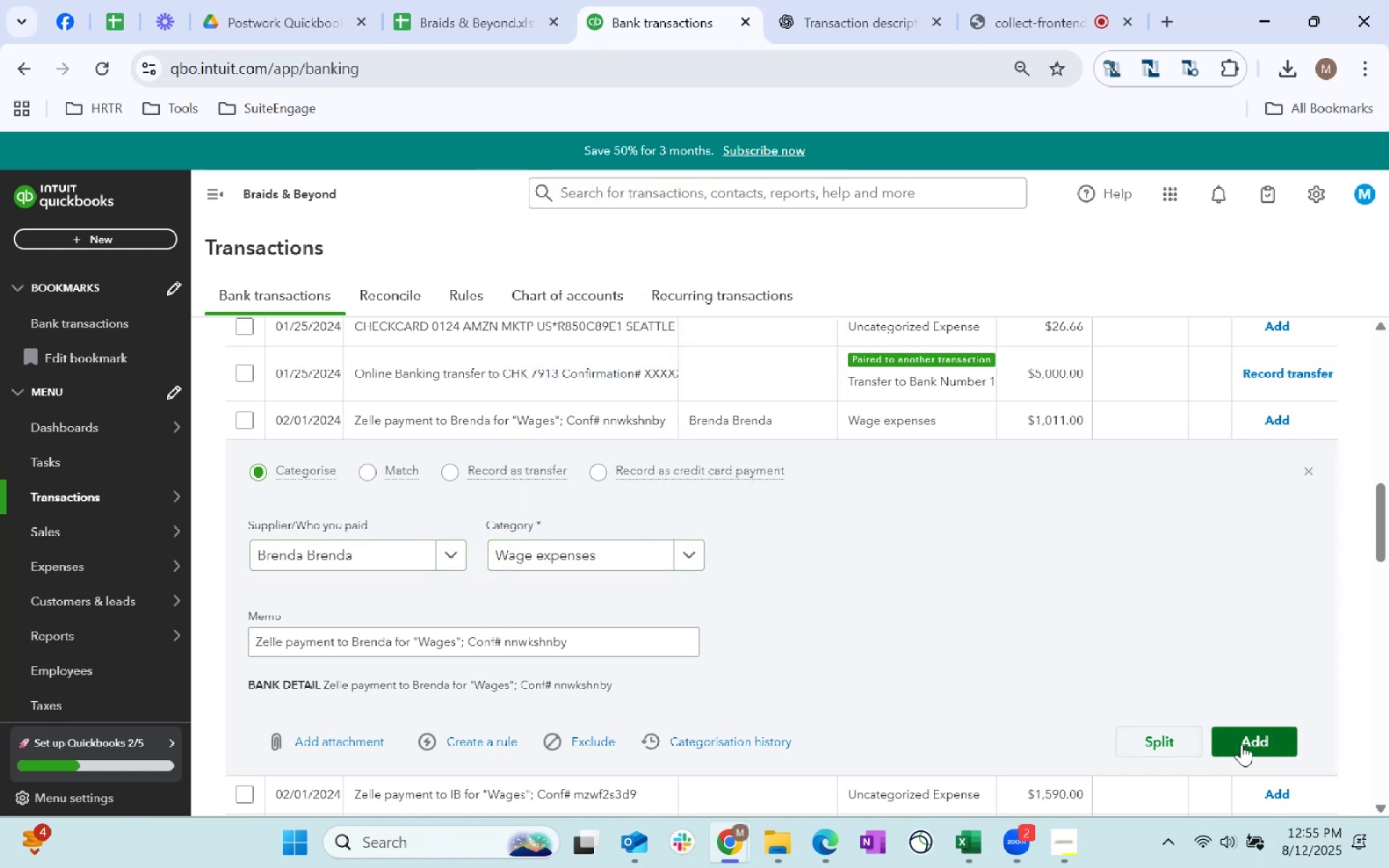 
left_click([1241, 744])
 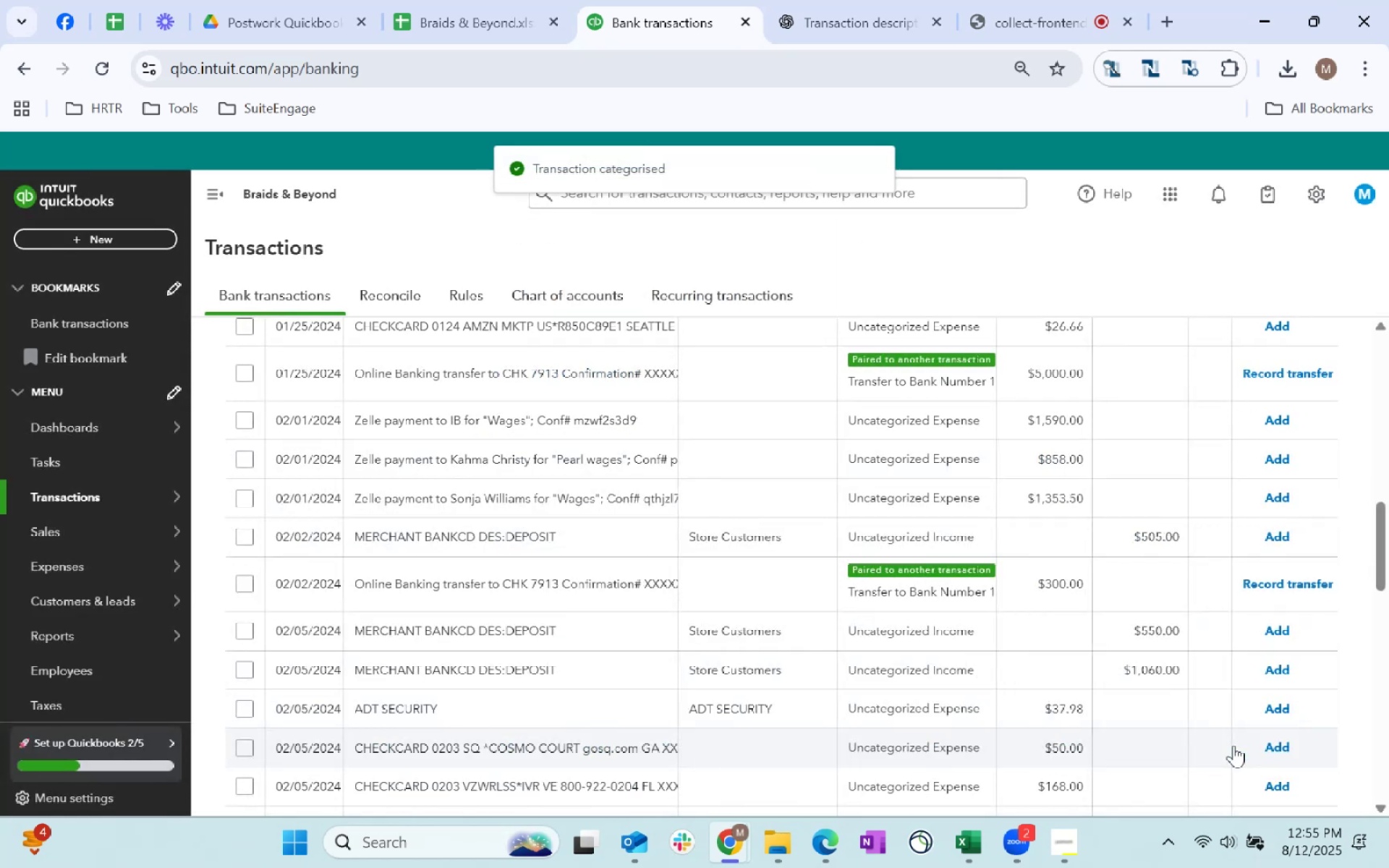 
left_click([755, 417])
 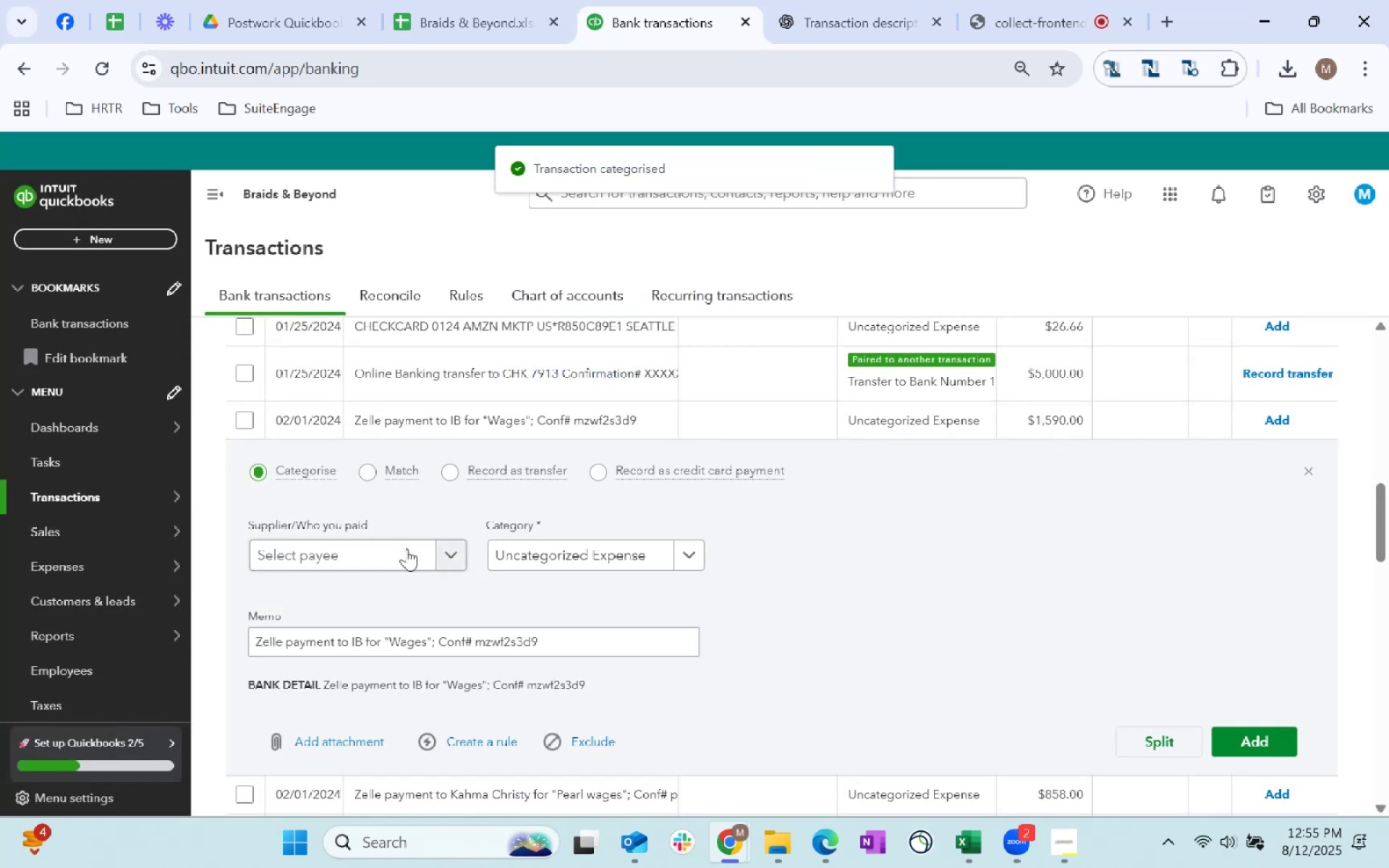 
left_click([407, 548])
 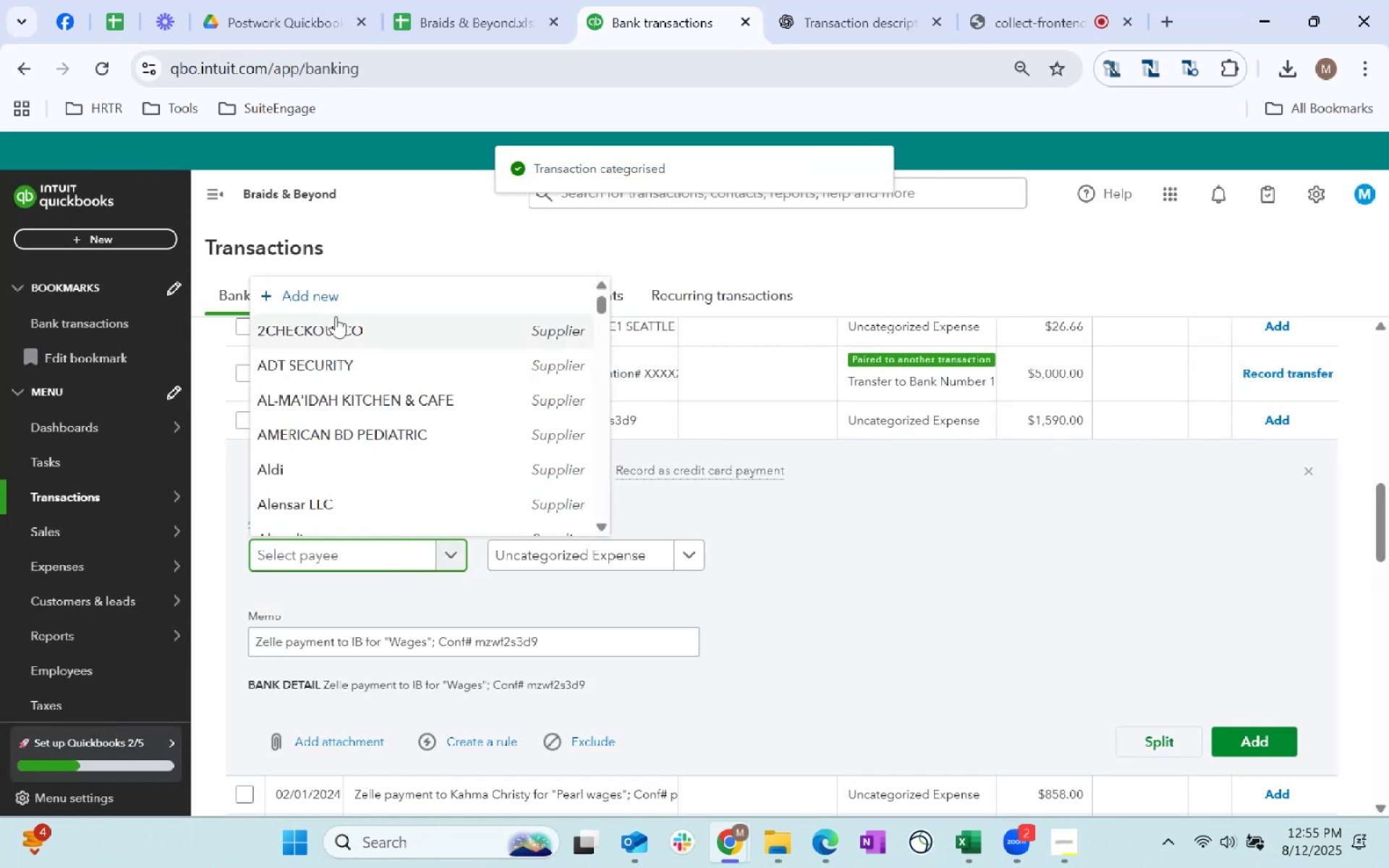 
left_click([323, 294])
 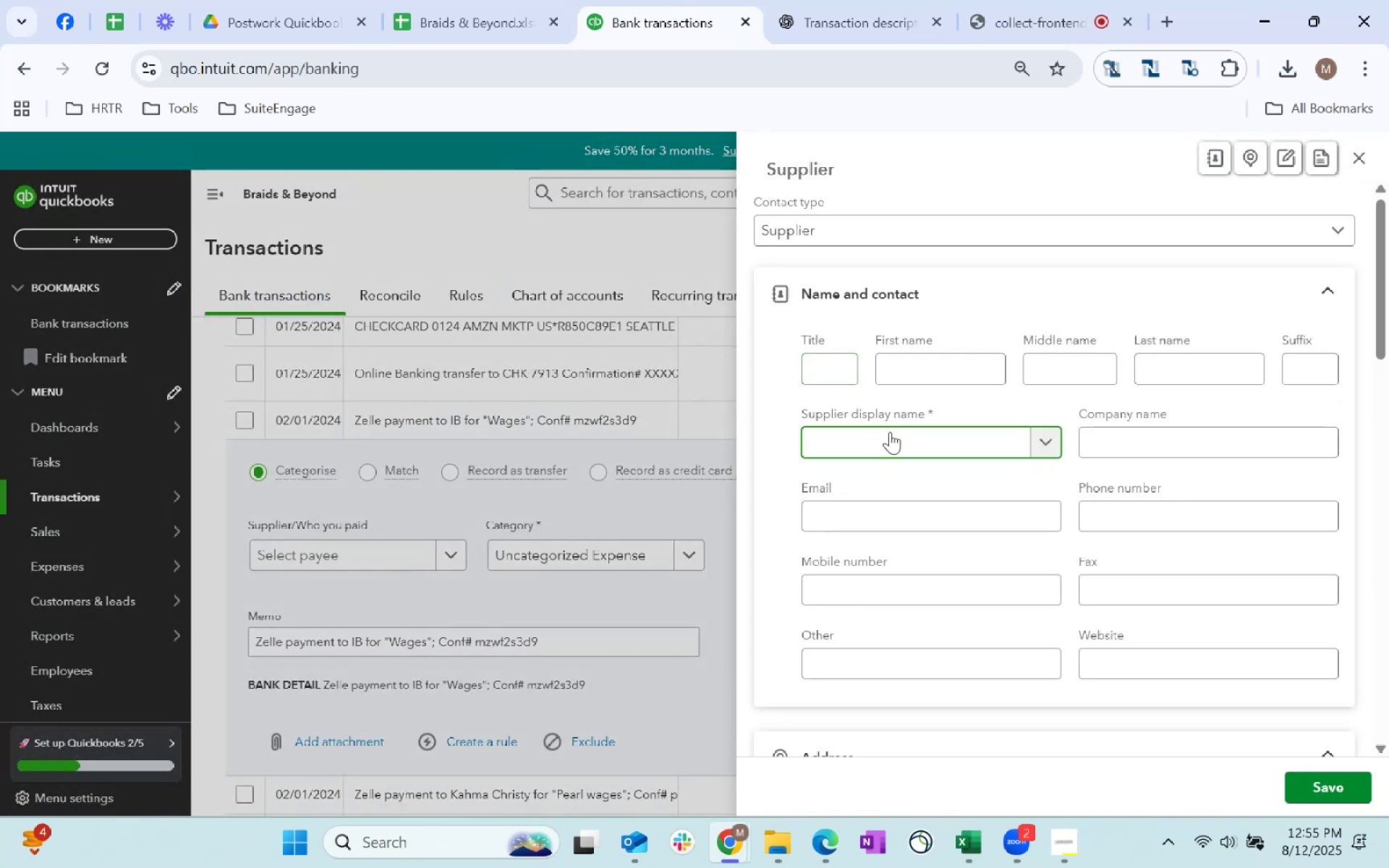 
left_click([869, 233])
 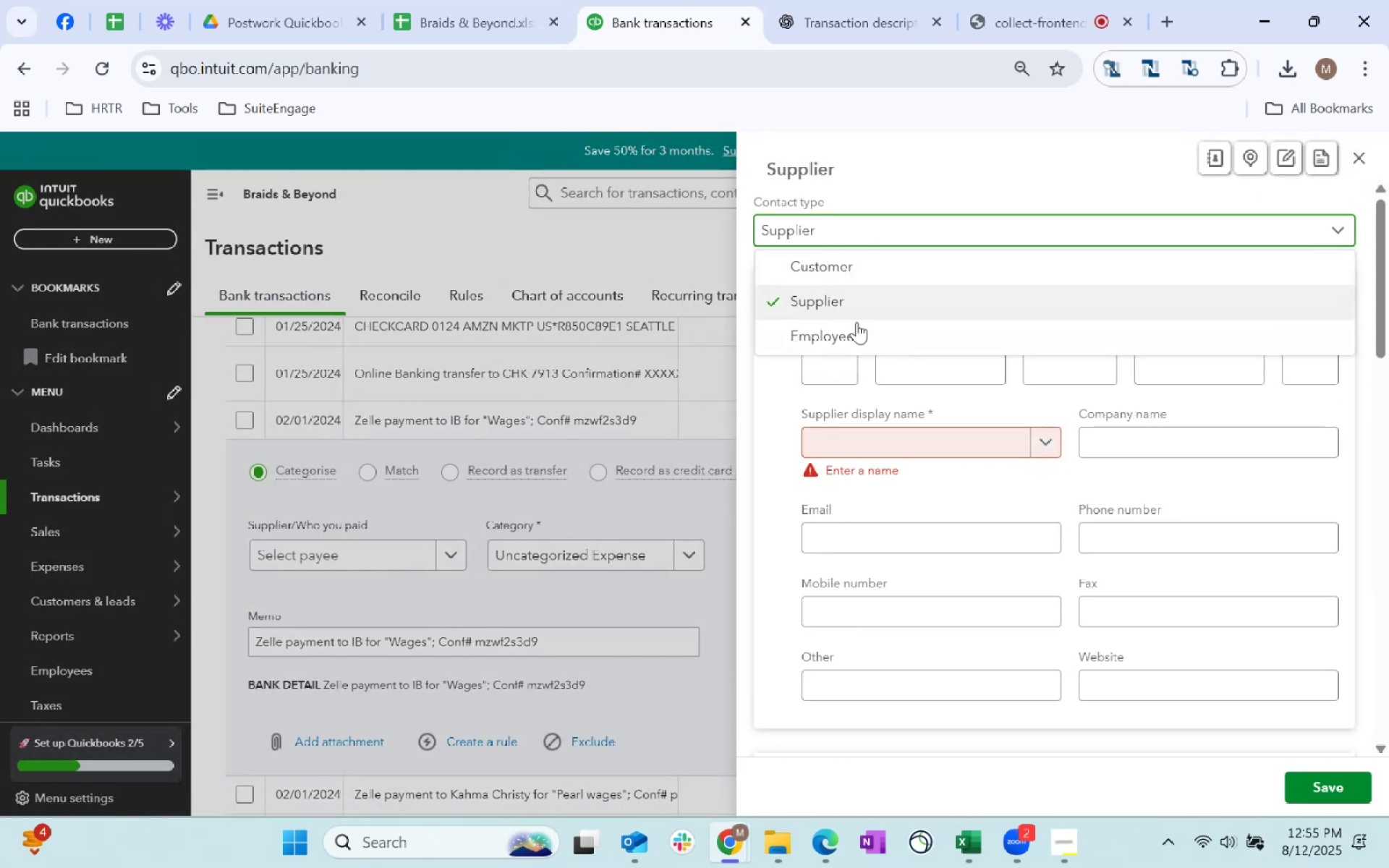 
left_click([854, 333])
 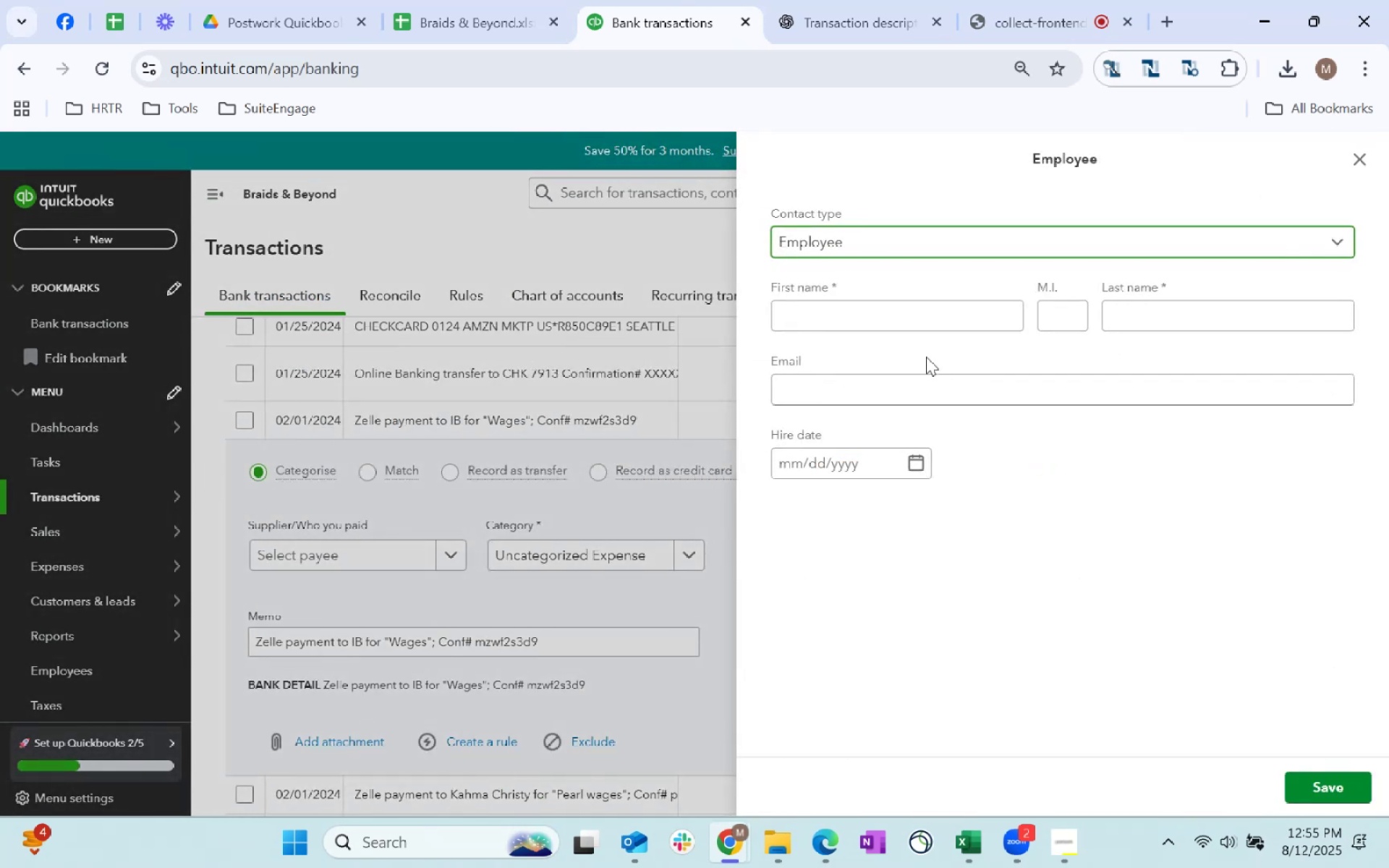 
left_click([843, 318])
 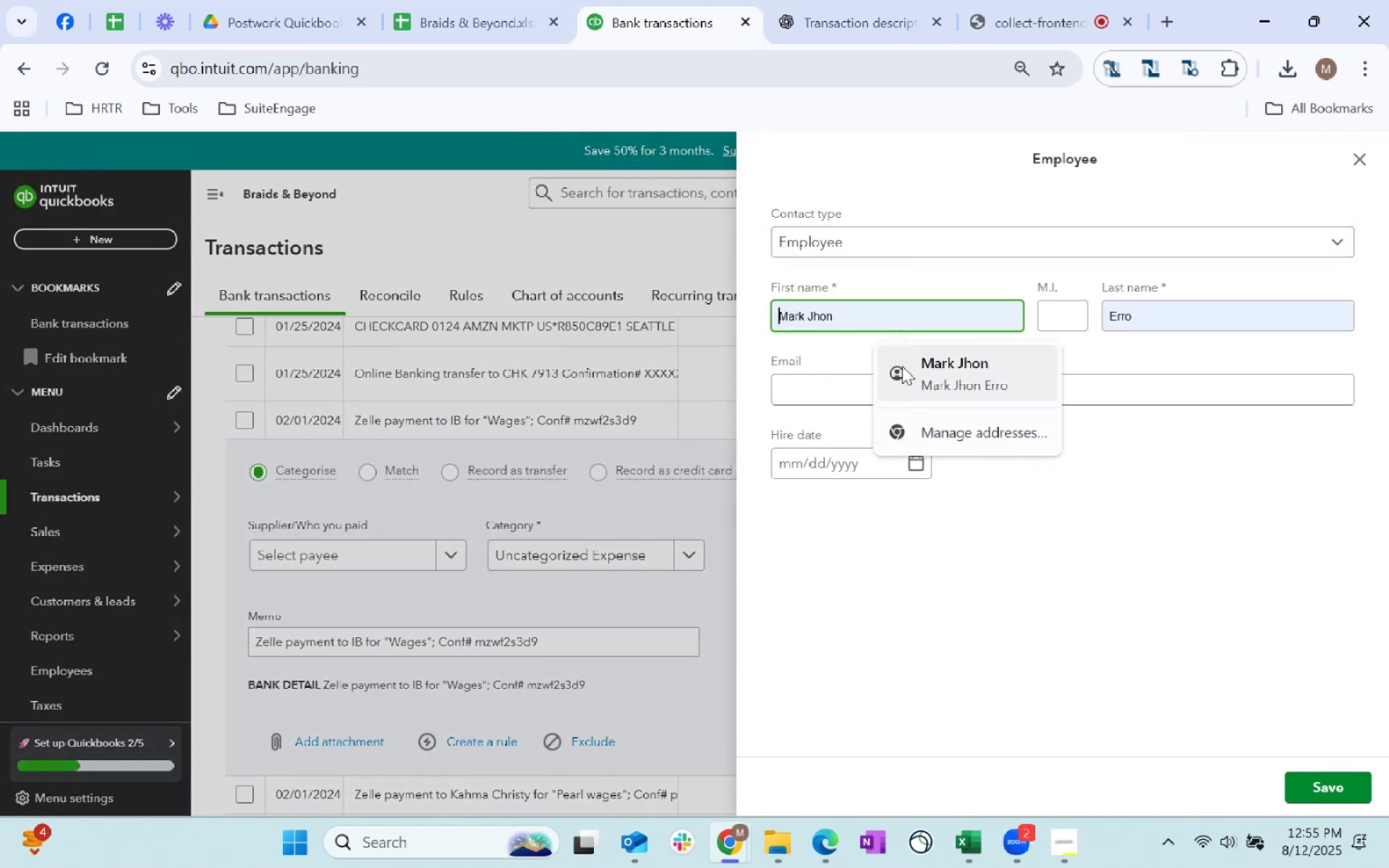 
key(Shift+I)
 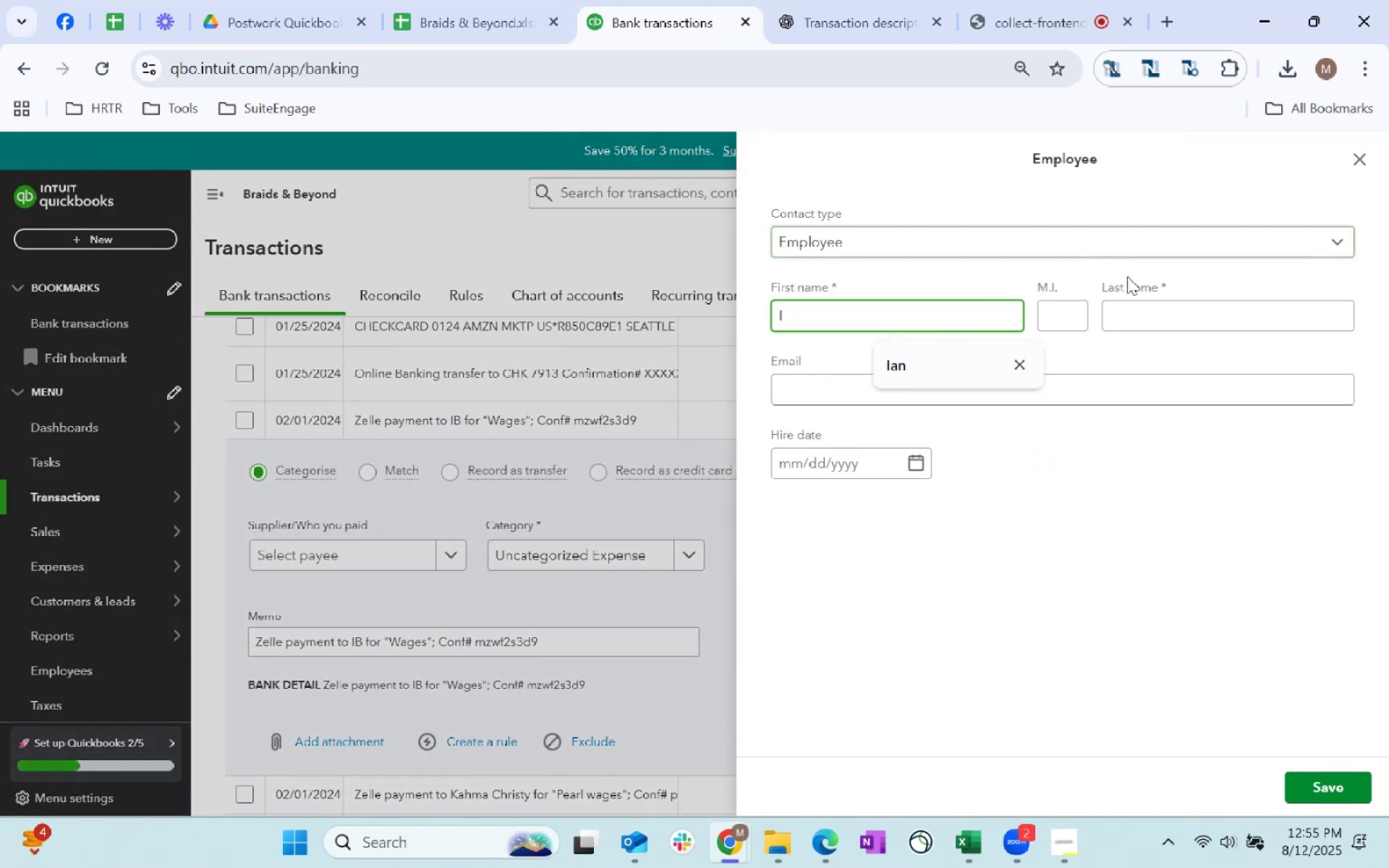 
left_click([1160, 322])
 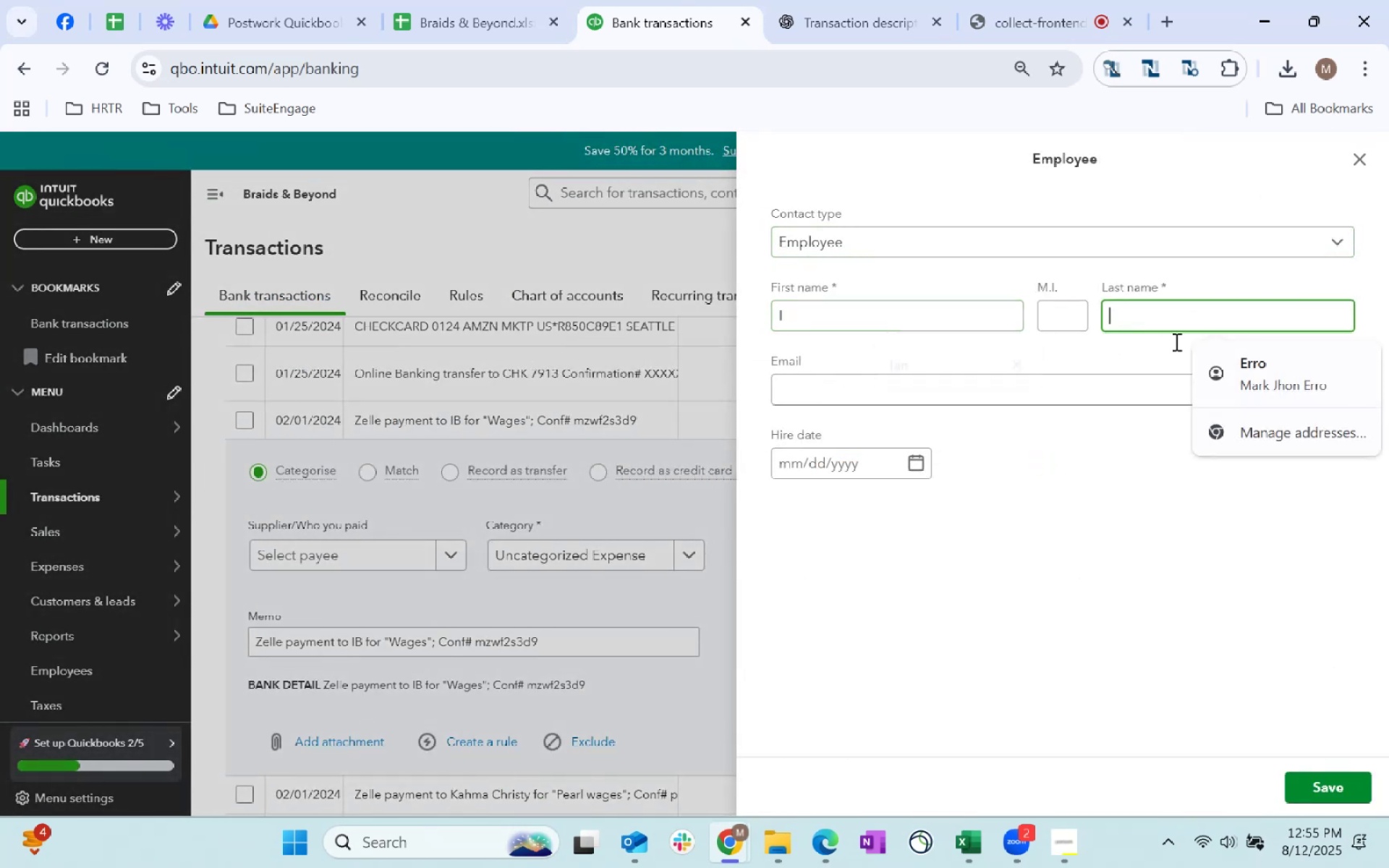 
key(Shift+B)
 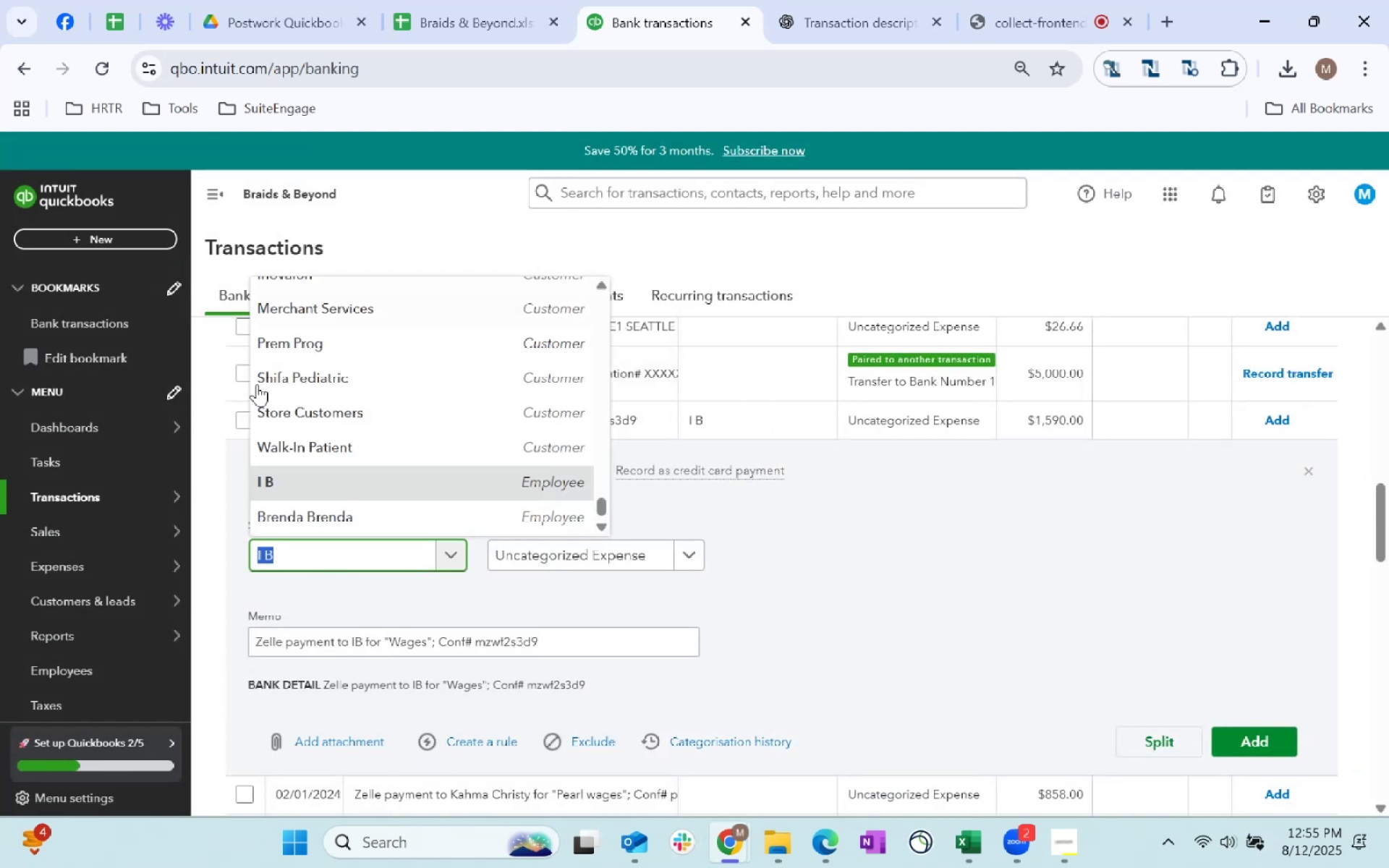 
wait(7.52)
 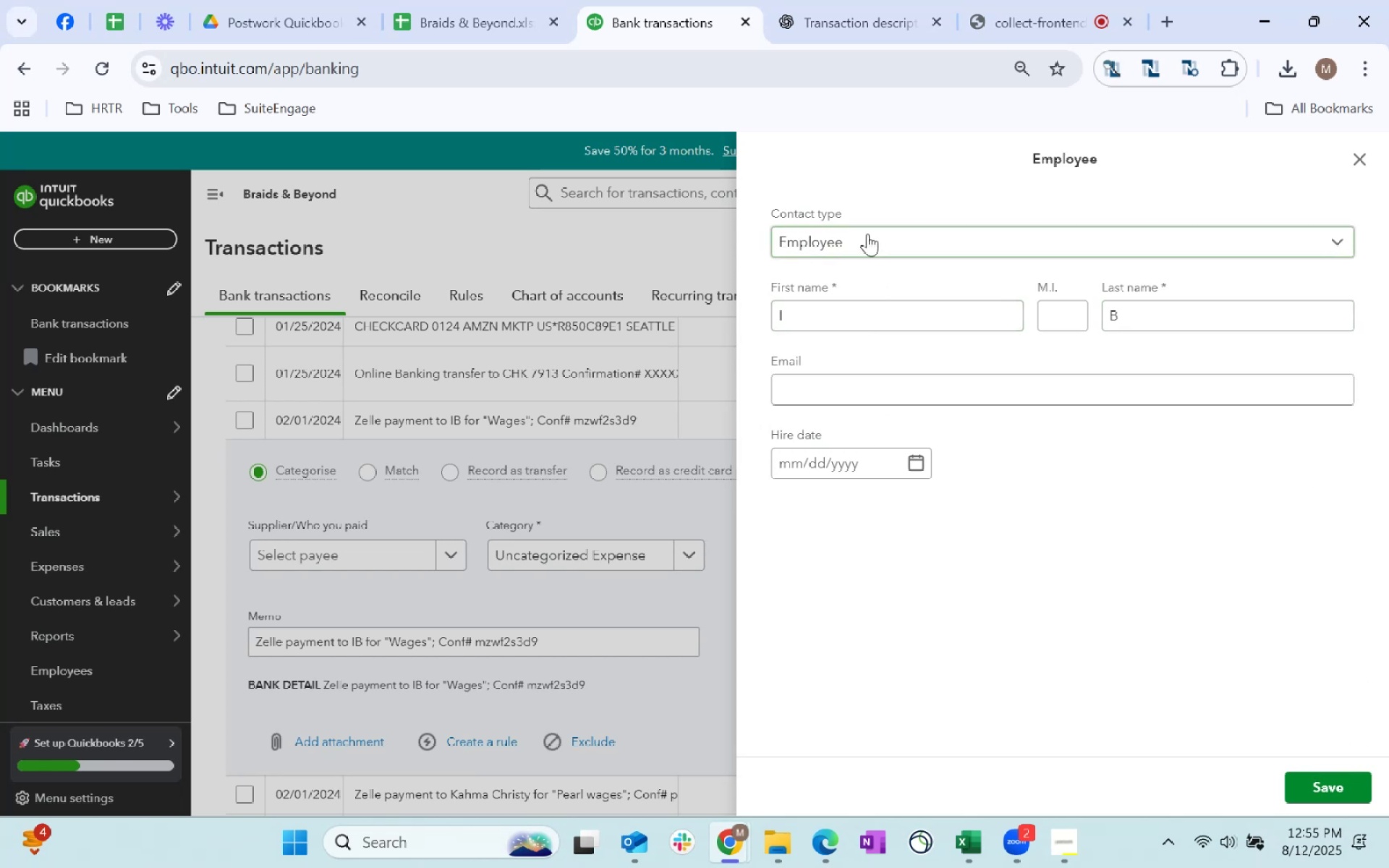 
type(wags)
key(Backspace)
type(es)
key(Backspace)
key(Backspace)
key(Backspace)
key(Backspace)
key(Backspace)
key(Backspace)
key(Backspace)
type(wage)
 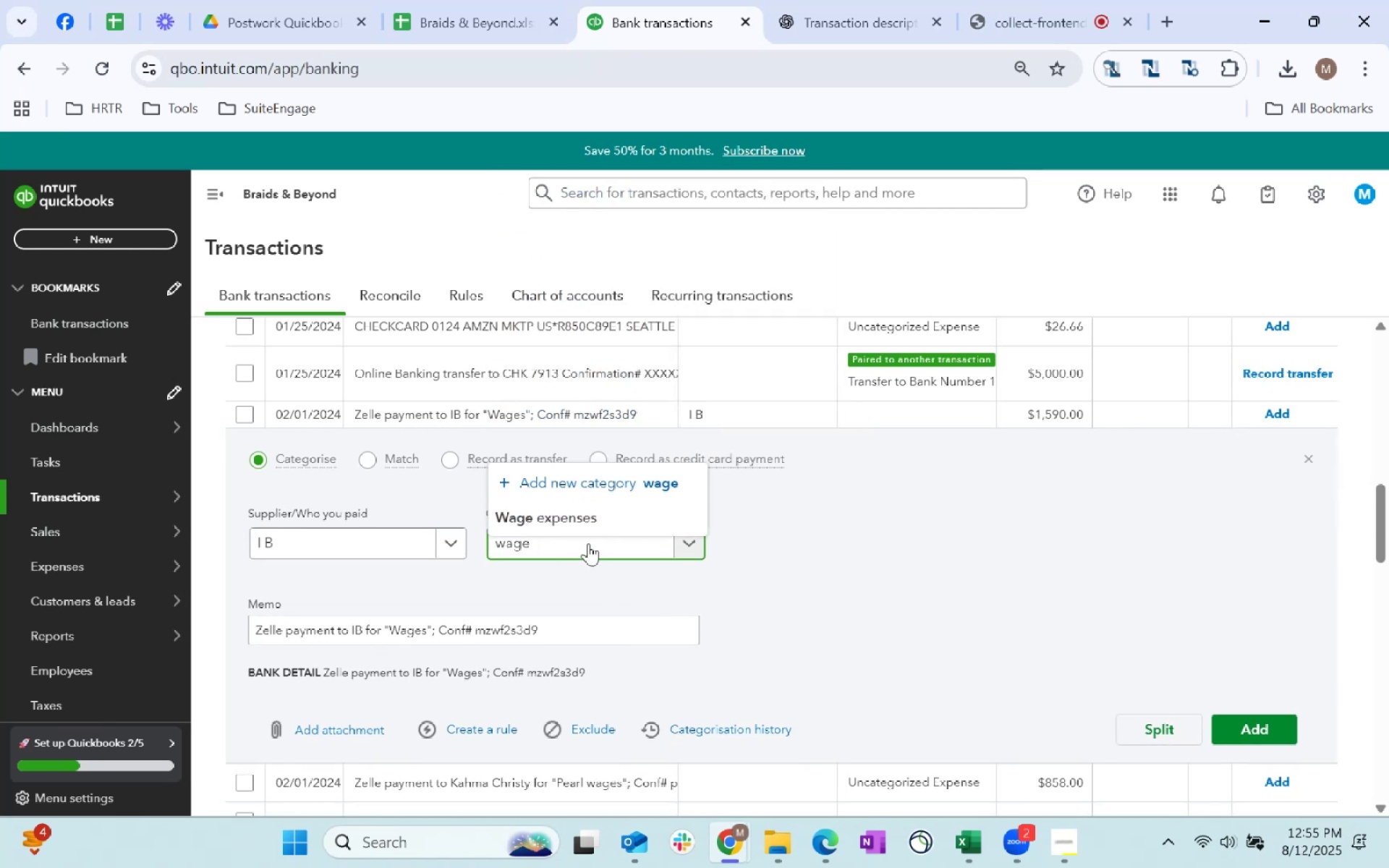 
left_click([578, 519])
 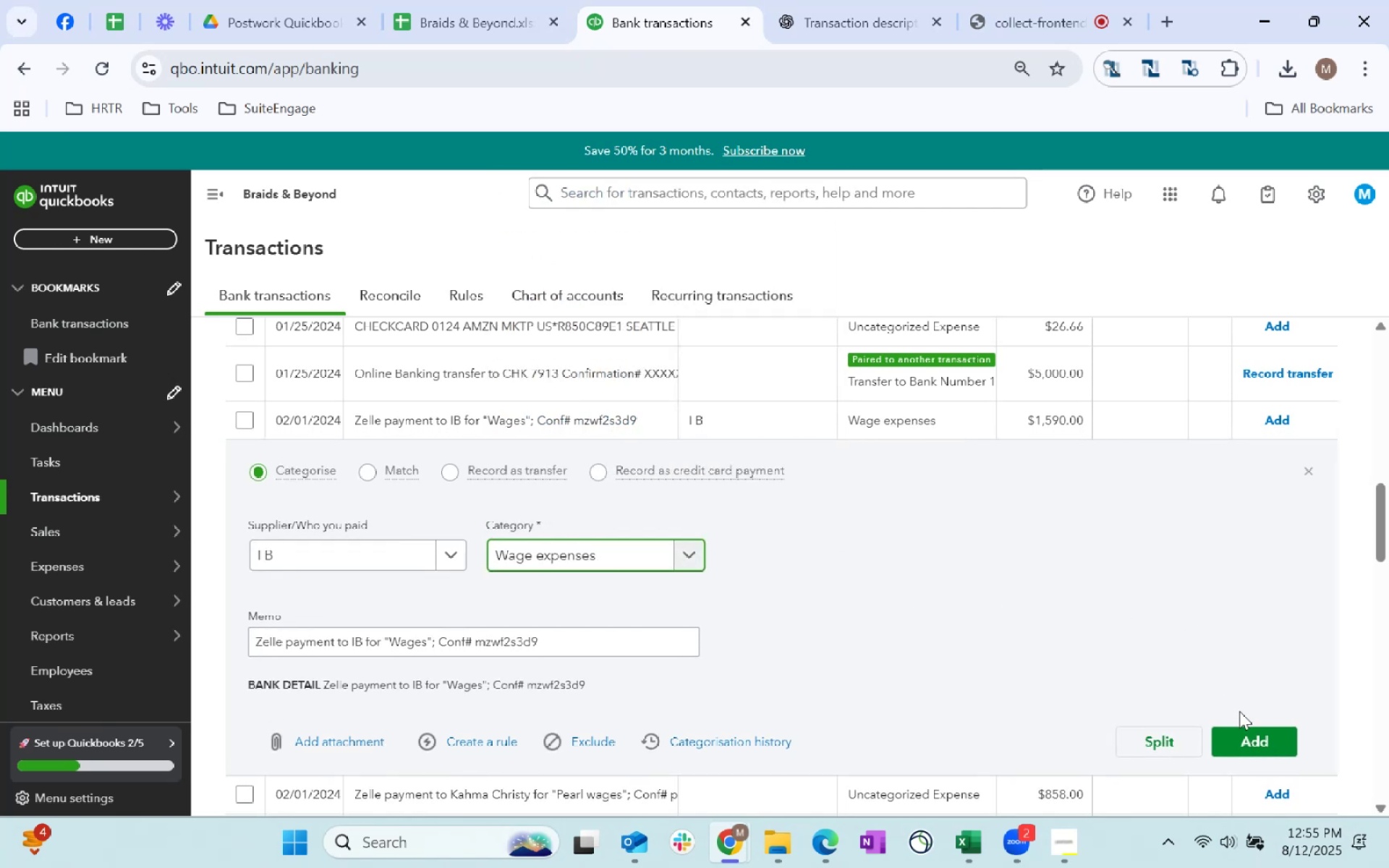 
left_click([1249, 729])
 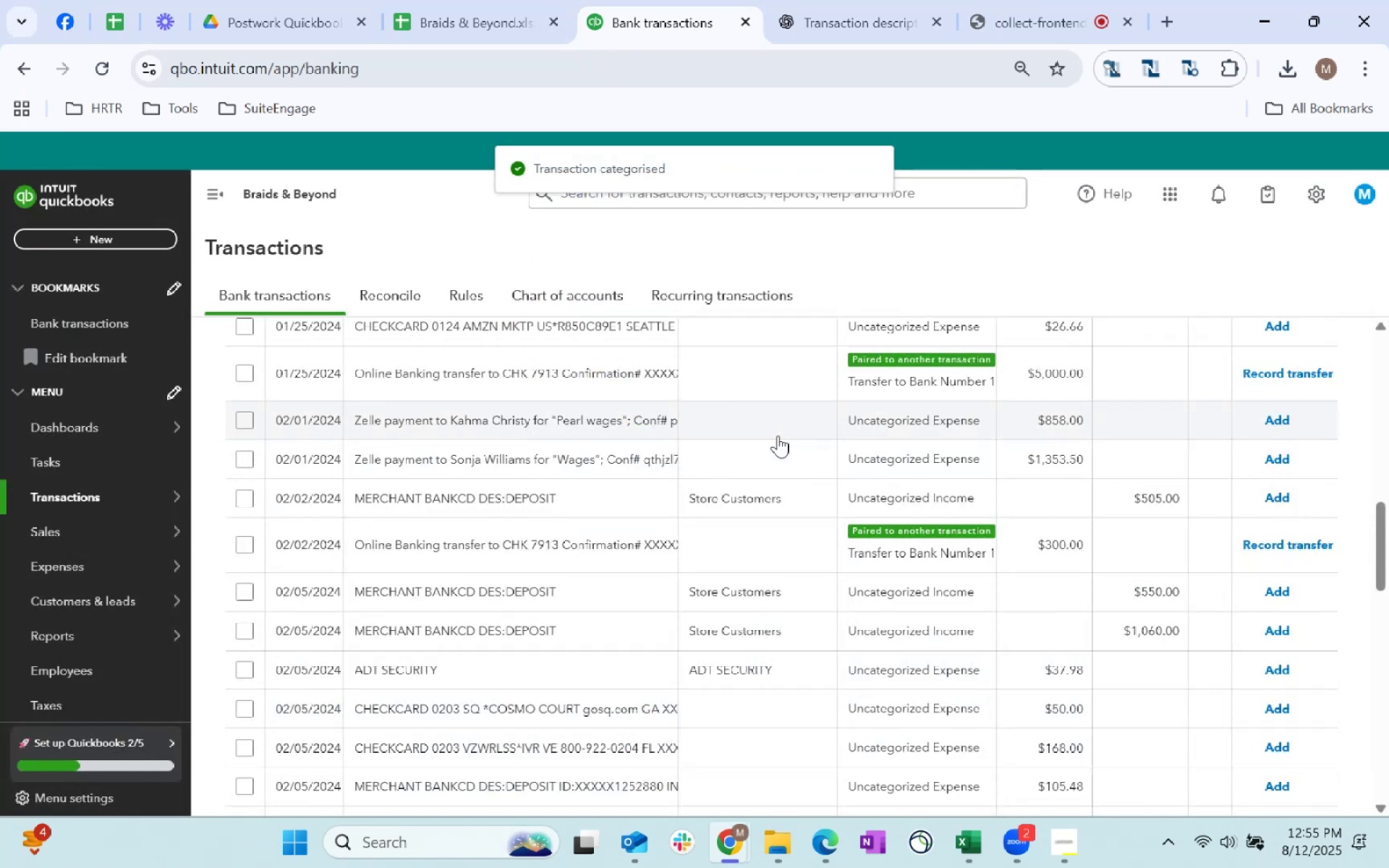 
left_click([778, 435])
 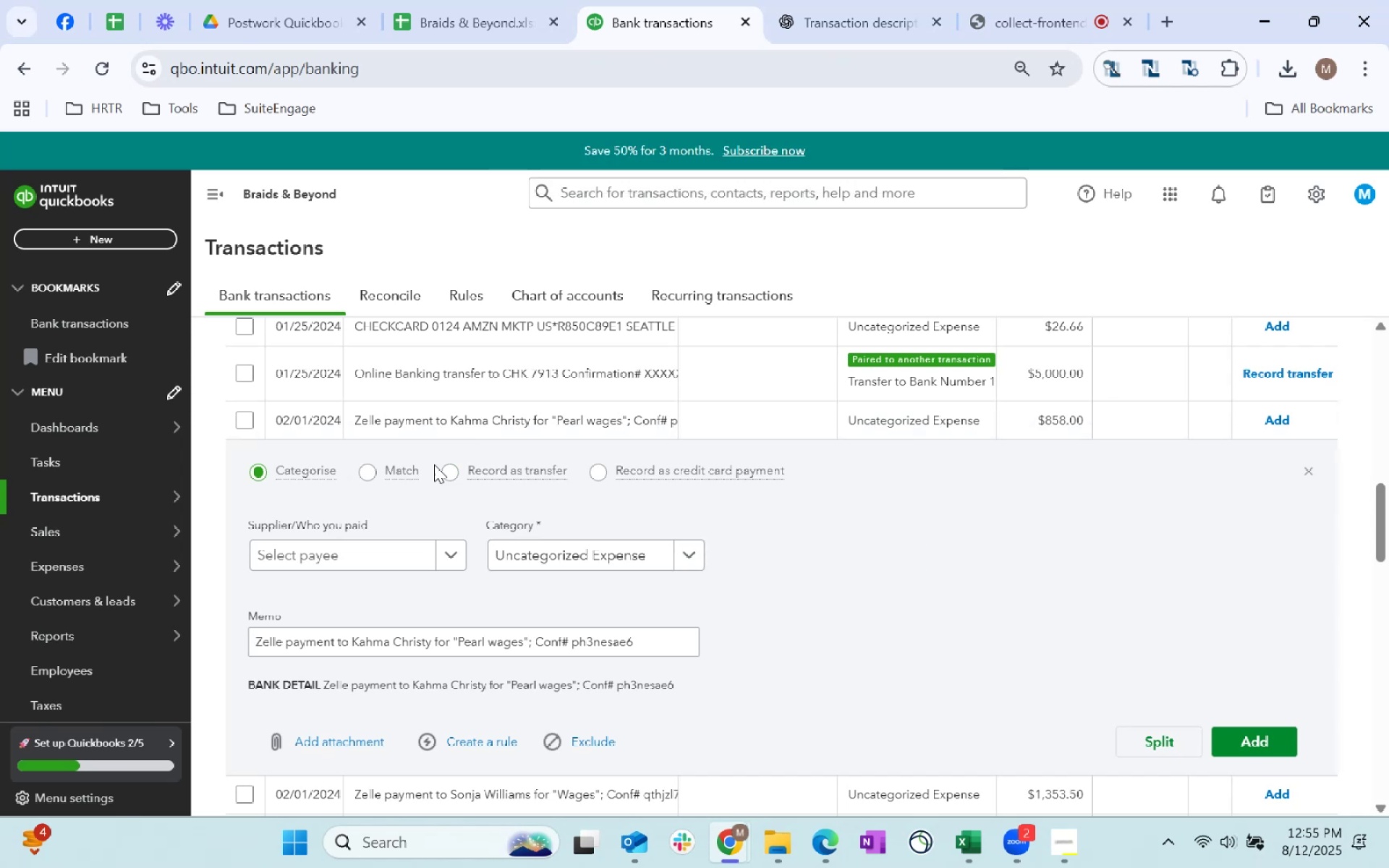 
left_click([418, 561])
 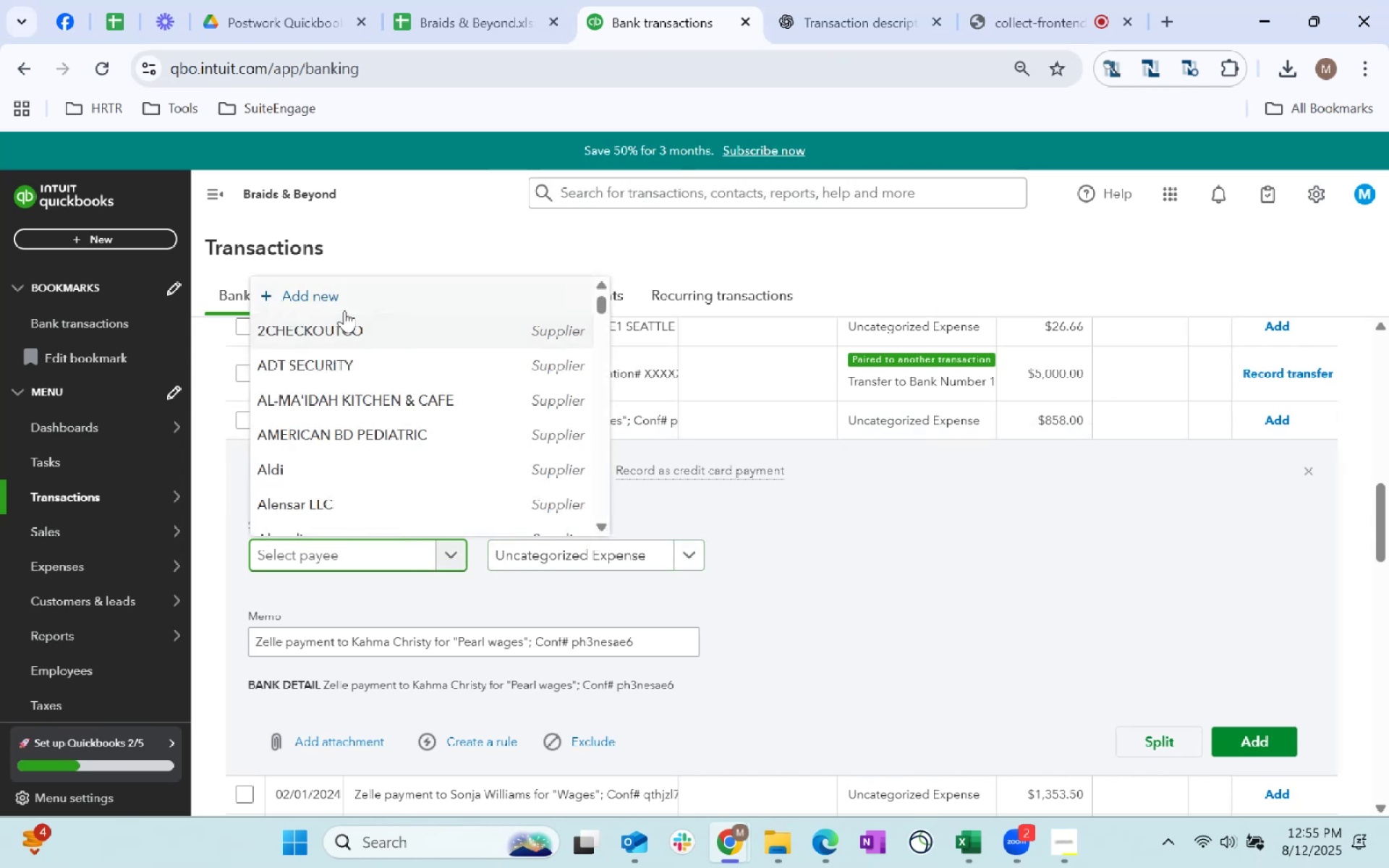 
left_click([342, 305])
 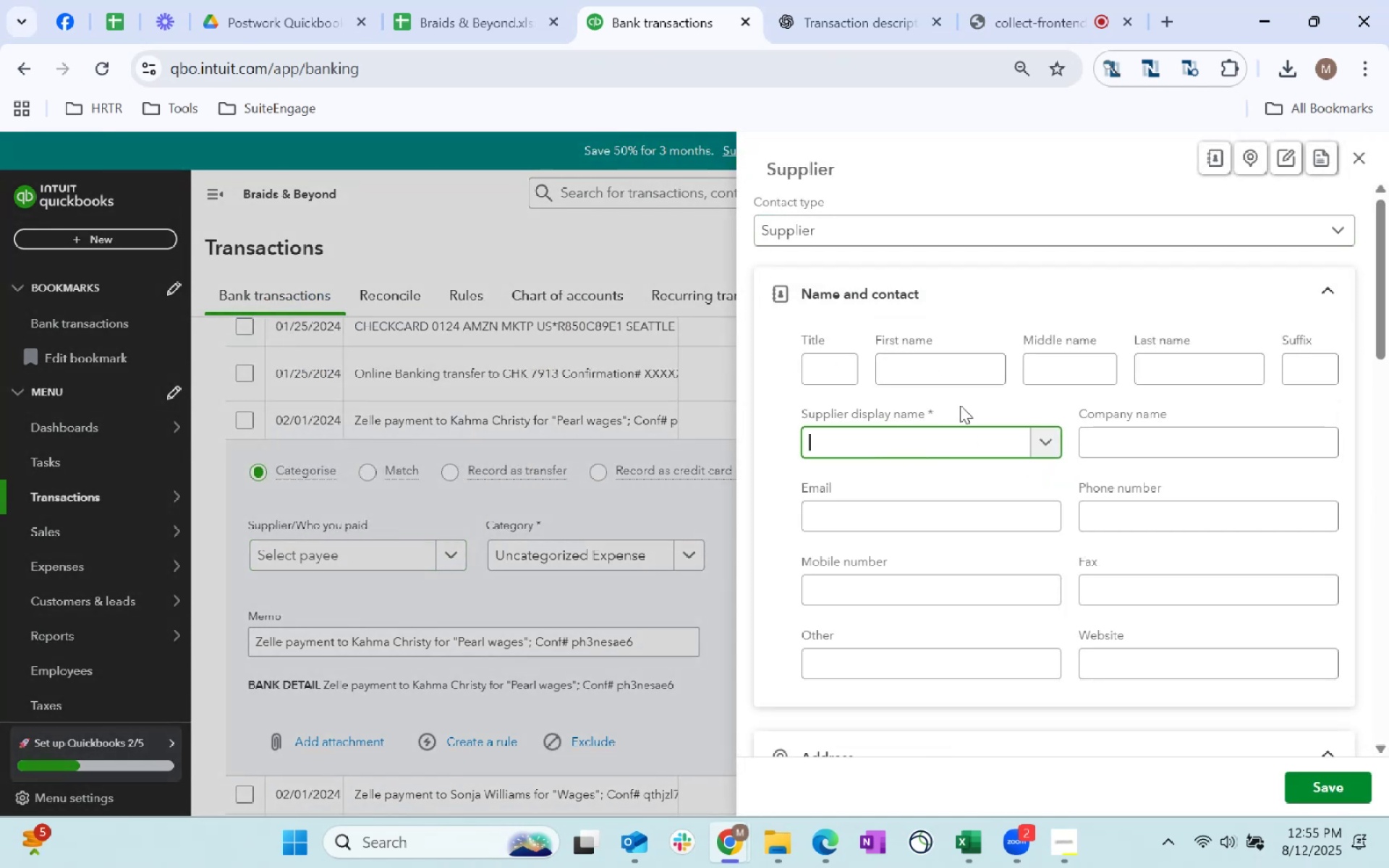 
left_click([928, 230])
 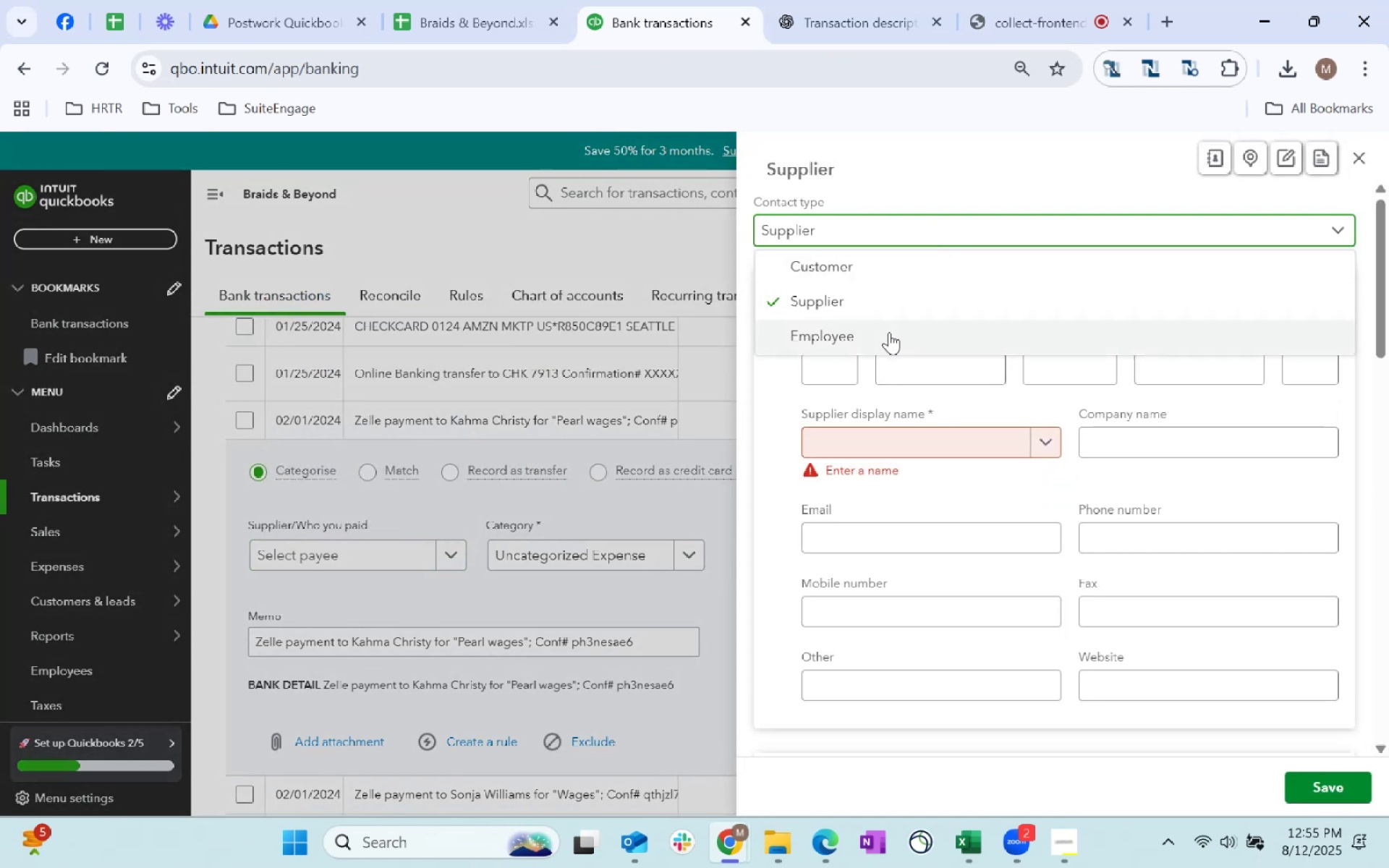 
left_click([884, 337])
 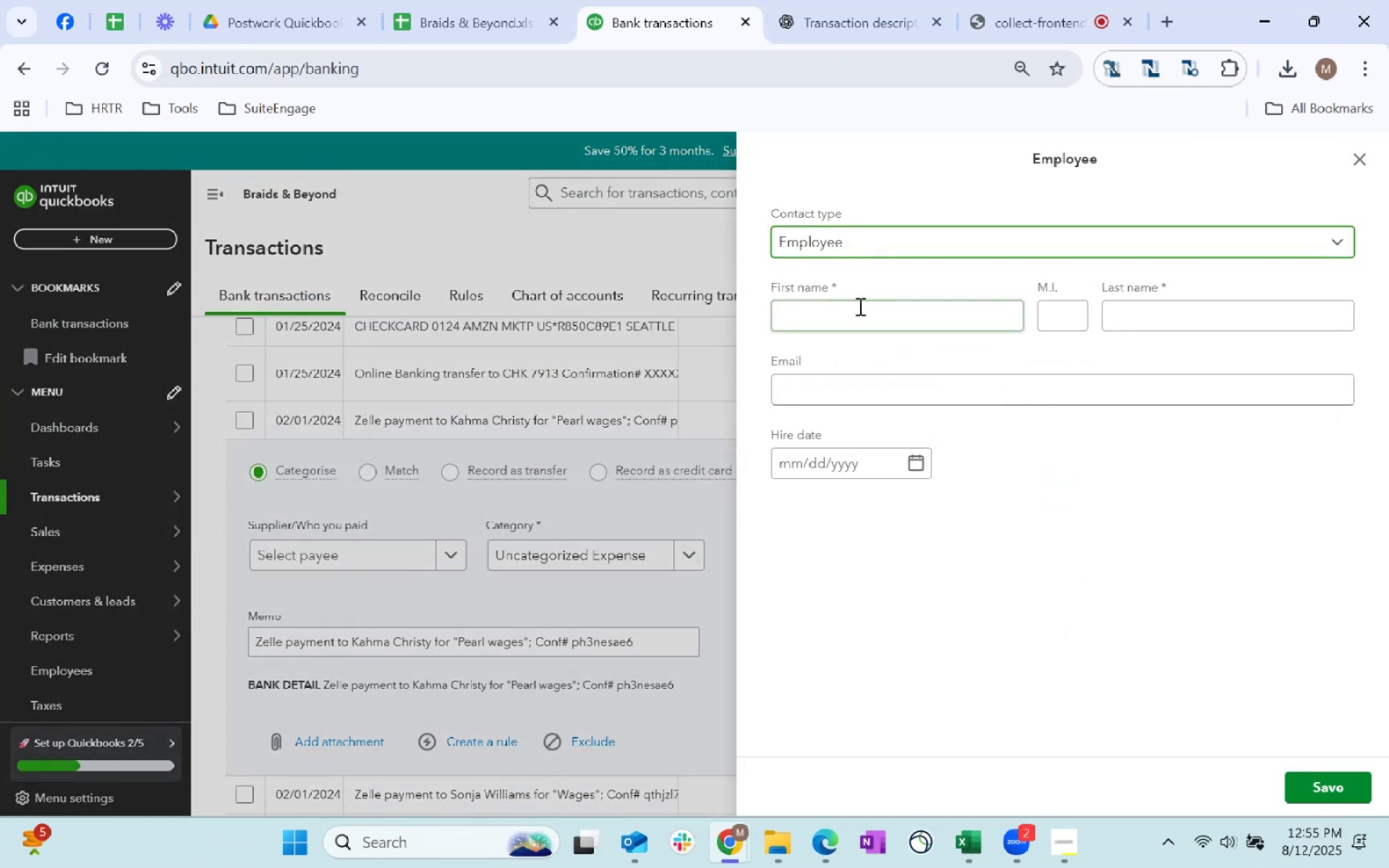 
type(Pearl )
key(Backspace)
key(Tab)
key(Tab)
type(Wages)
 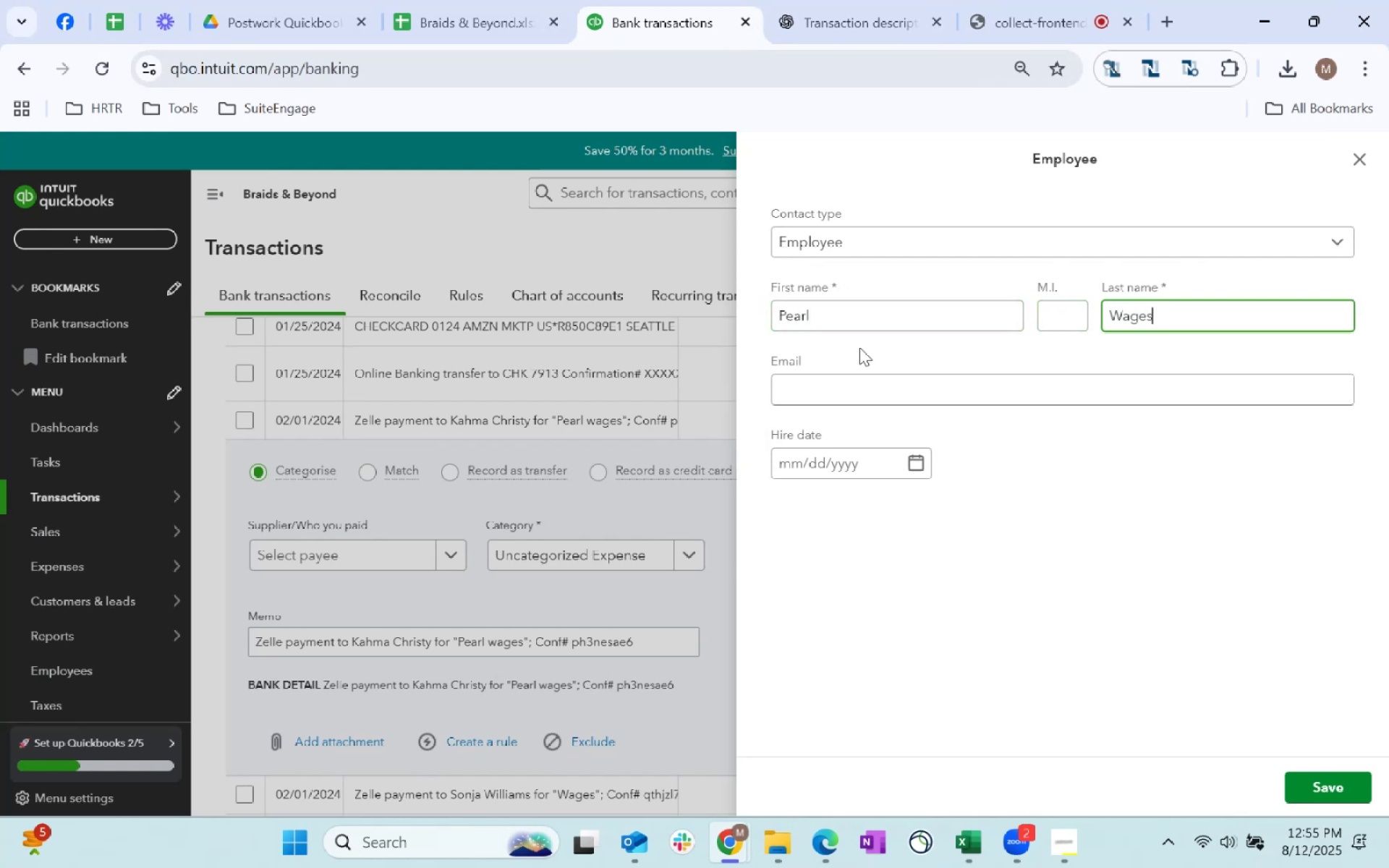 
left_click([1307, 804])
 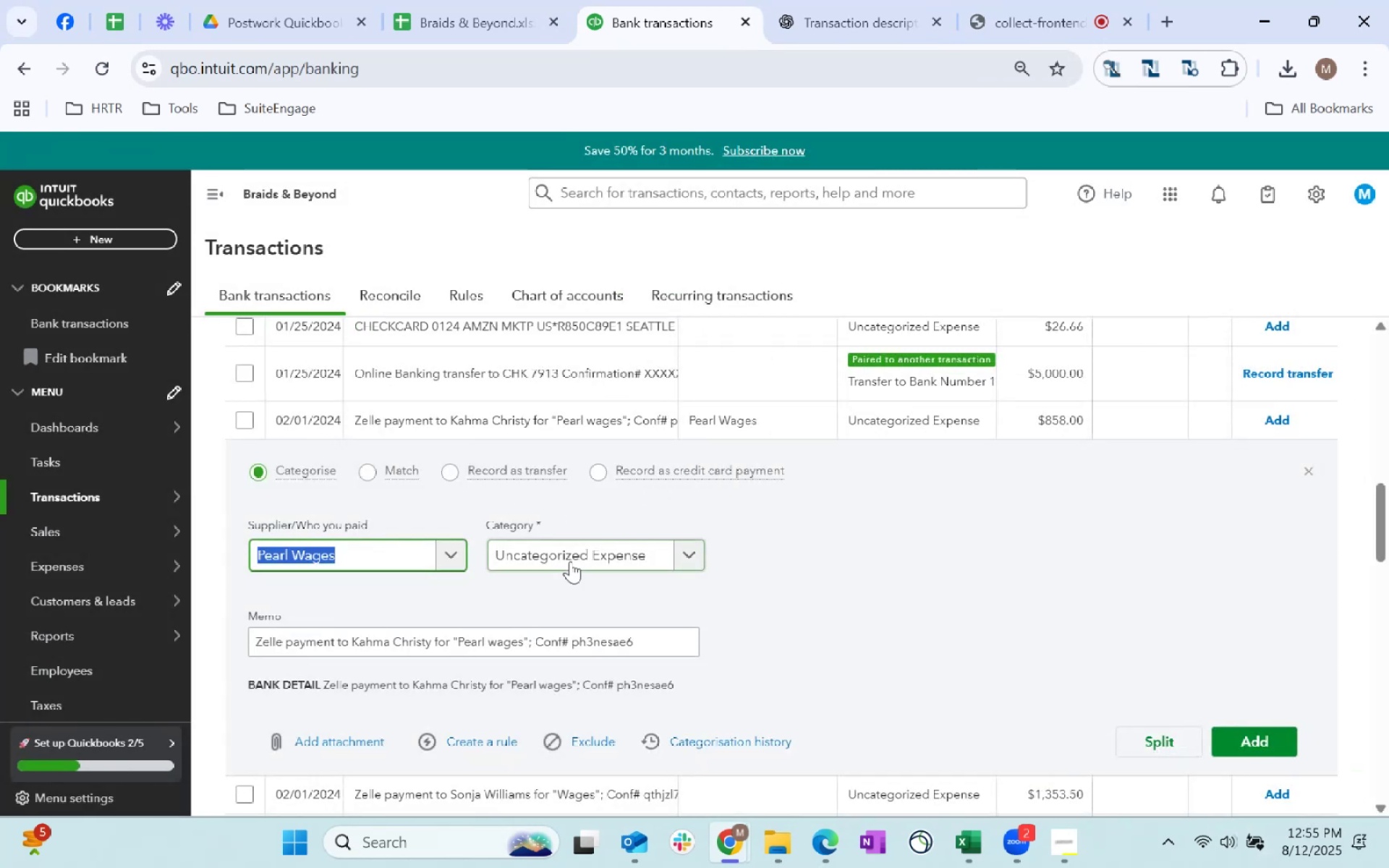 
type(wages)
key(Backspace)
 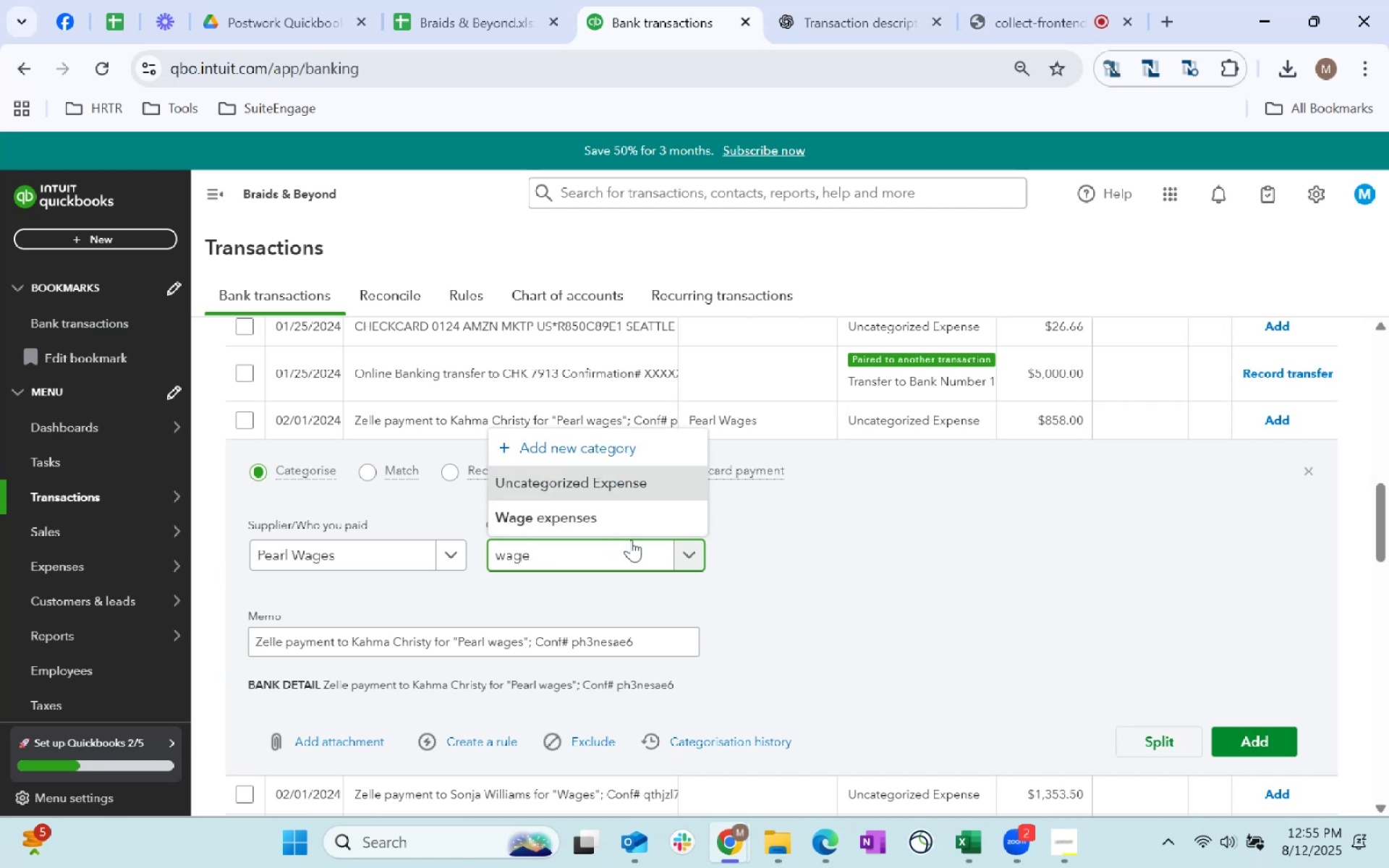 
left_click([619, 528])
 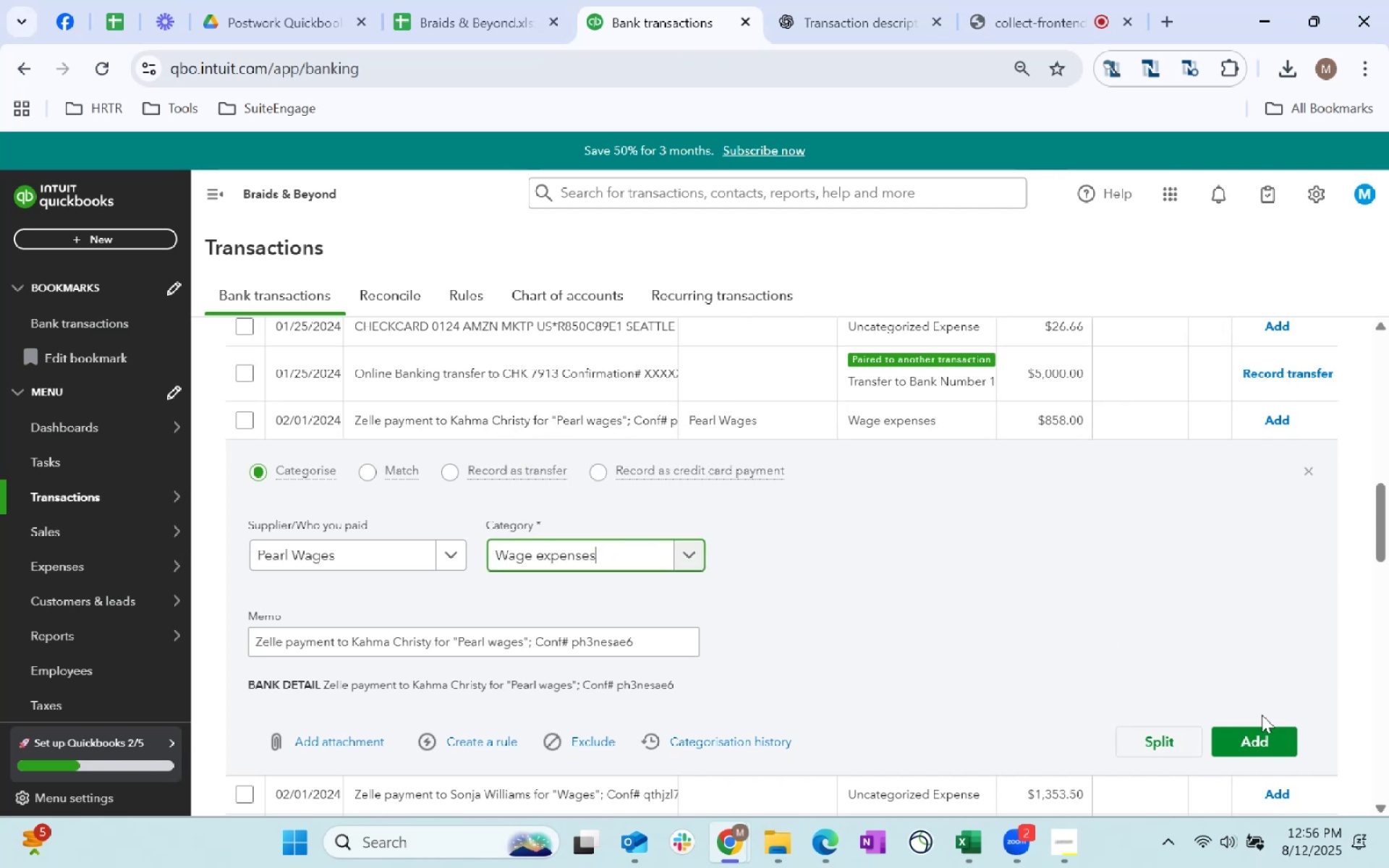 
left_click([1259, 734])
 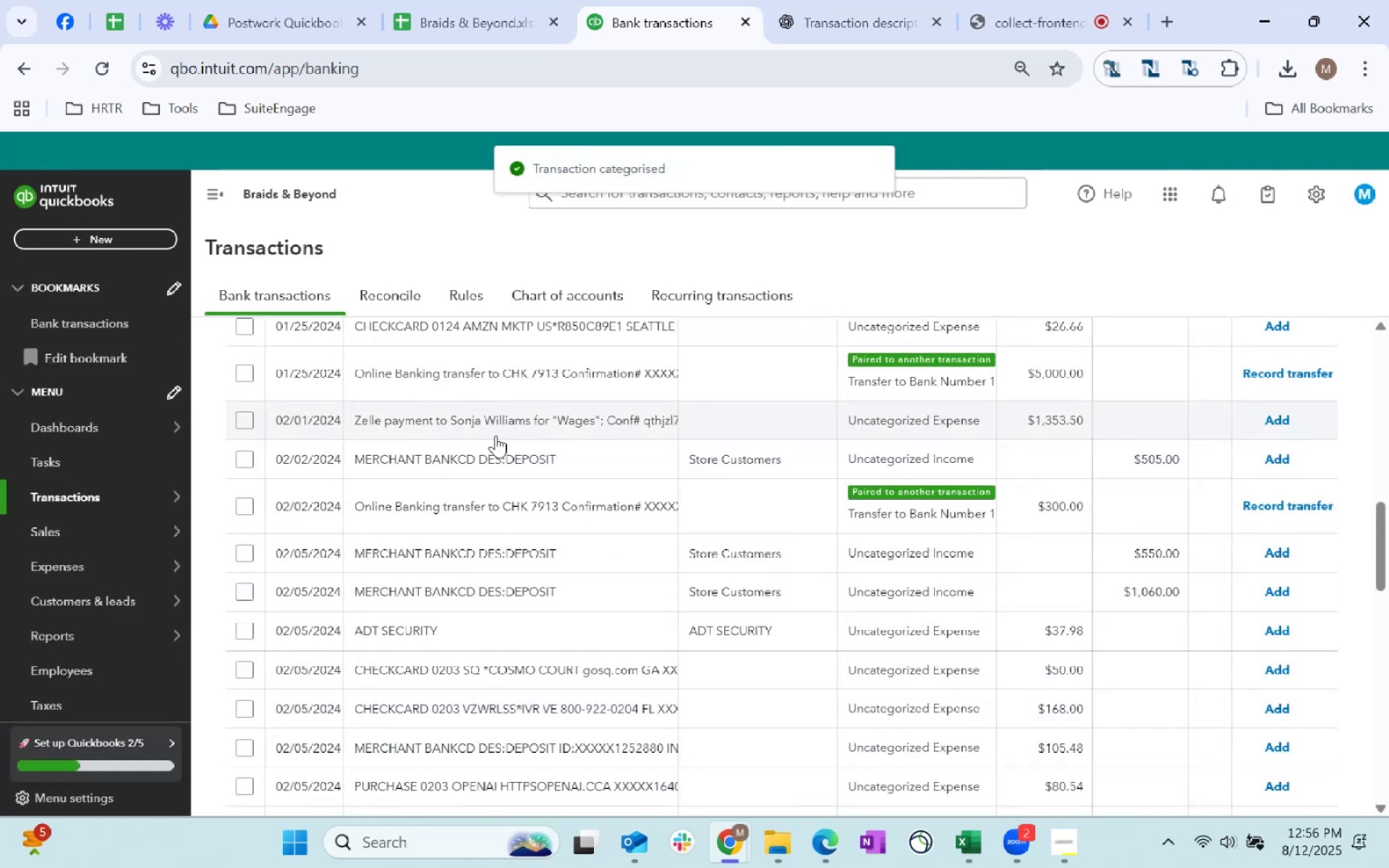 
left_click([778, 420])
 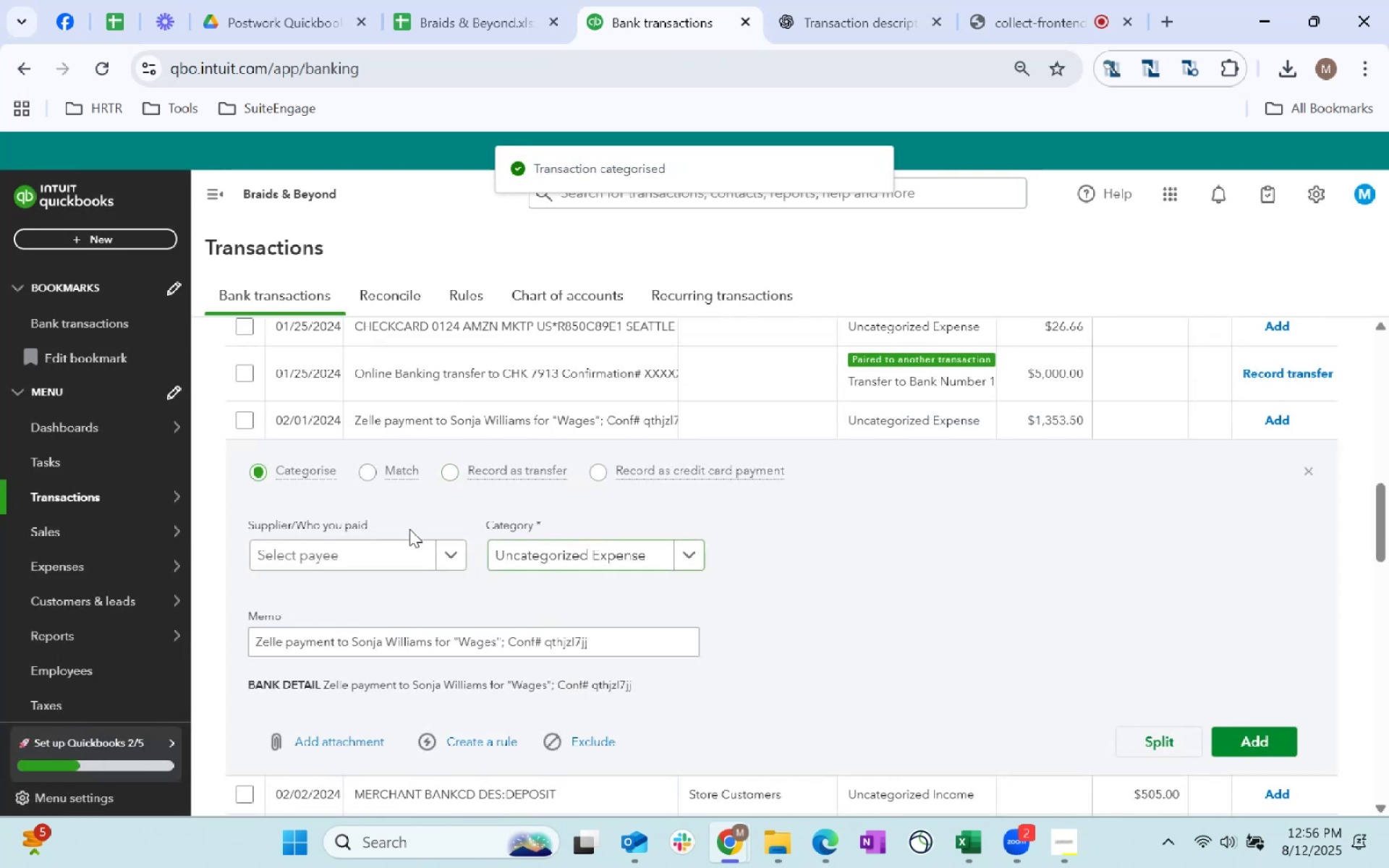 
left_click([390, 544])
 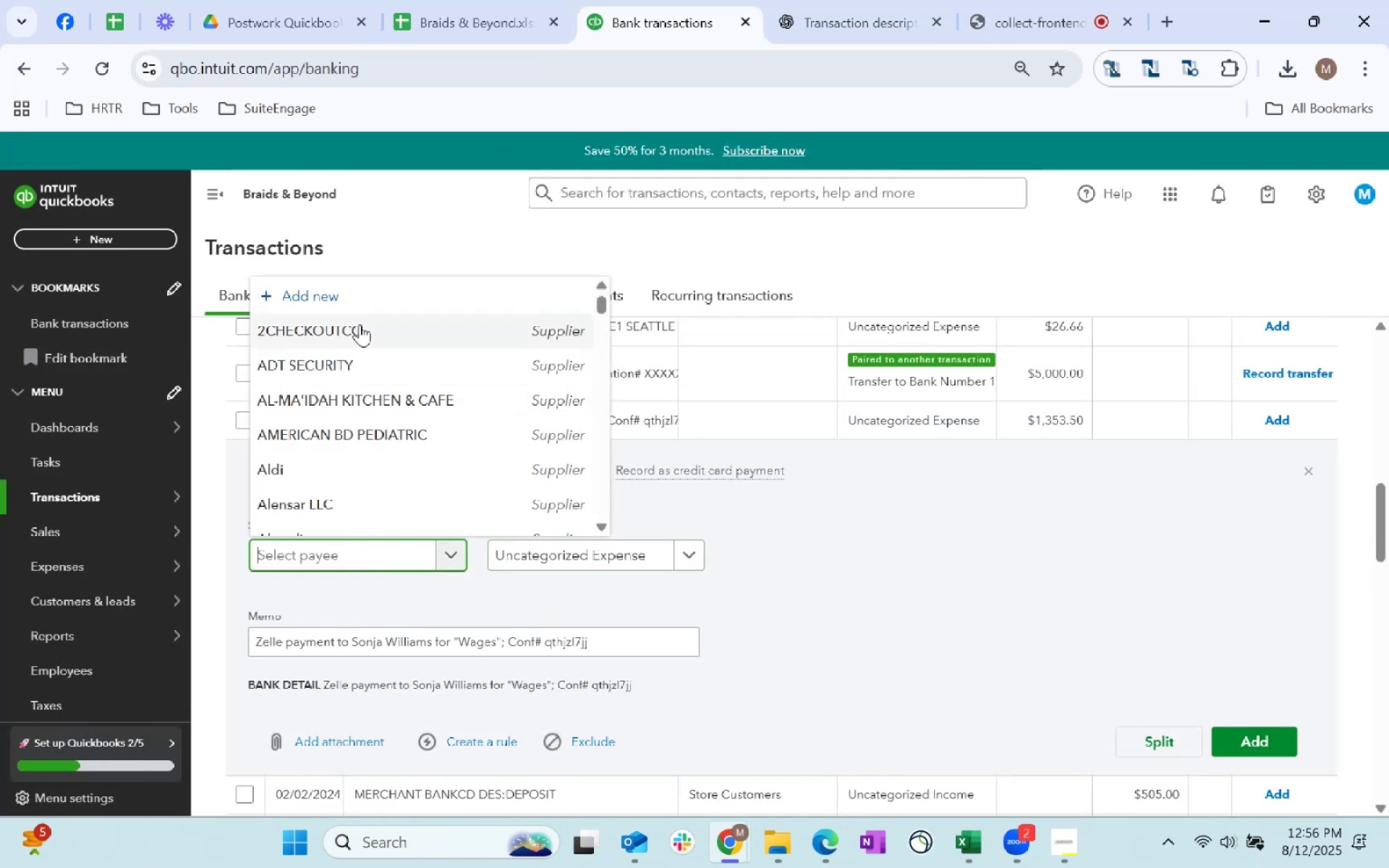 
left_click([347, 295])
 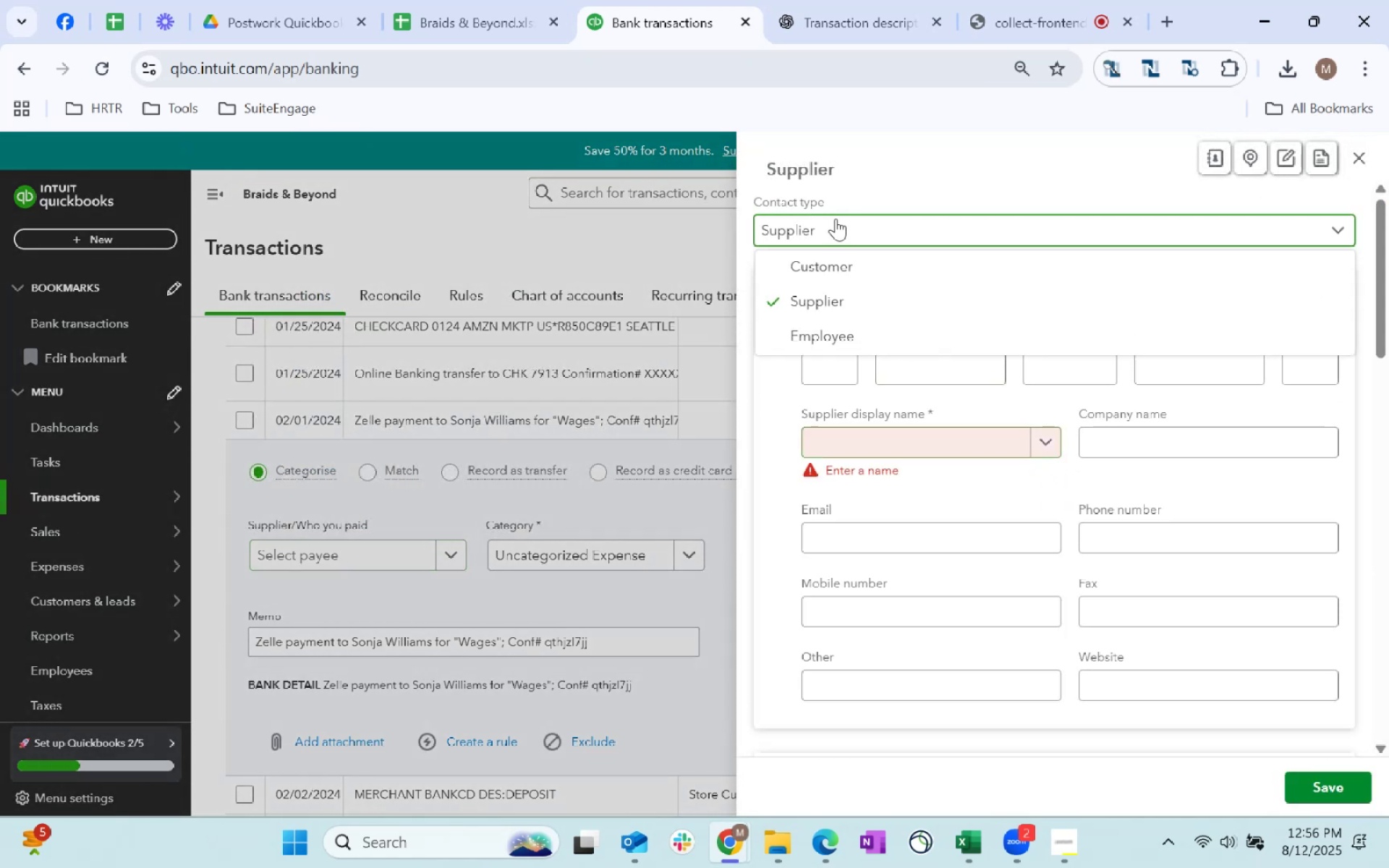 
left_click([862, 331])
 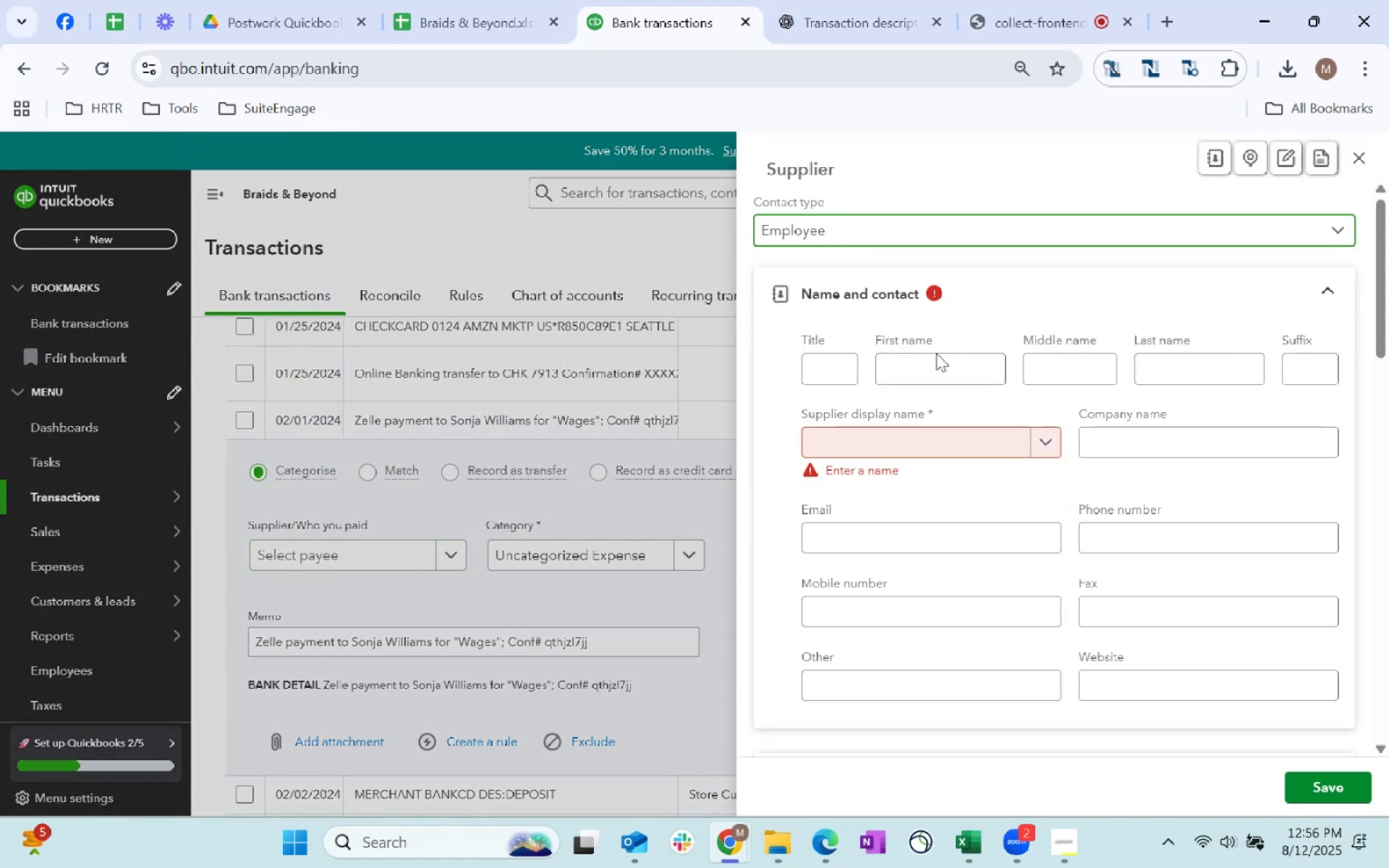 
left_click([930, 360])
 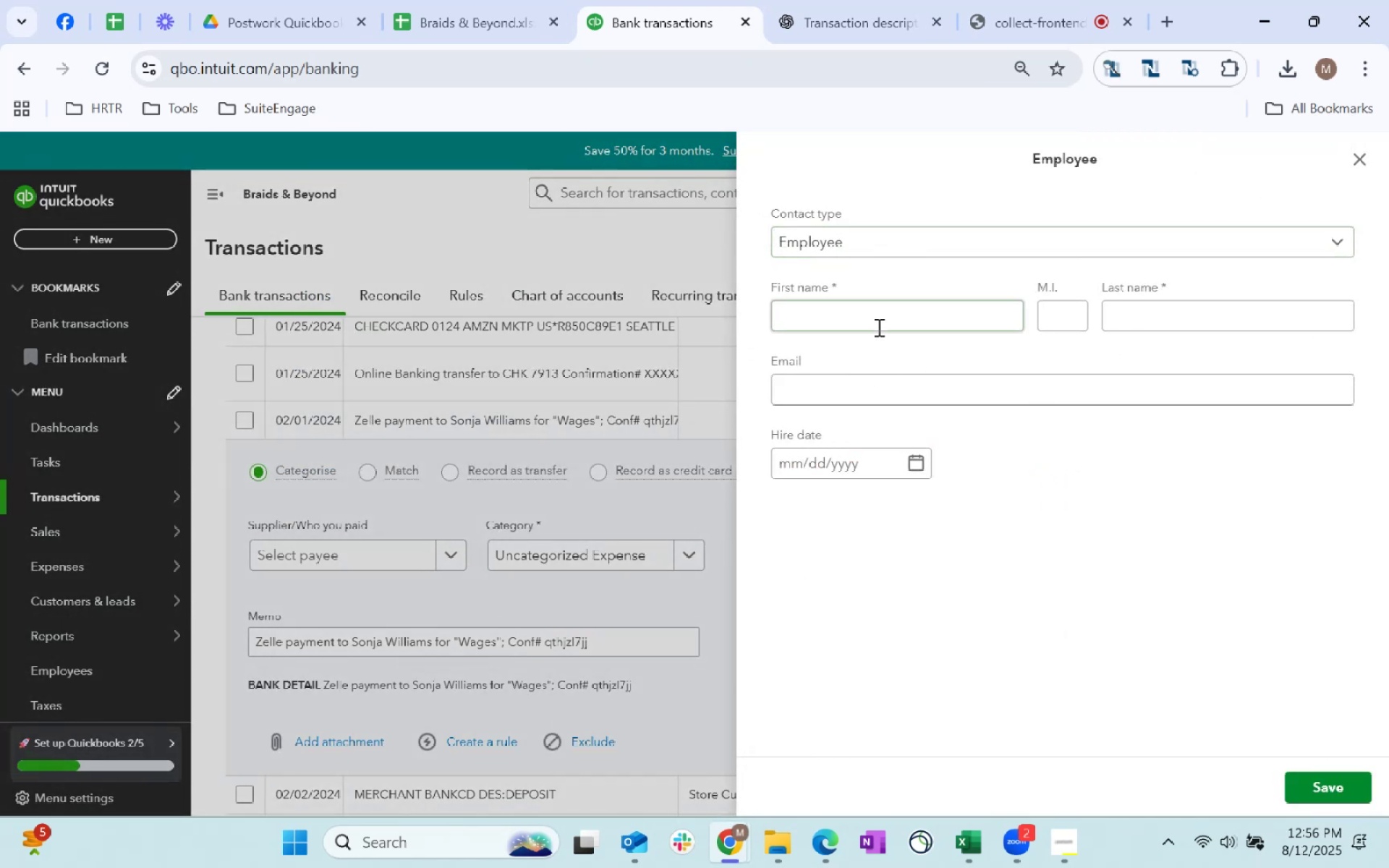 
hold_key(key=ShiftLeft, duration=0.48)
 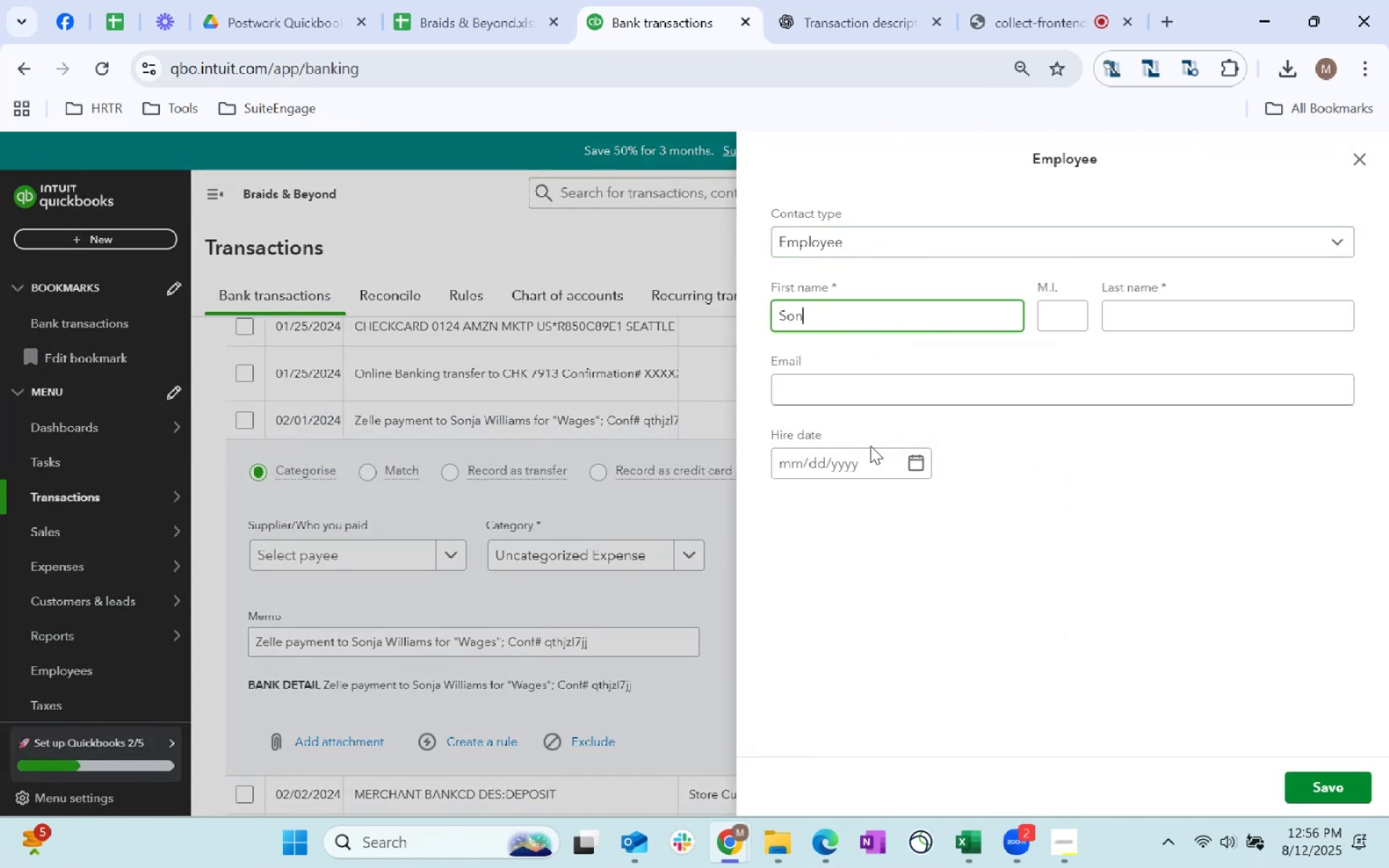 
type(sonja)
 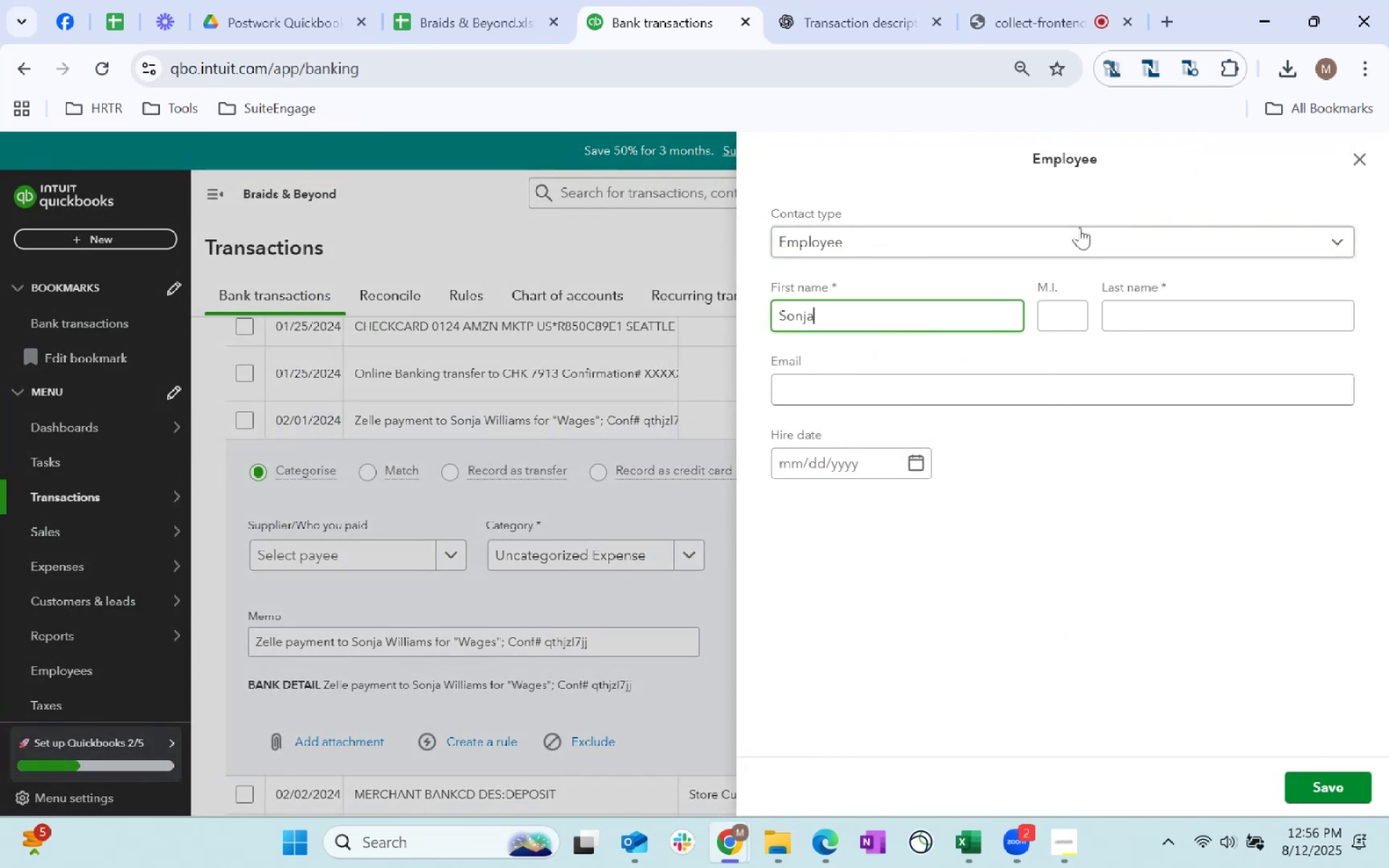 
left_click([1131, 313])
 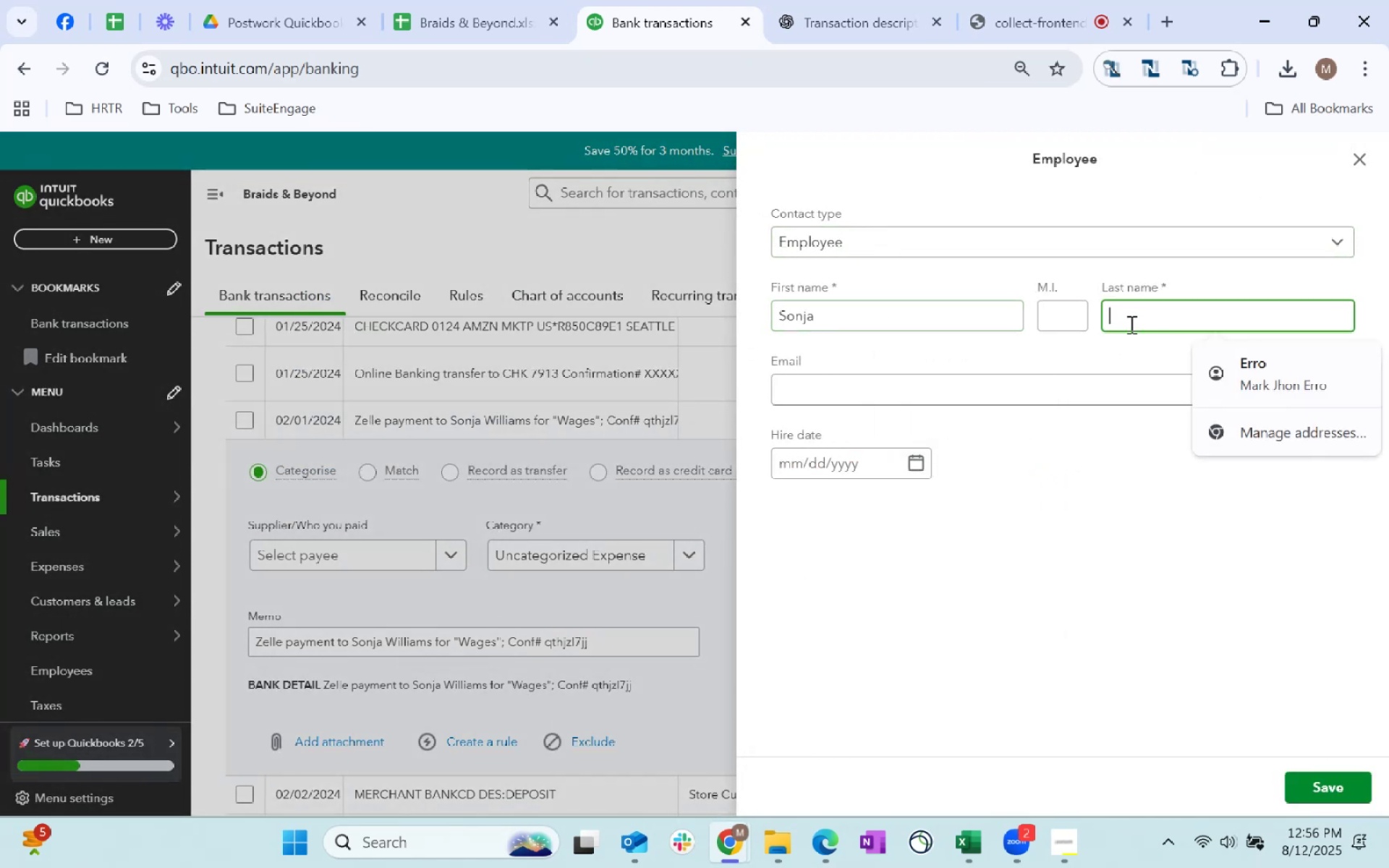 
type(Williams)
 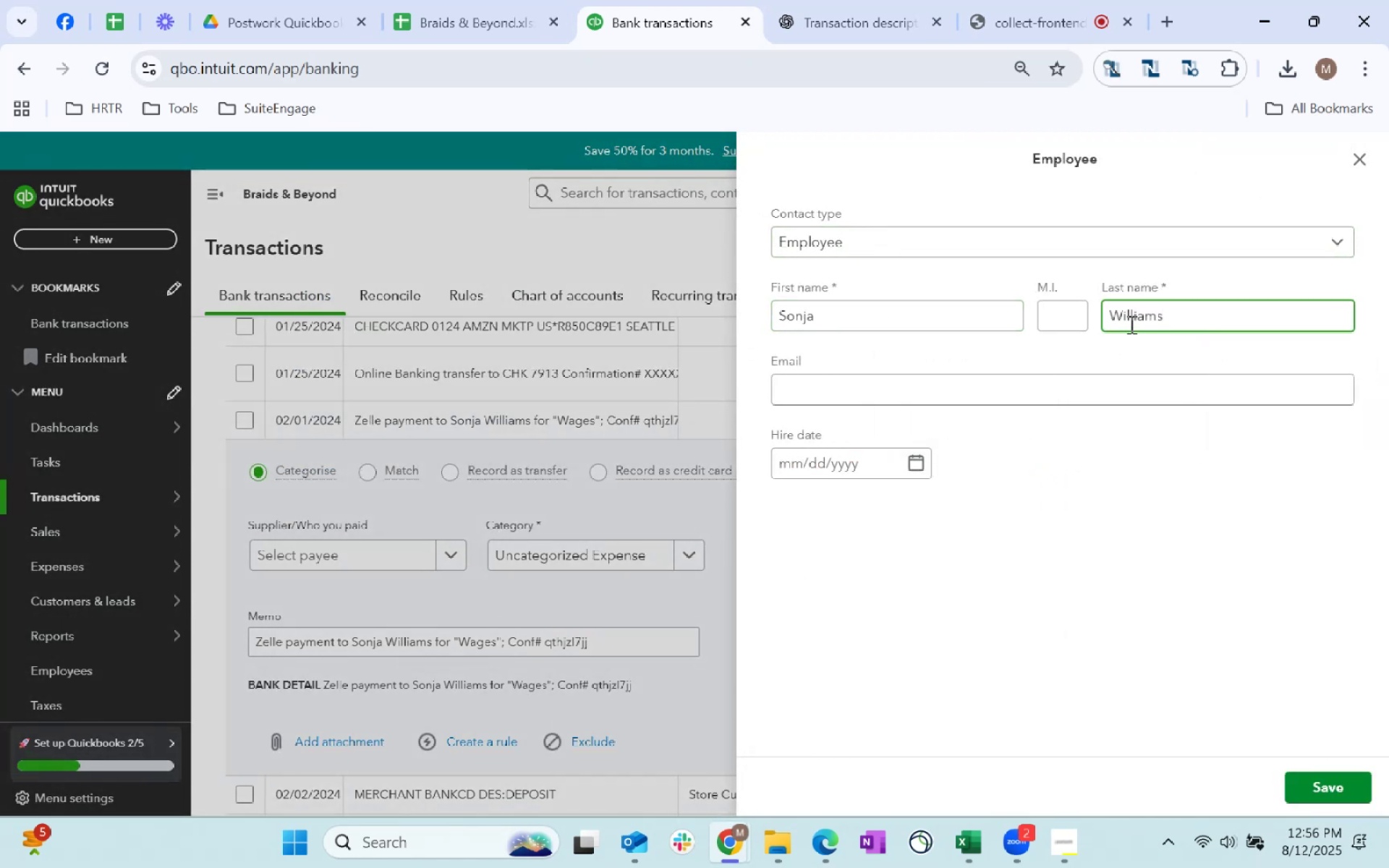 
left_click([1112, 537])
 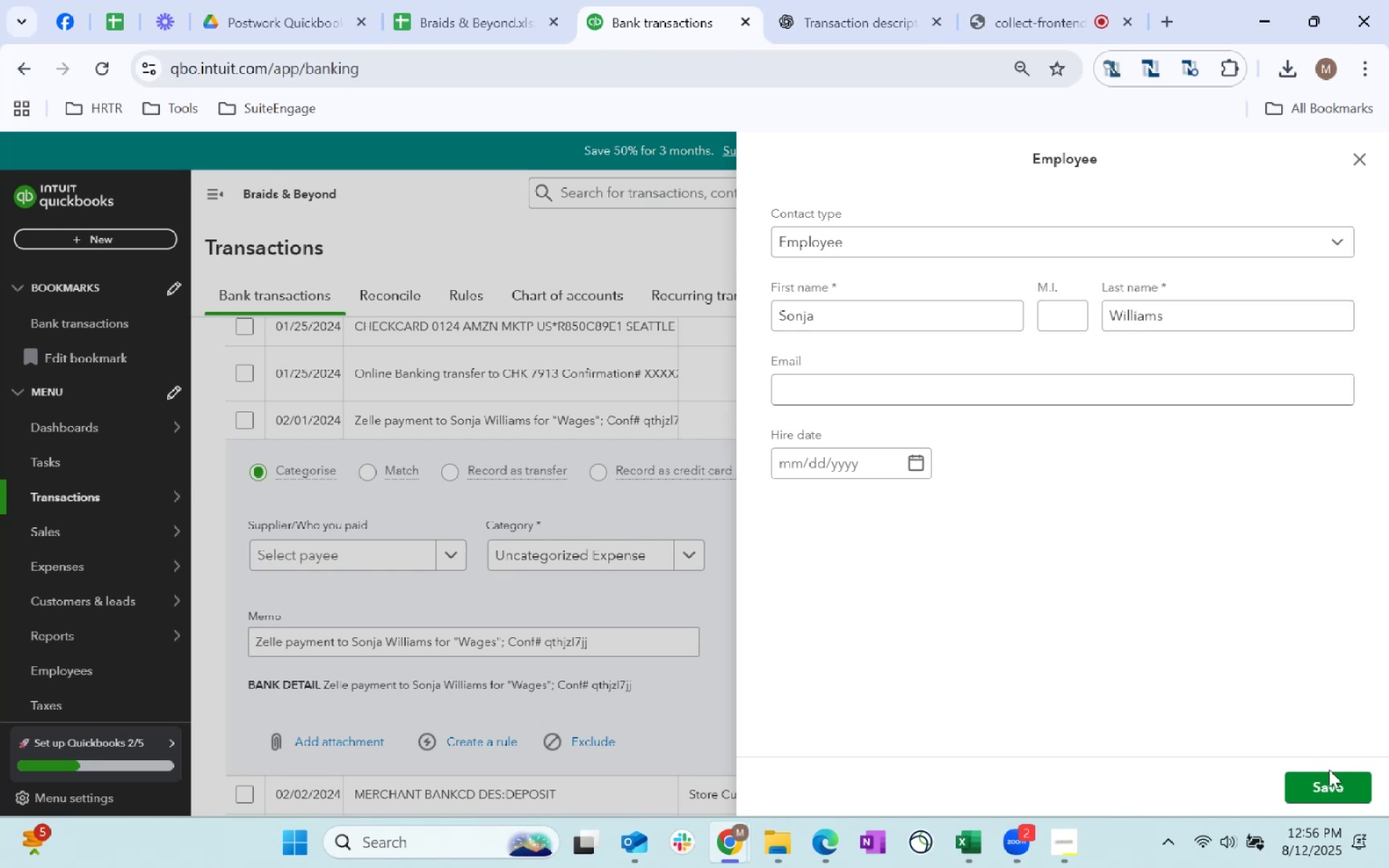 
left_click([1340, 786])
 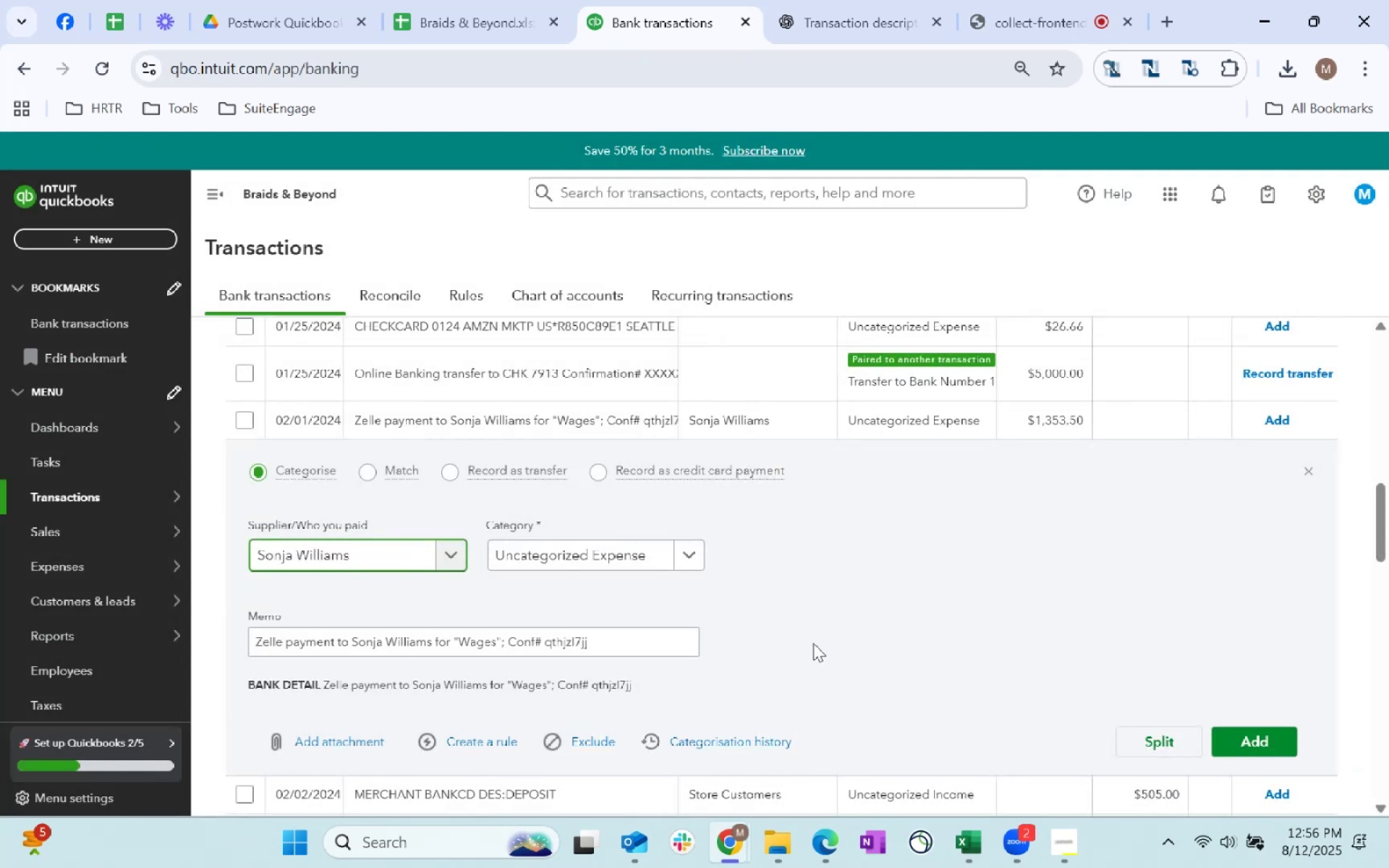 
left_click([619, 564])
 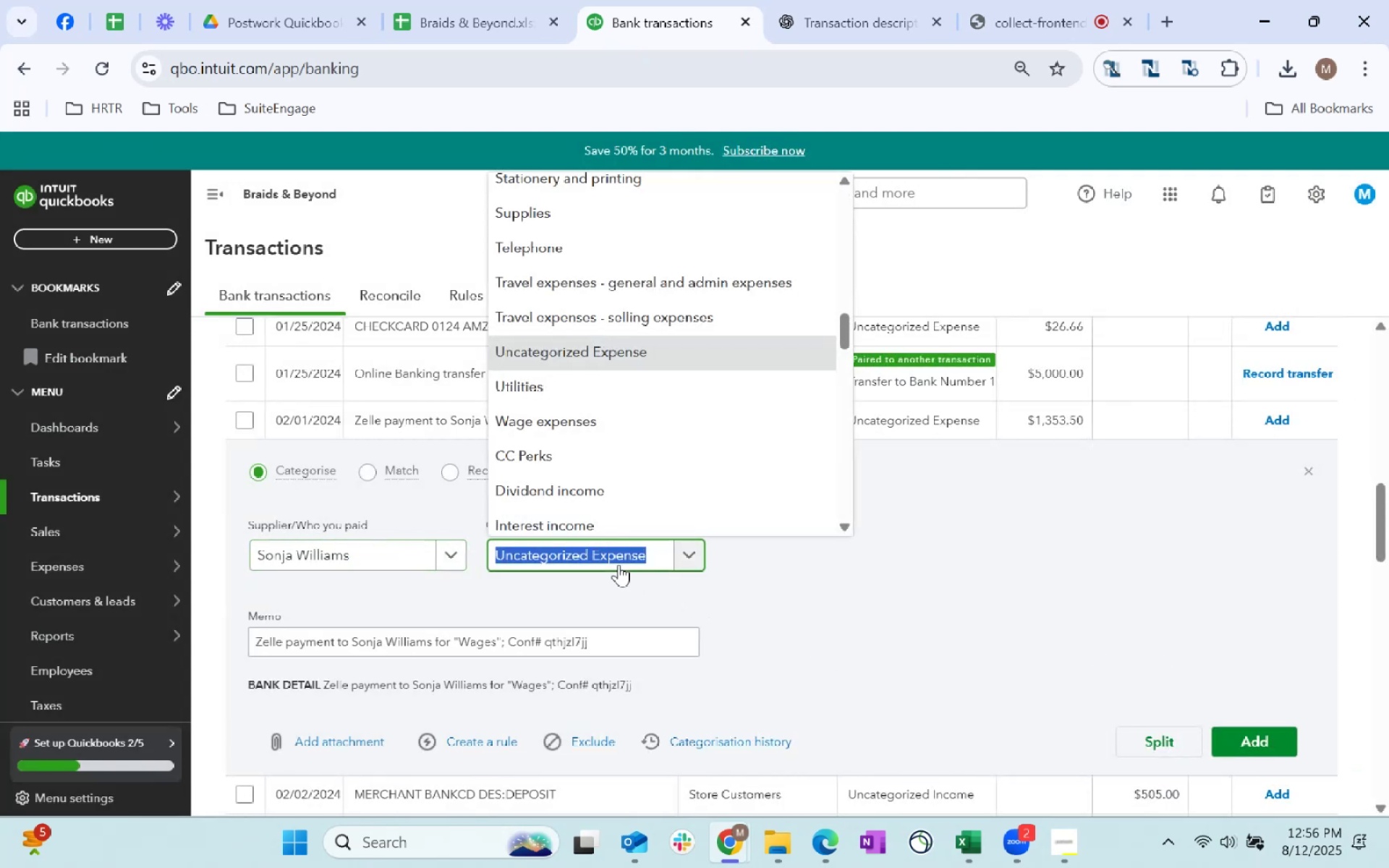 
type(wages)
key(Backspace)
 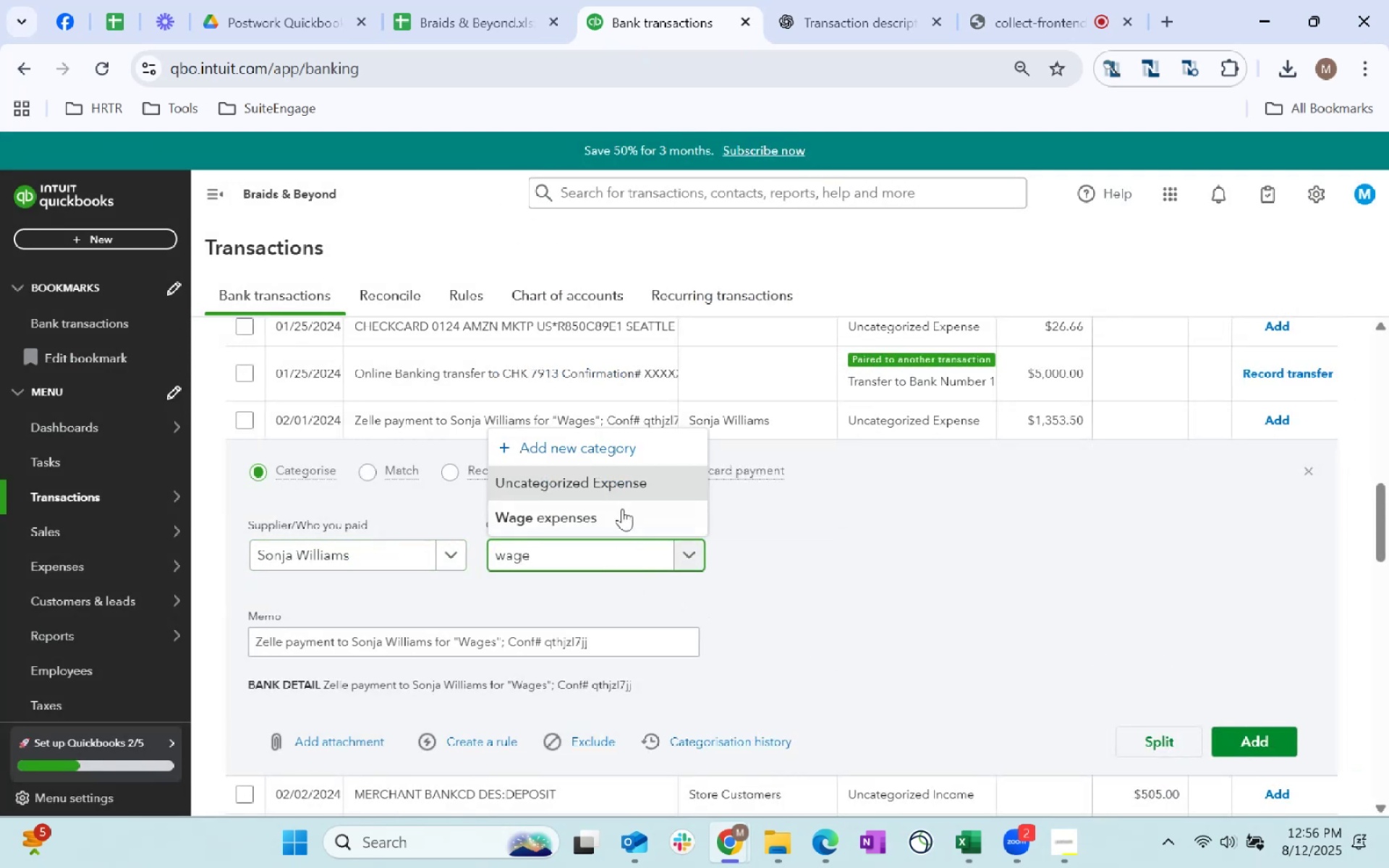 
left_click([621, 506])
 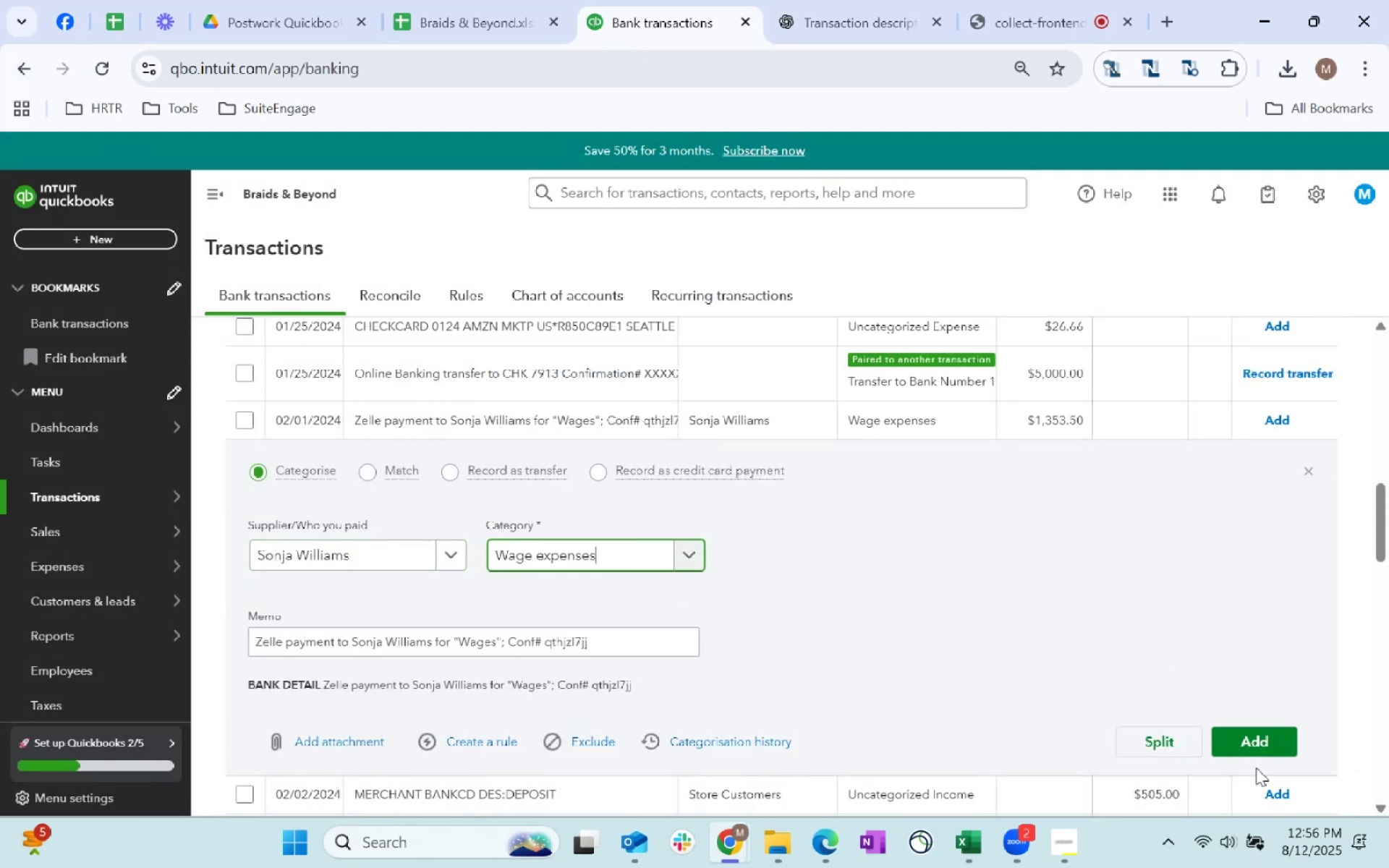 
left_click([1250, 750])
 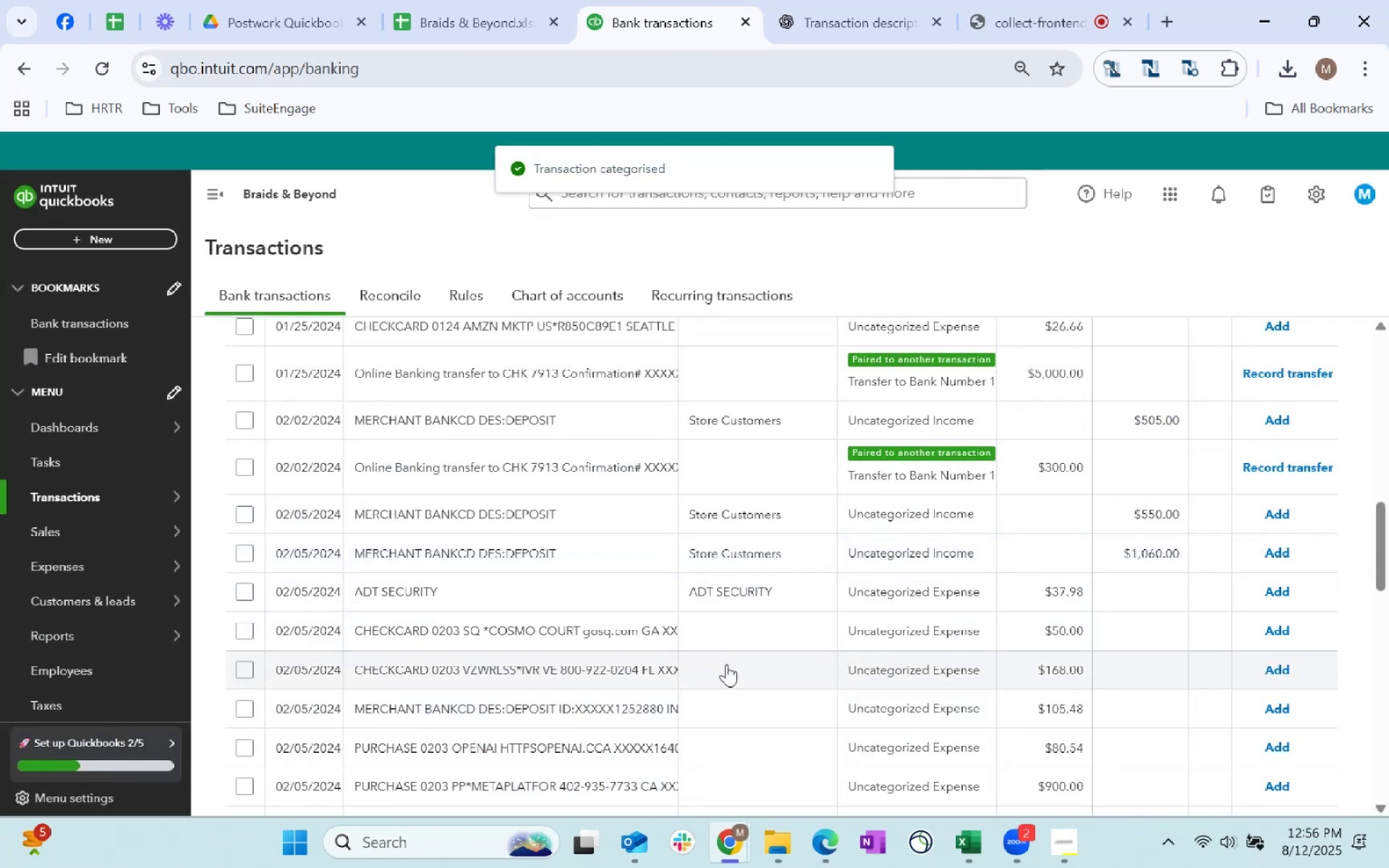 
wait(8.45)
 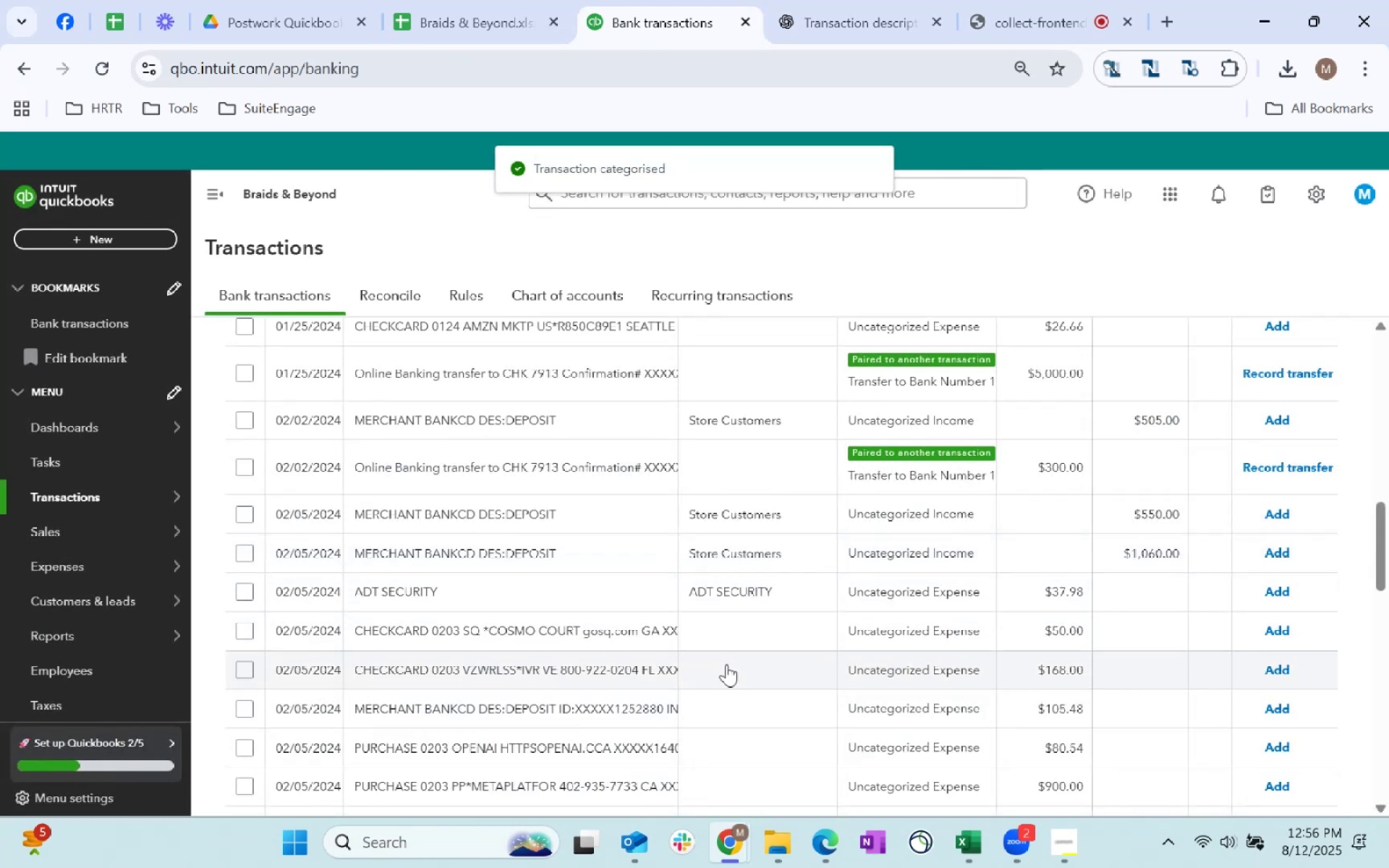 
left_click([625, 627])
 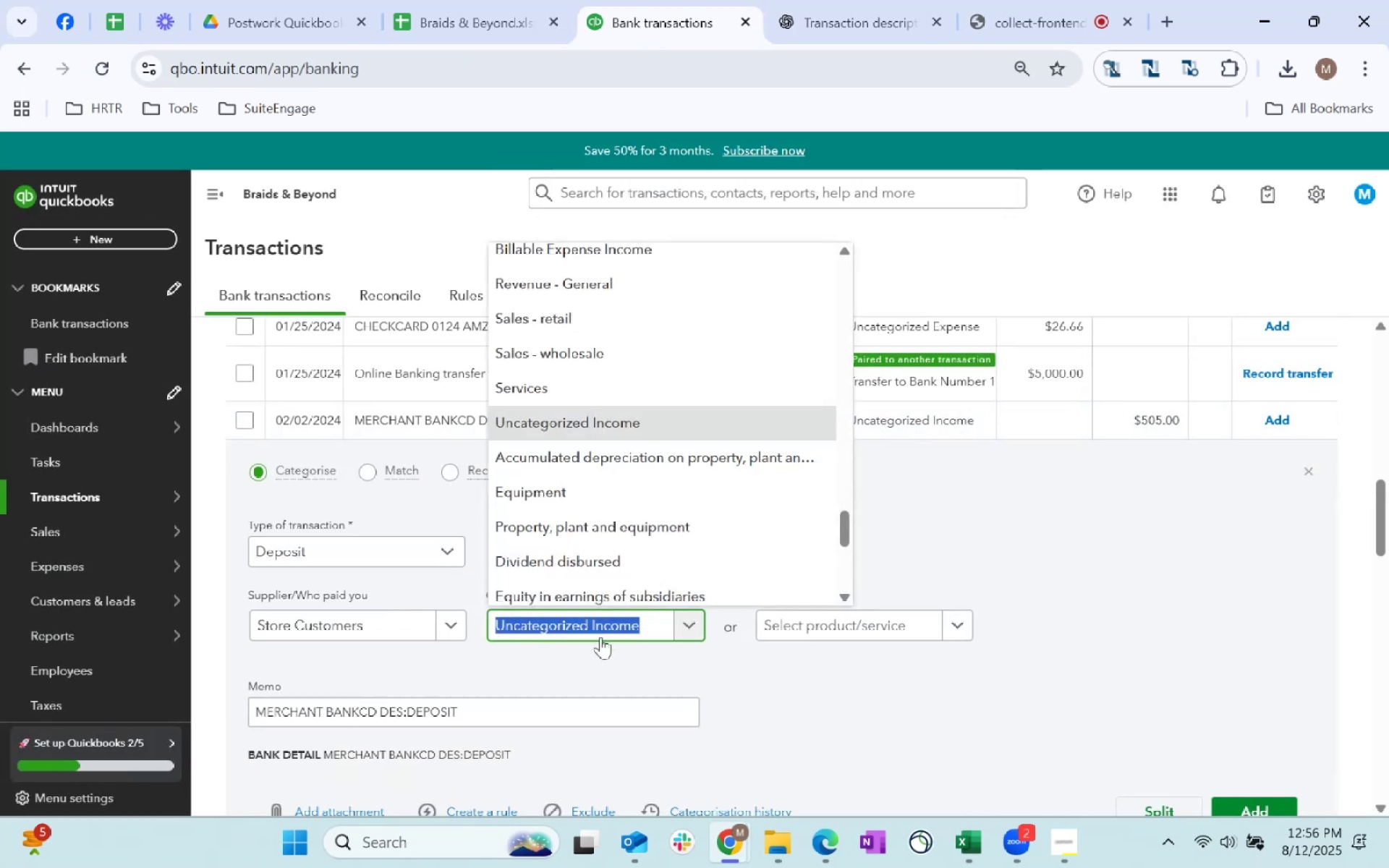 
type(revenue)
 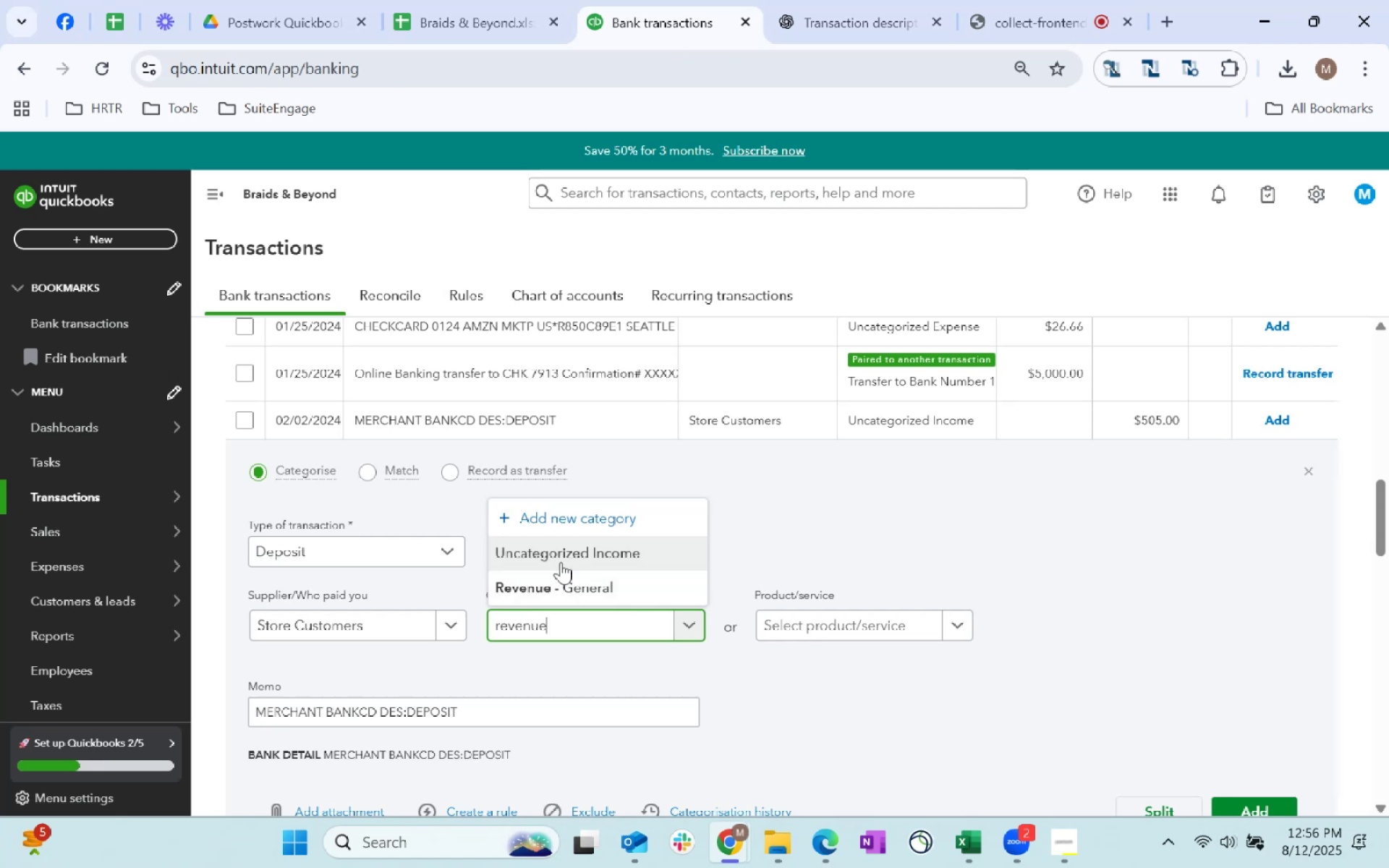 
left_click([579, 594])
 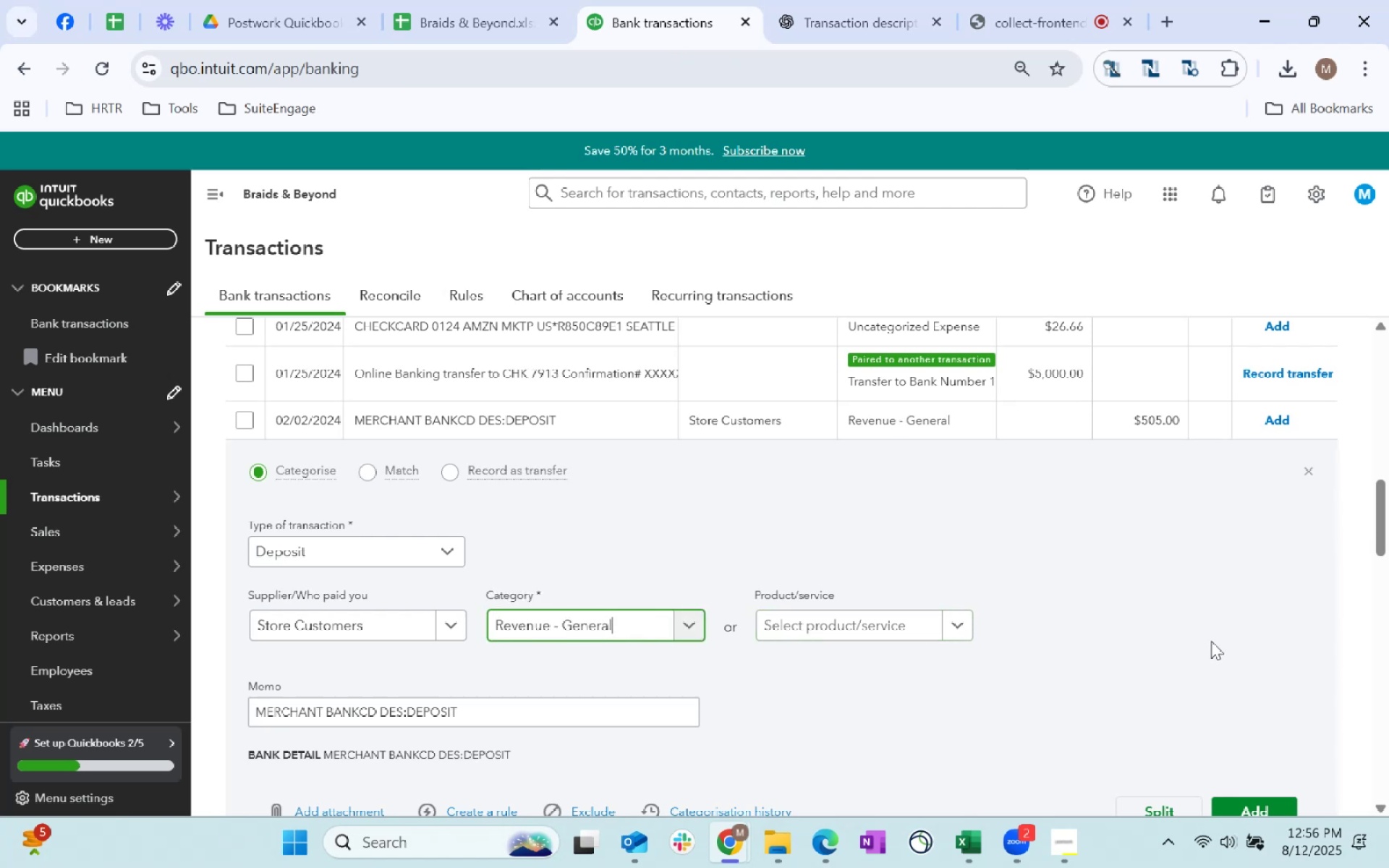 
left_click([1211, 641])
 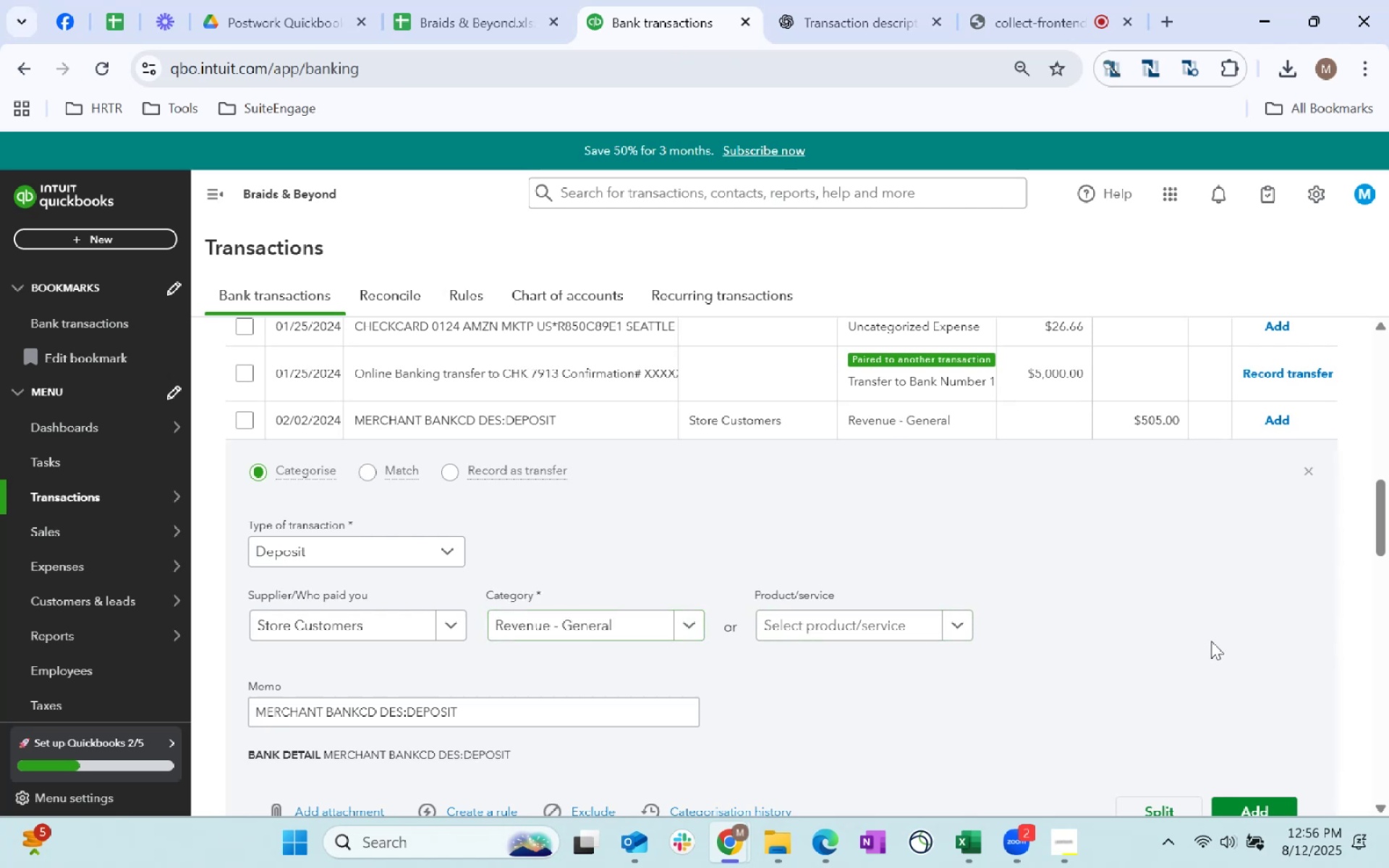 
scroll: coordinate [1211, 641], scroll_direction: down, amount: 2.0
 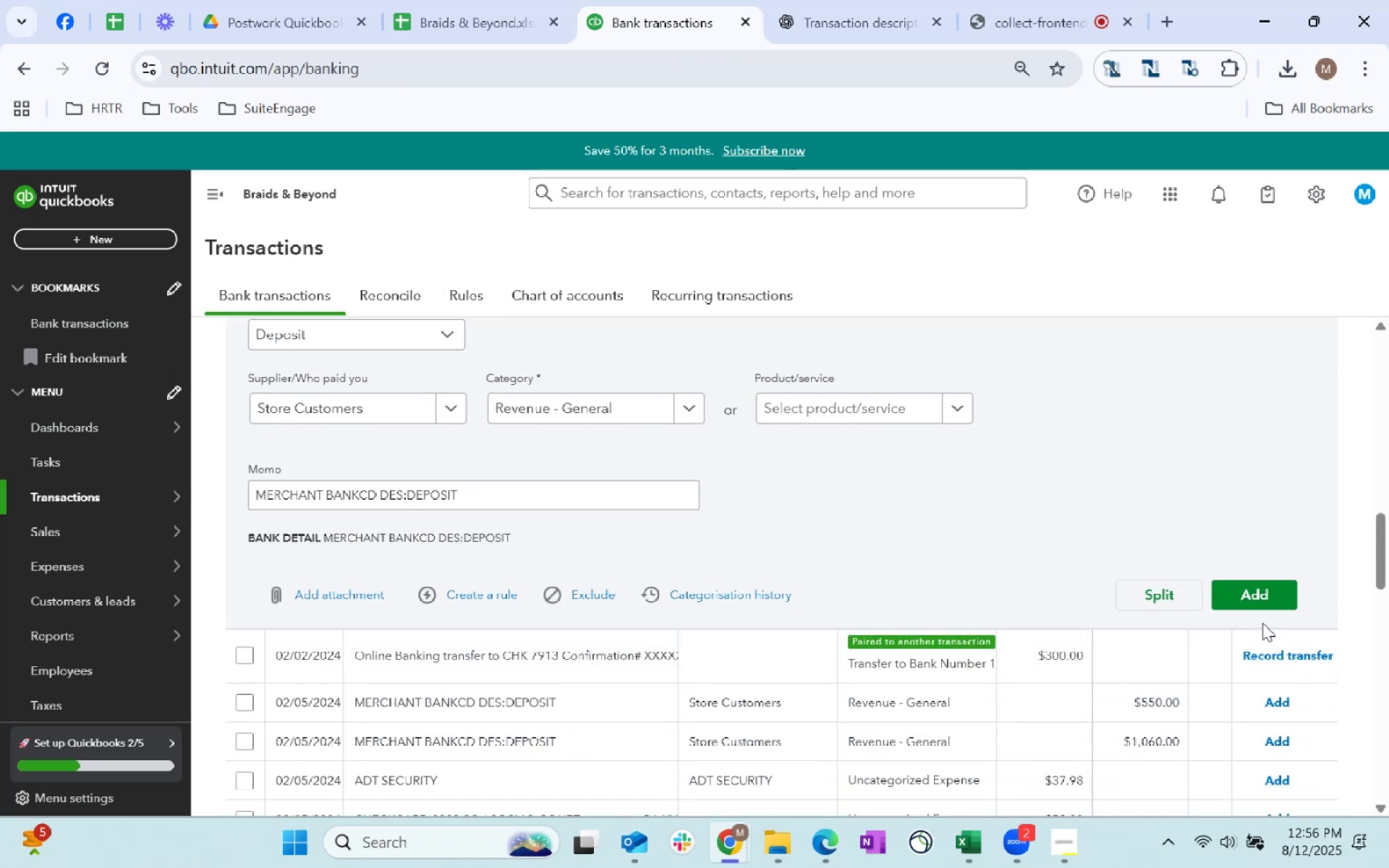 
left_click([1257, 609])
 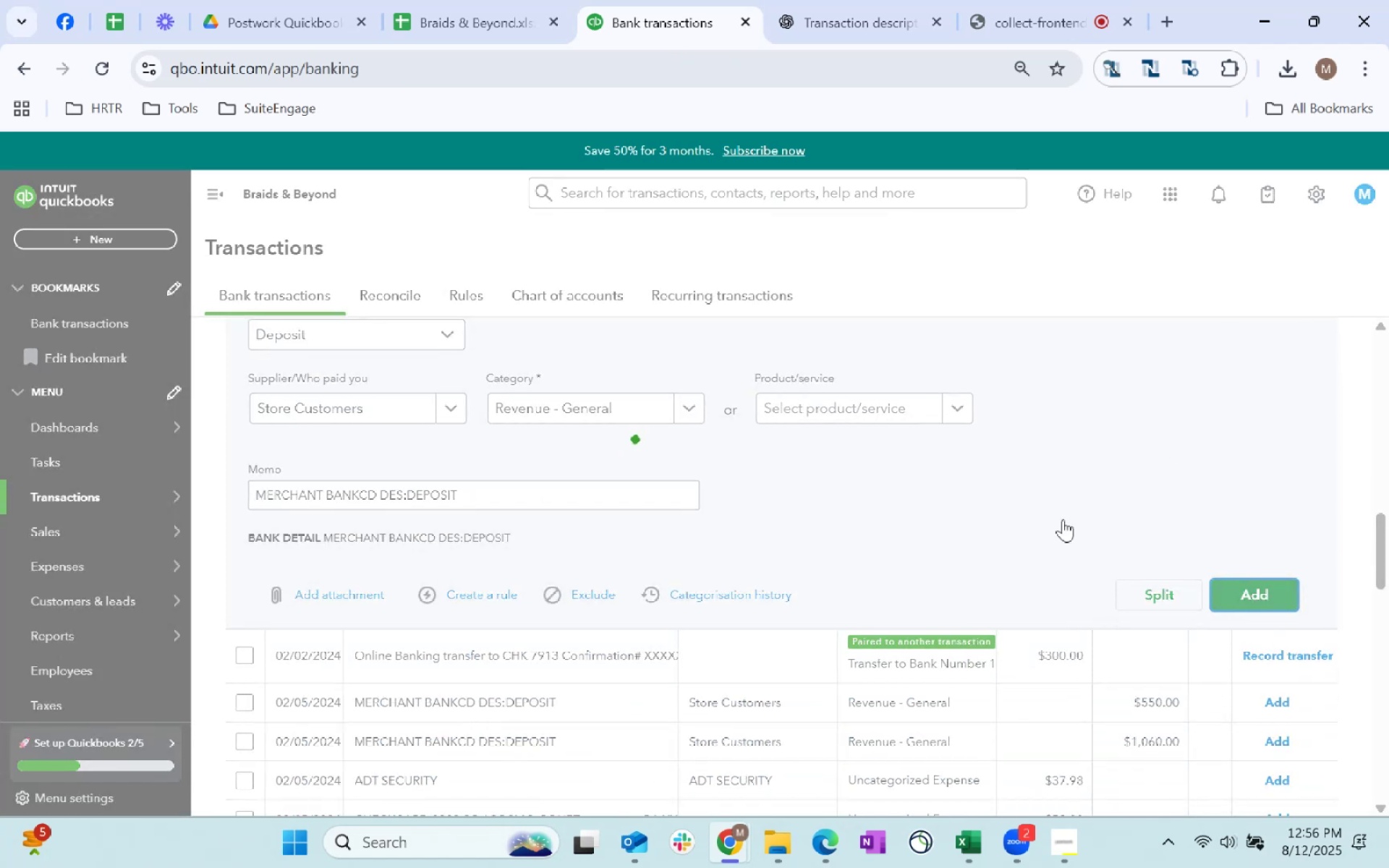 
scroll: coordinate [842, 515], scroll_direction: up, amount: 23.0
 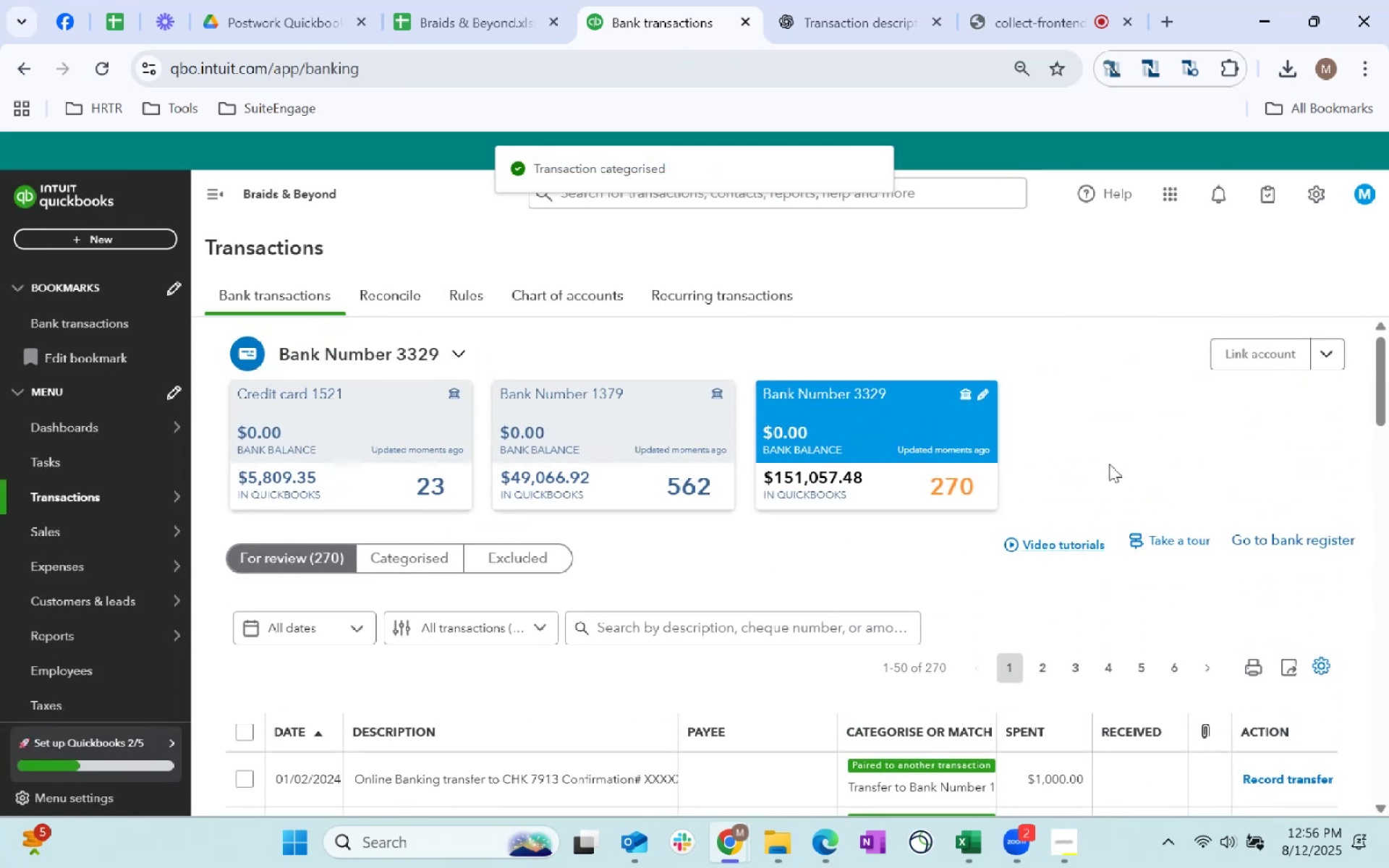 
scroll: coordinate [1055, 517], scroll_direction: down, amount: 6.0
 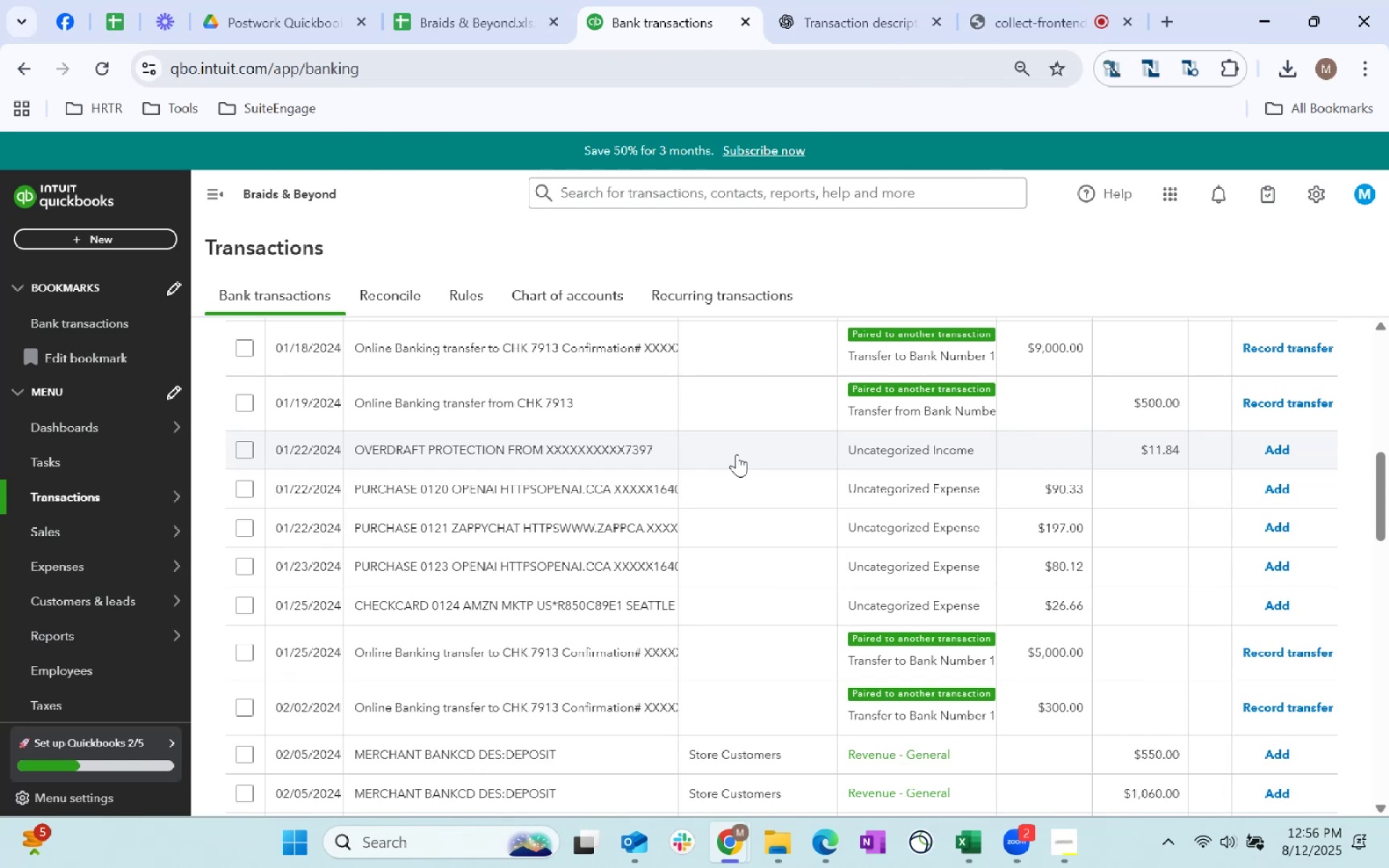 
left_click([736, 454])
 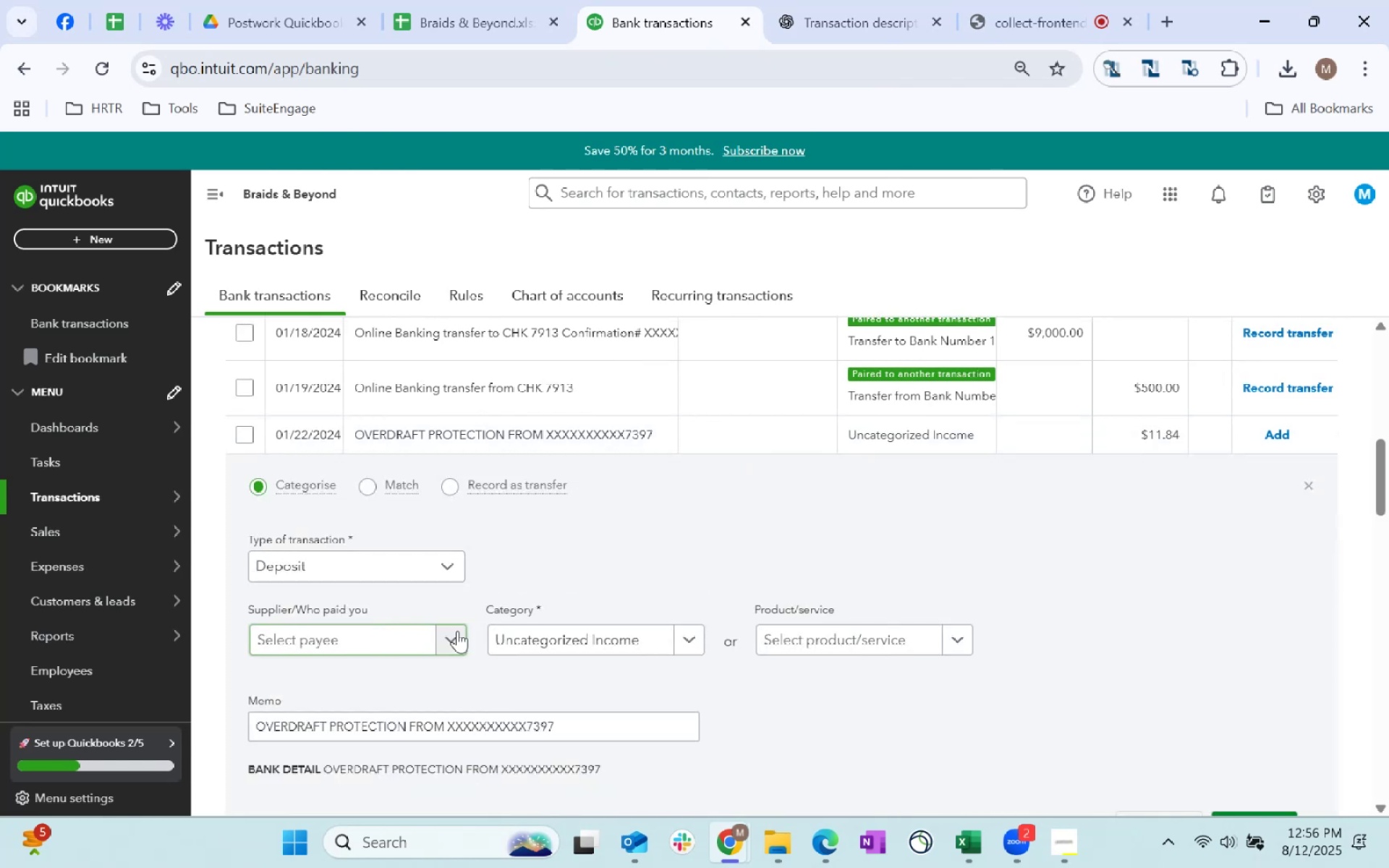 
left_click([576, 631])
 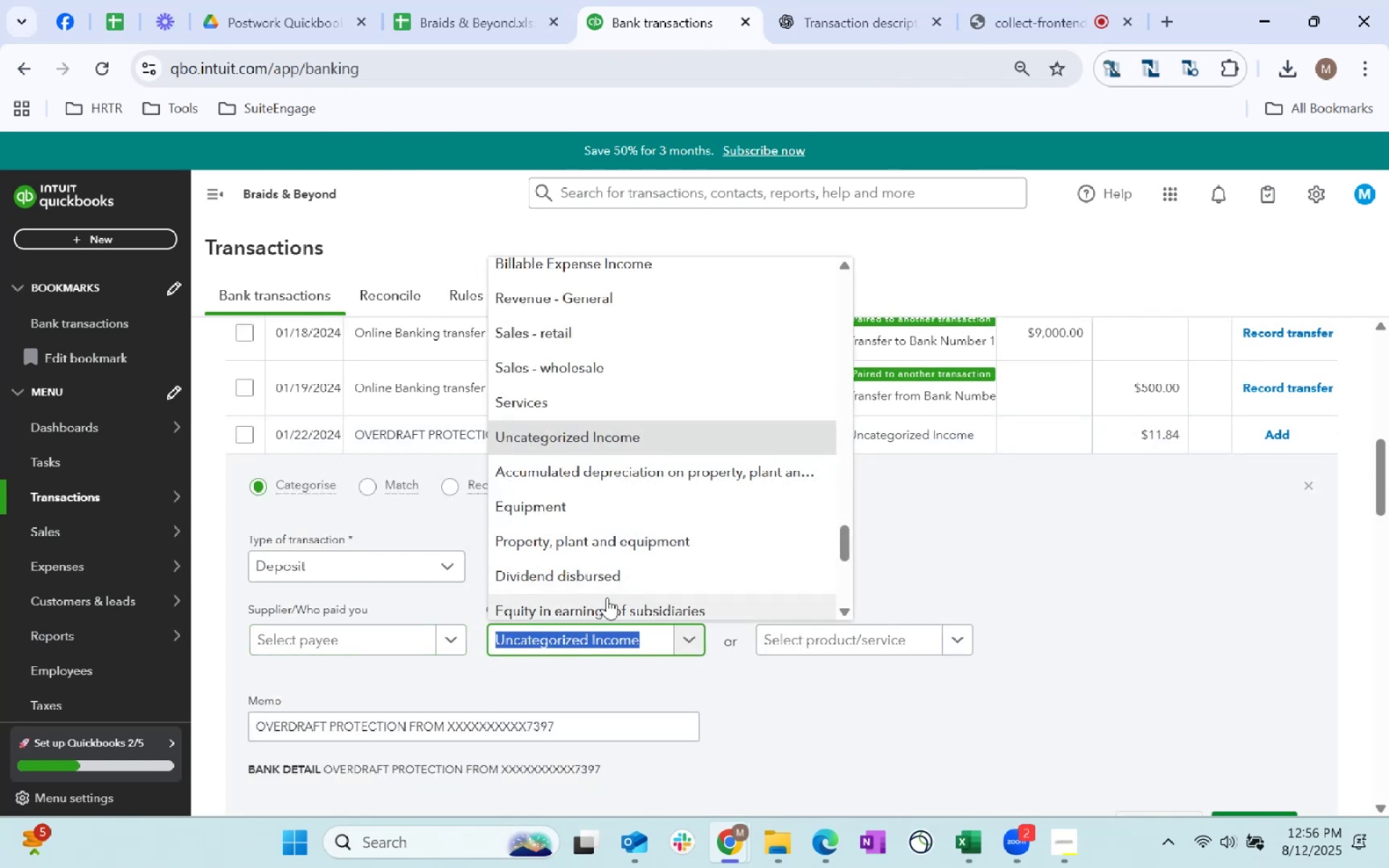 
type(bank)
 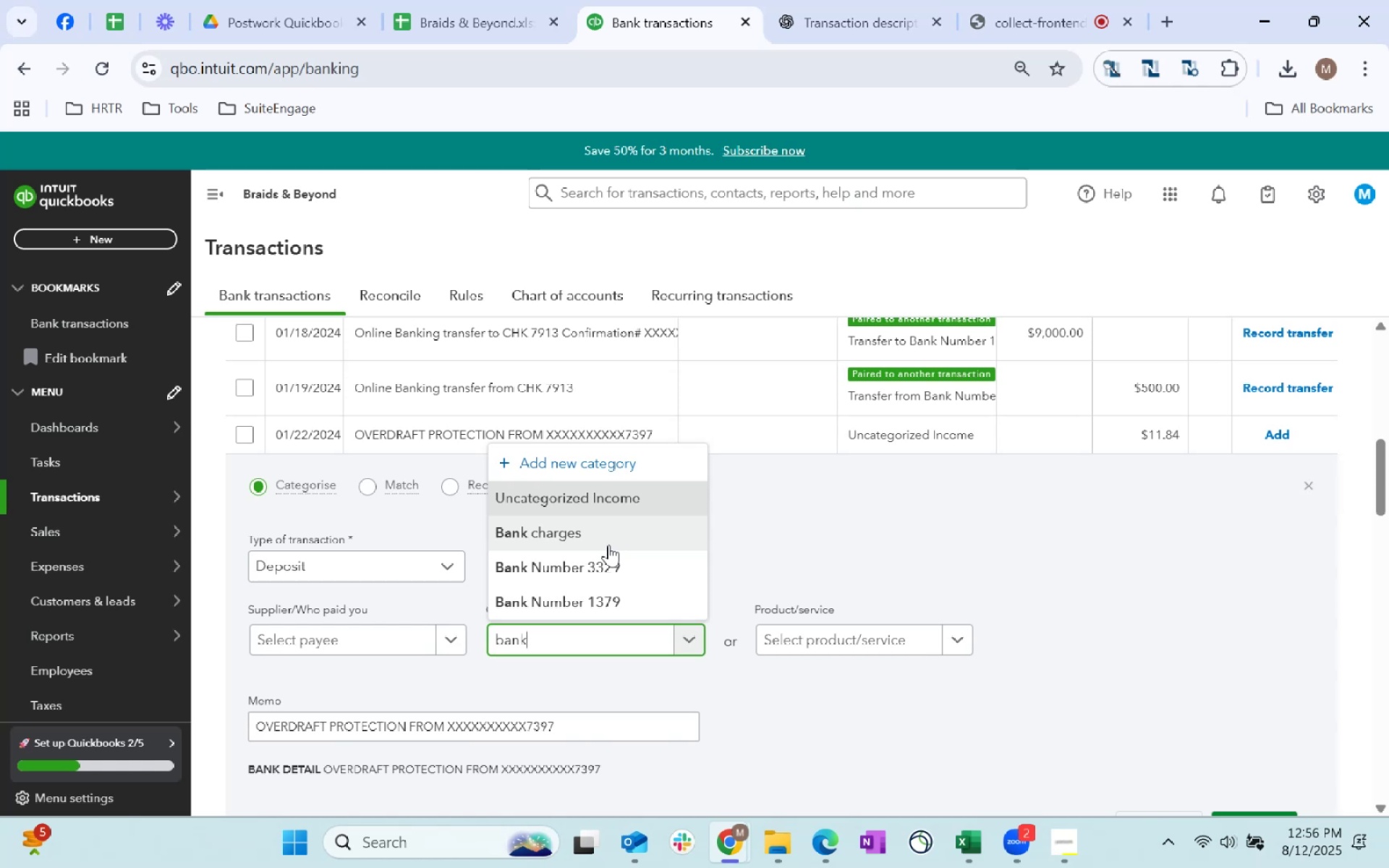 
left_click([608, 545])
 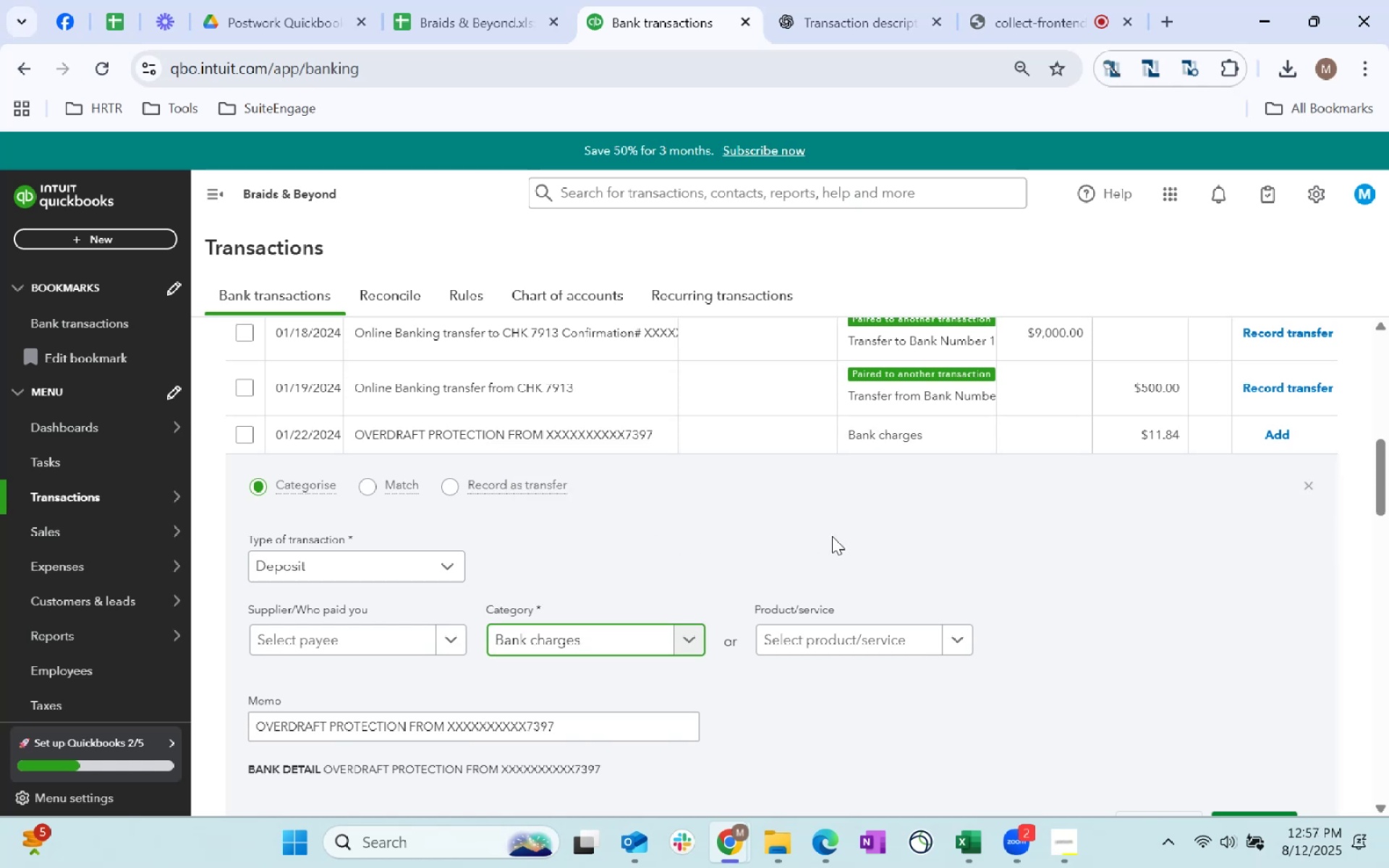 
left_click([832, 536])
 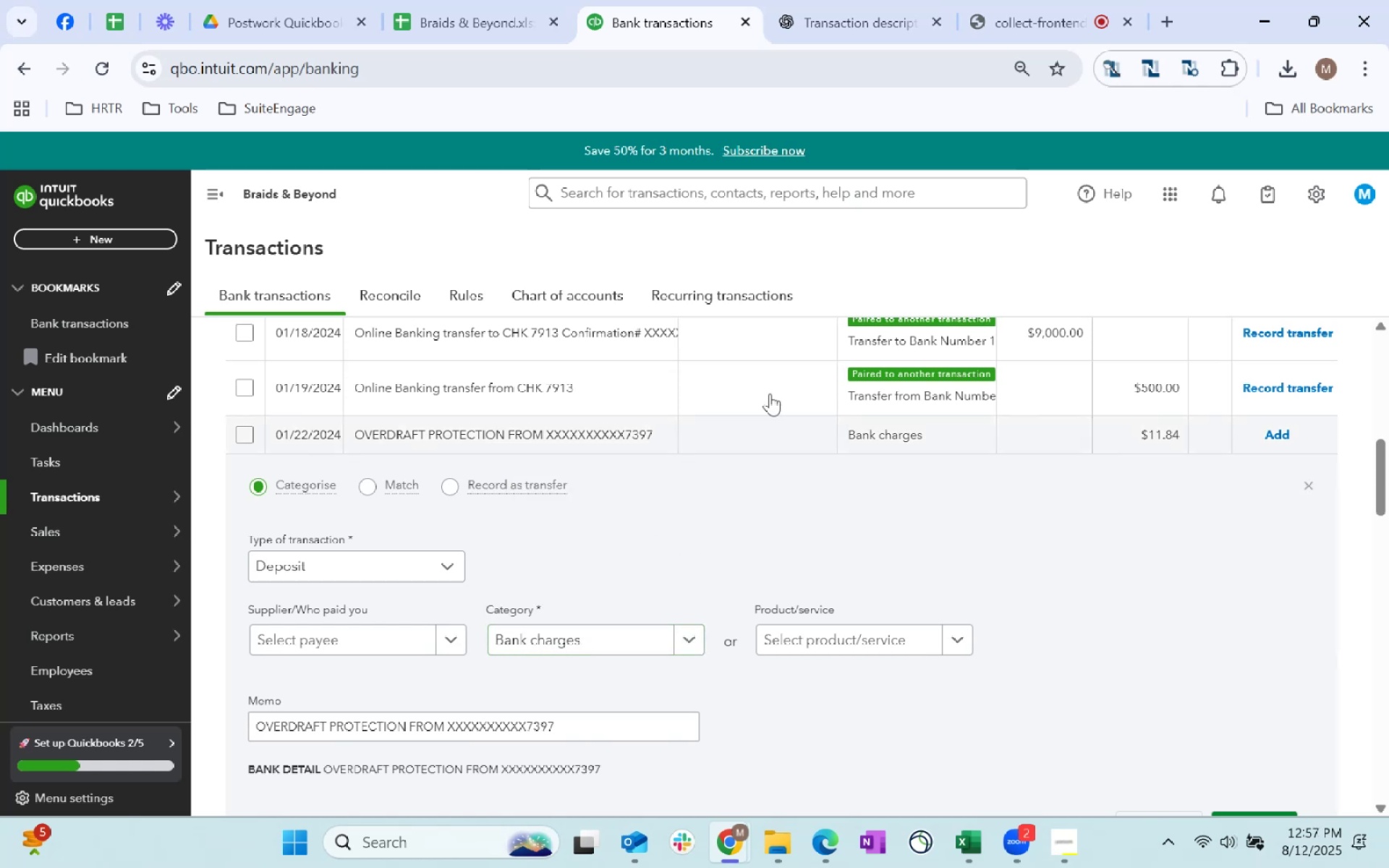 
left_click([508, 7])
 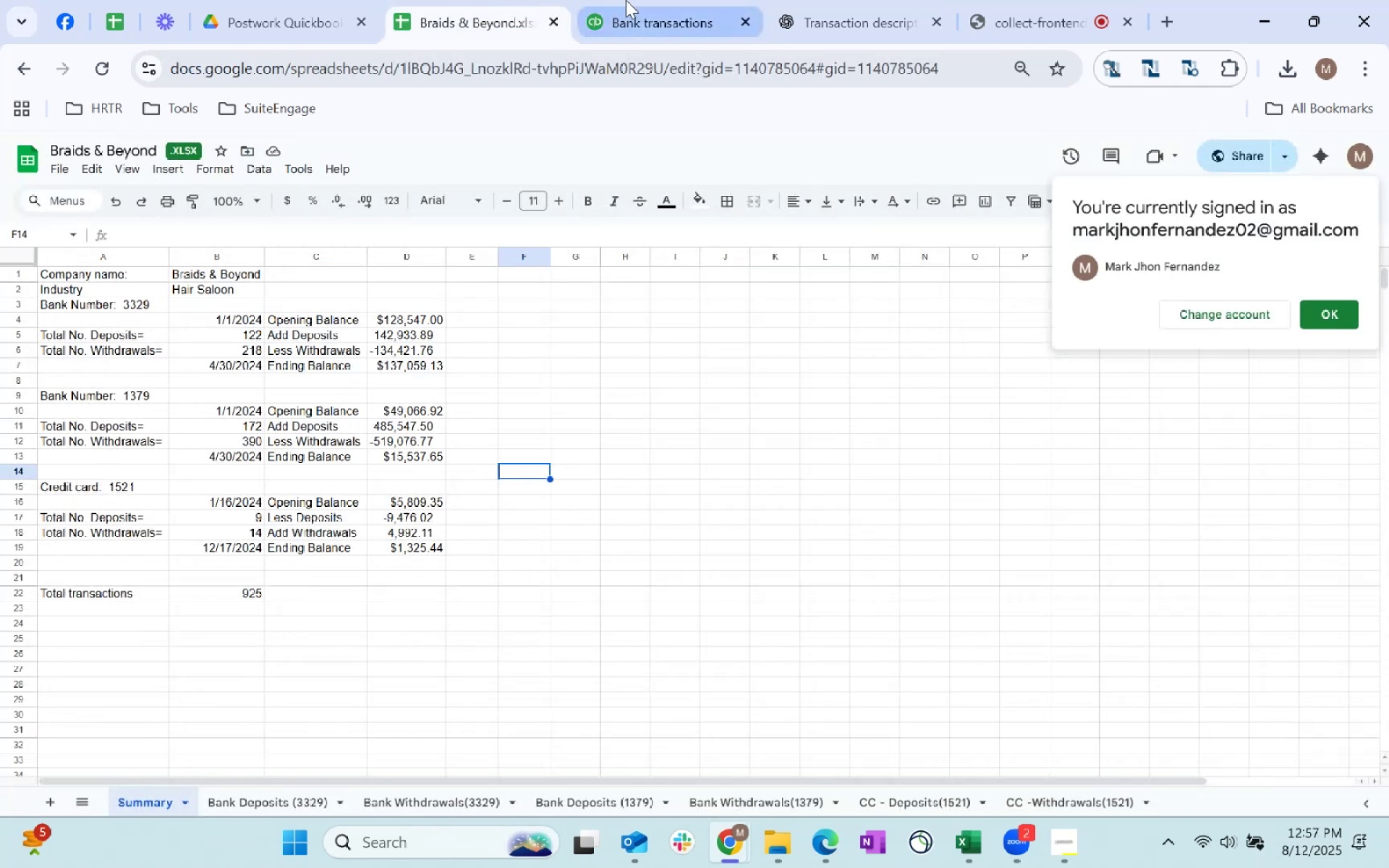 
left_click([663, 4])
 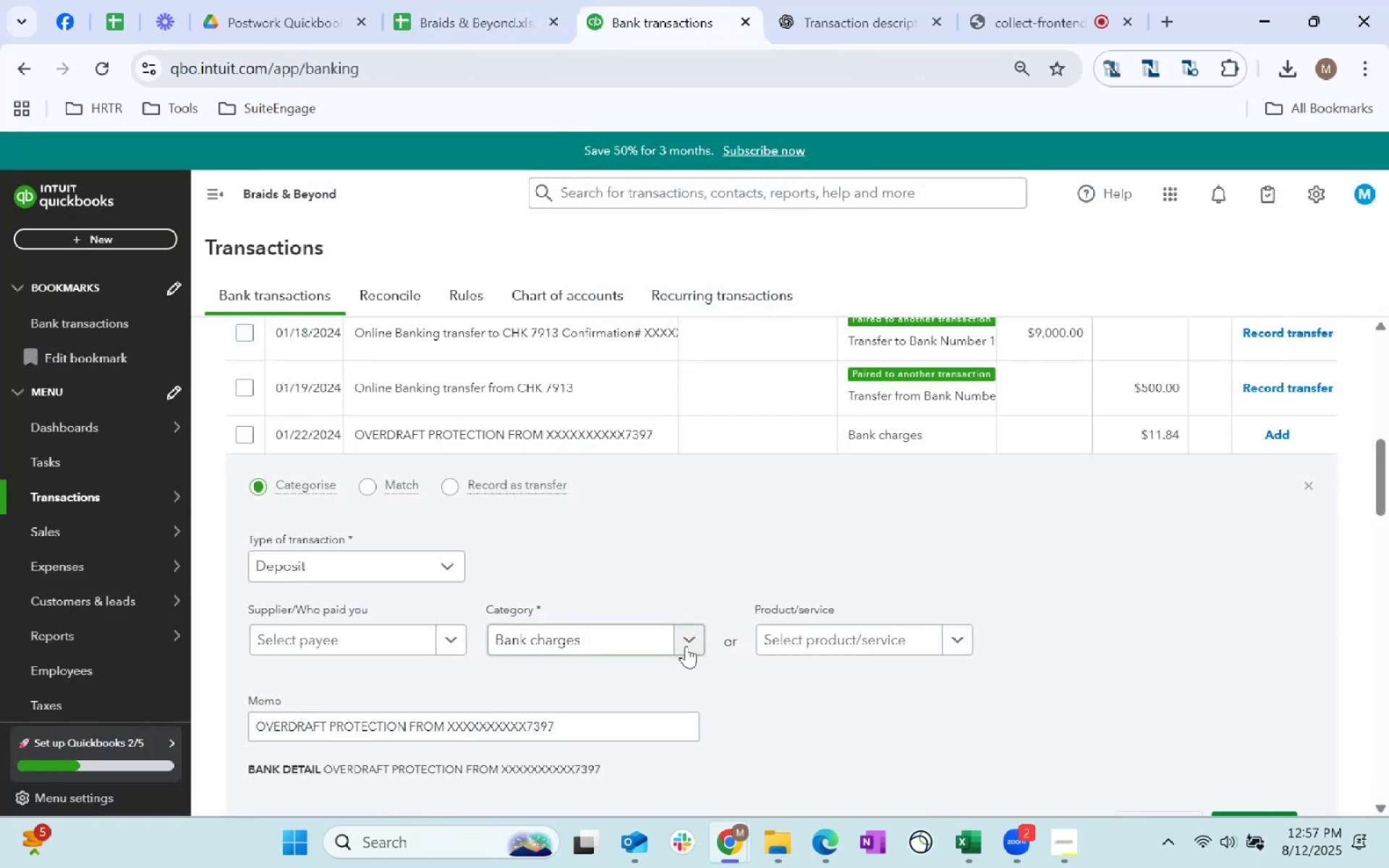 
scroll: coordinate [1005, 693], scroll_direction: down, amount: 1.0
 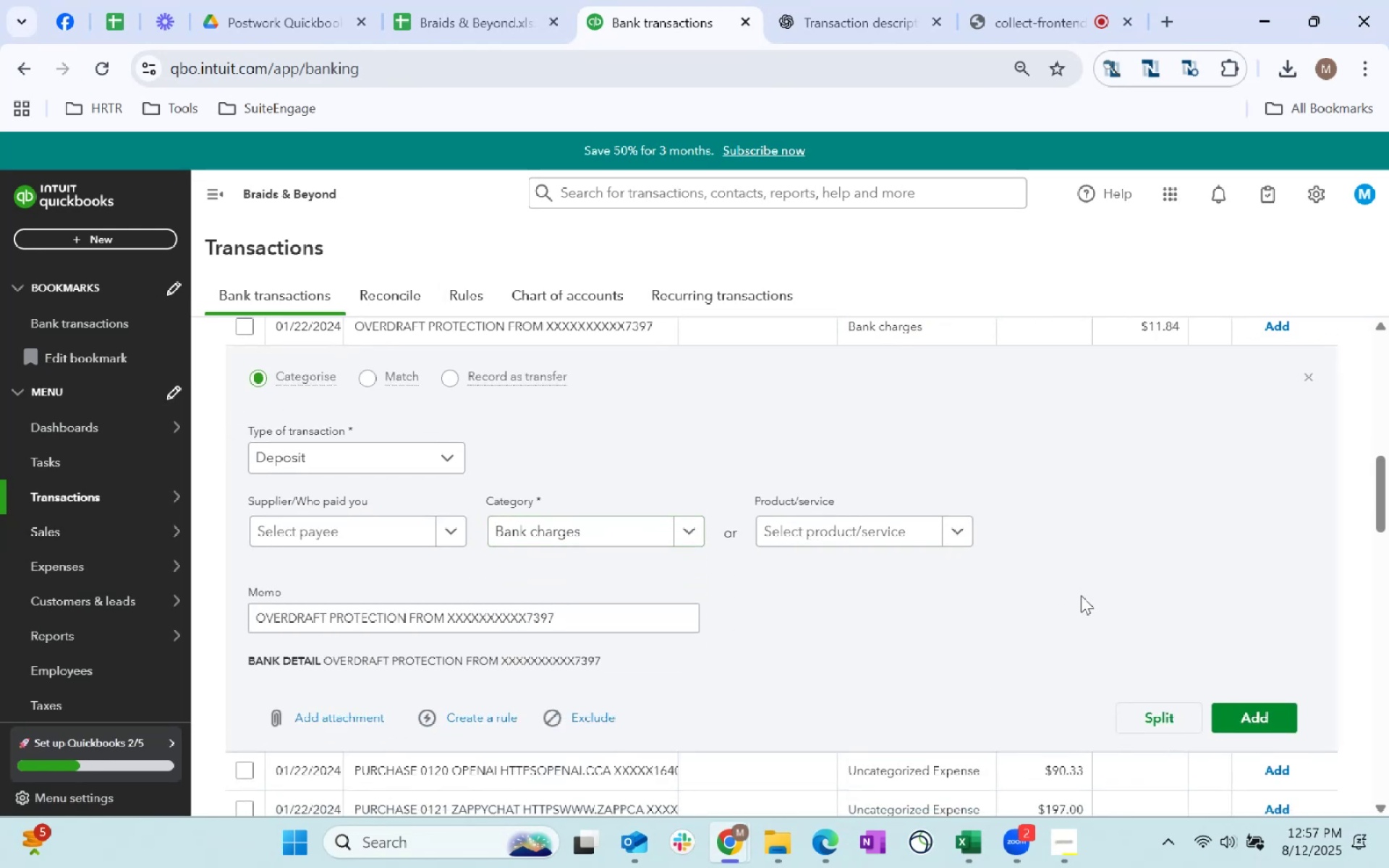 
scroll: coordinate [1076, 610], scroll_direction: up, amount: 6.0
 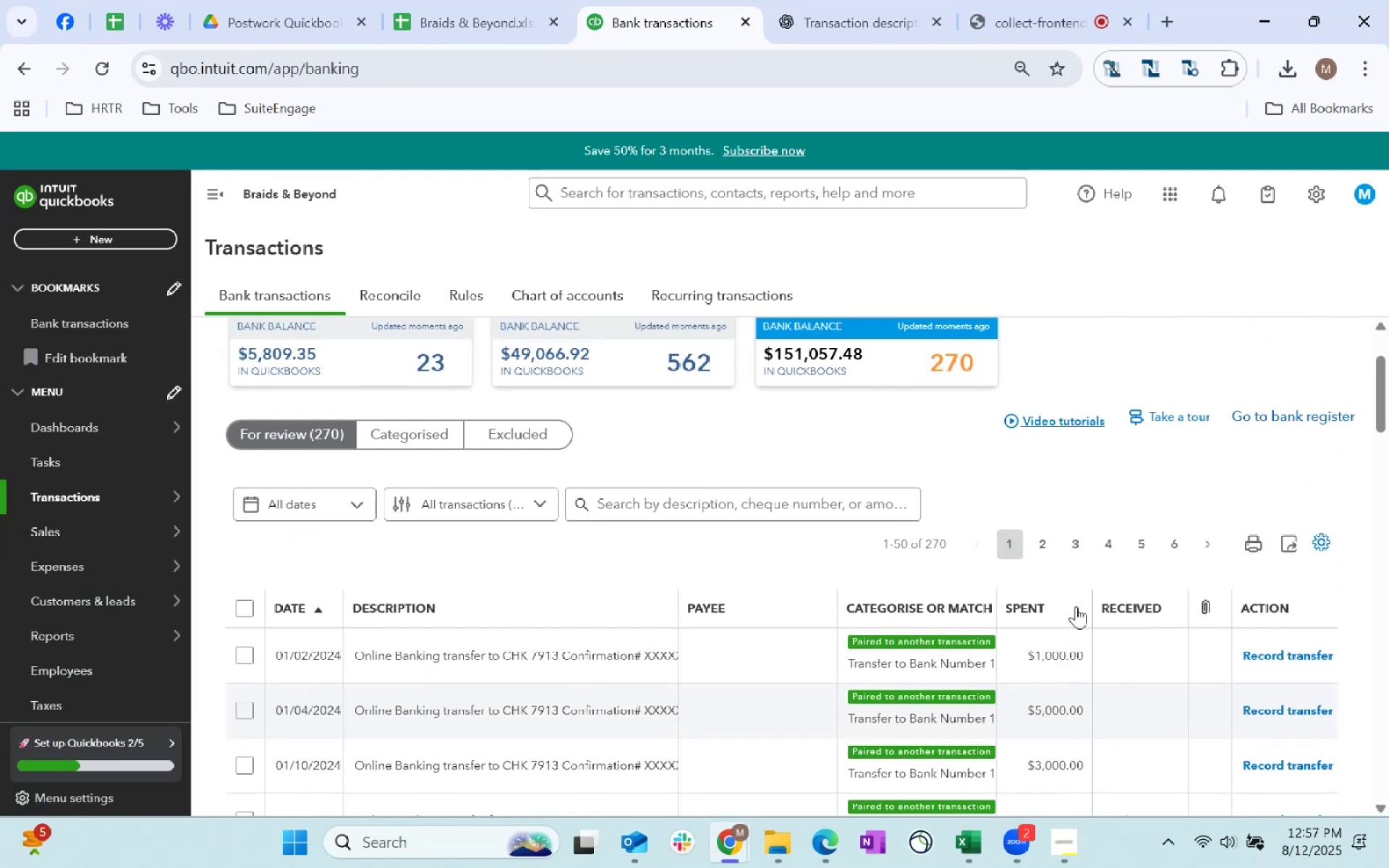 
scroll: coordinate [1135, 693], scroll_direction: down, amount: 6.0
 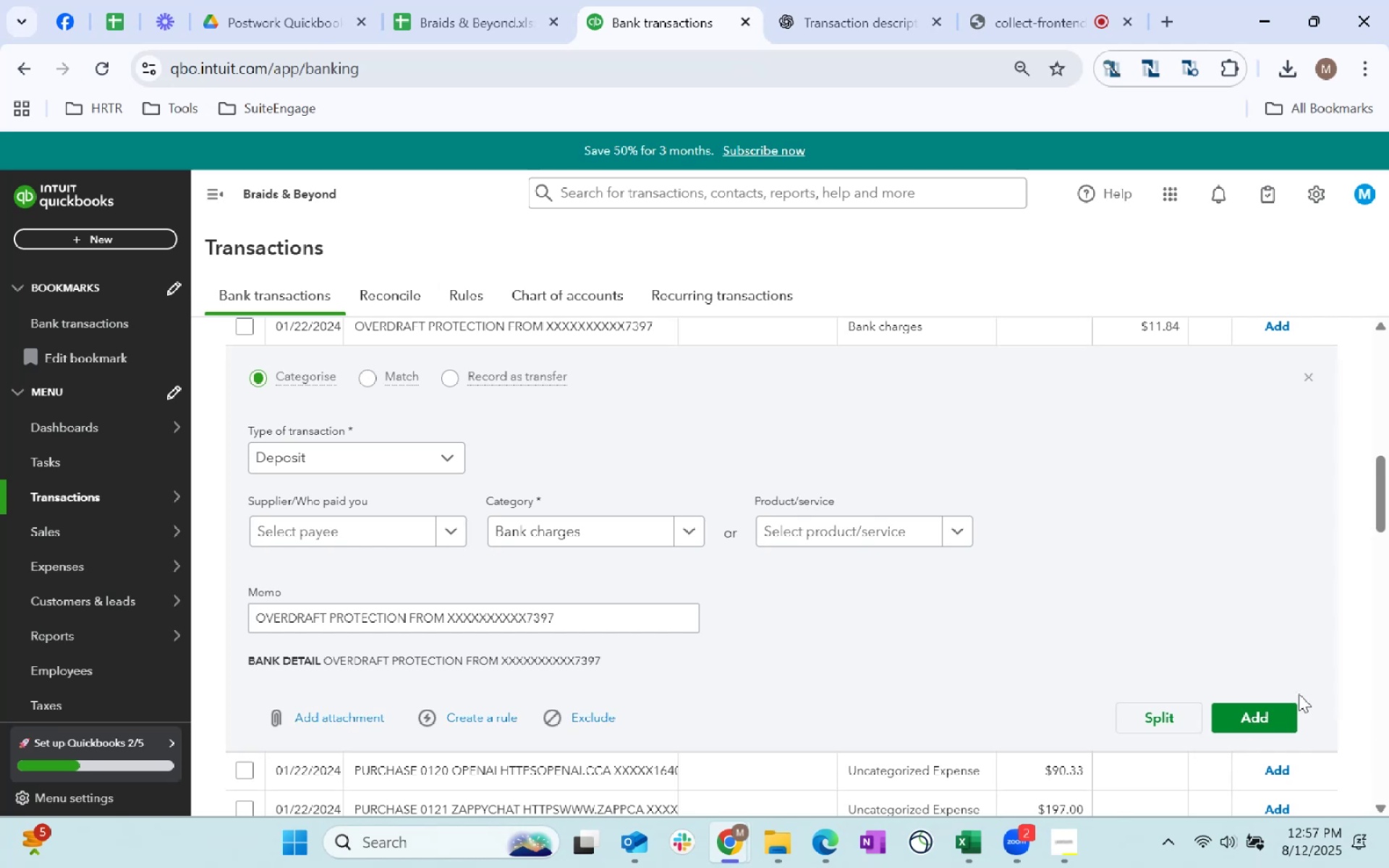 
left_click([1271, 727])
 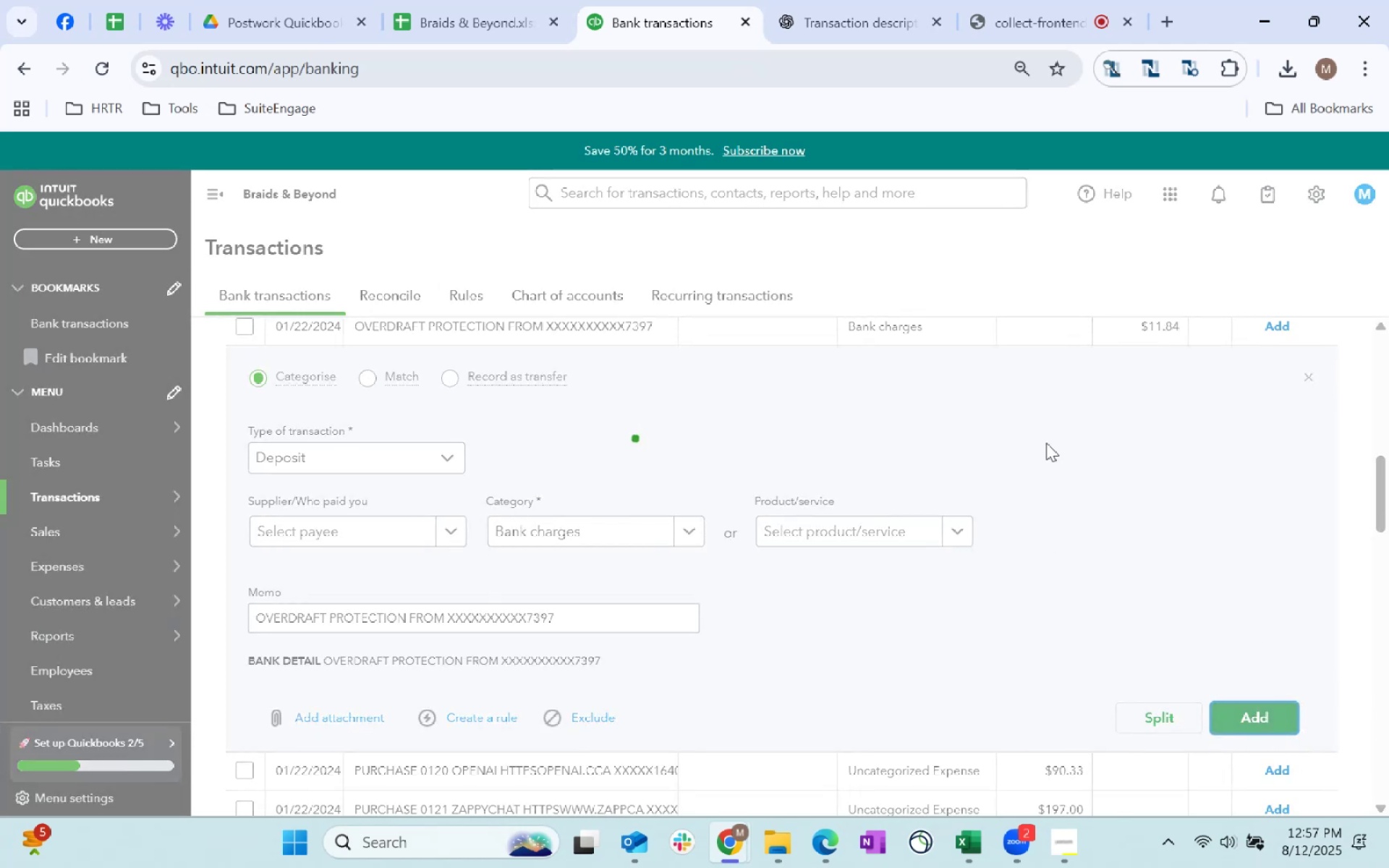 
mouse_move([1021, 464])
 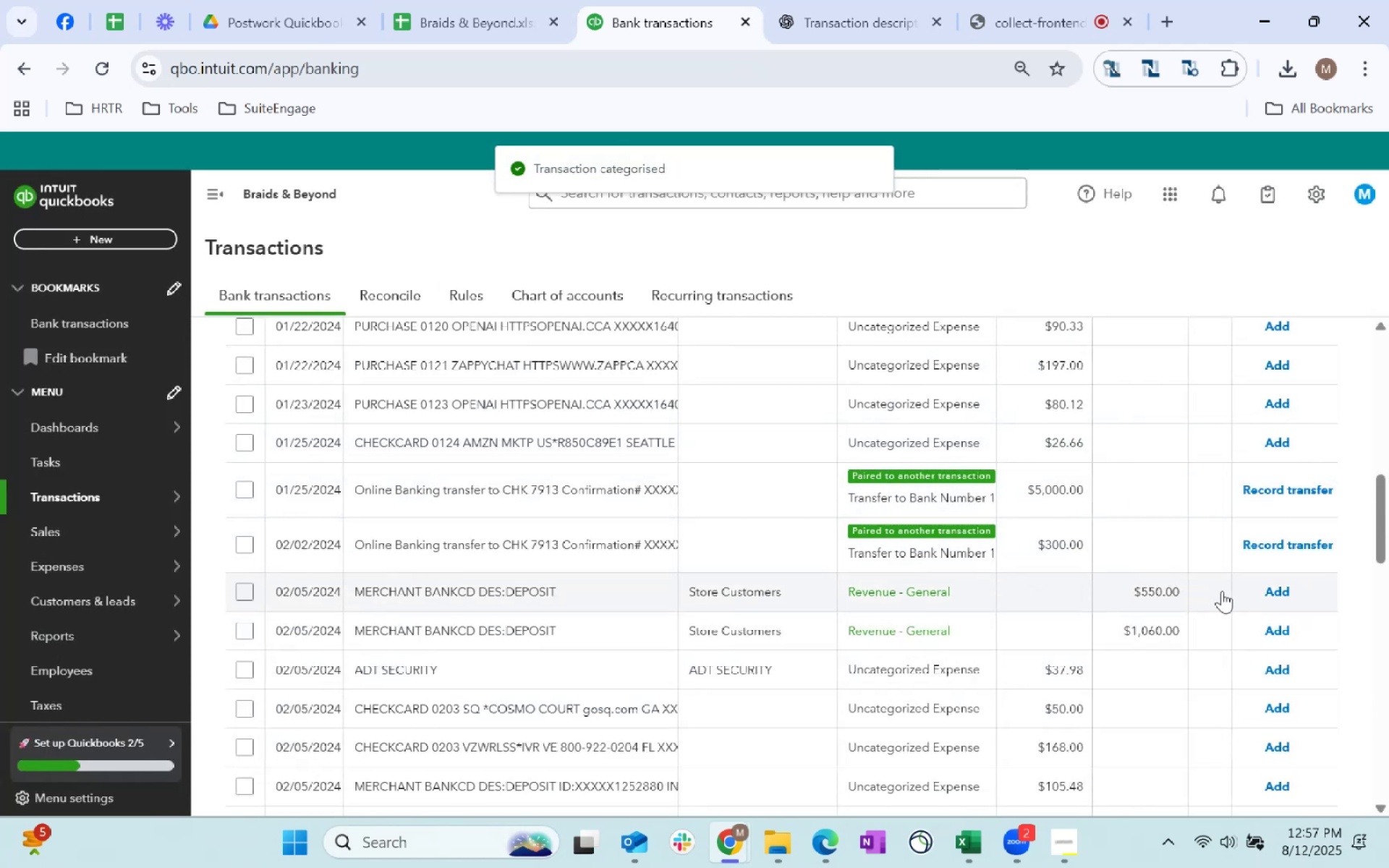 
left_click([1291, 590])
 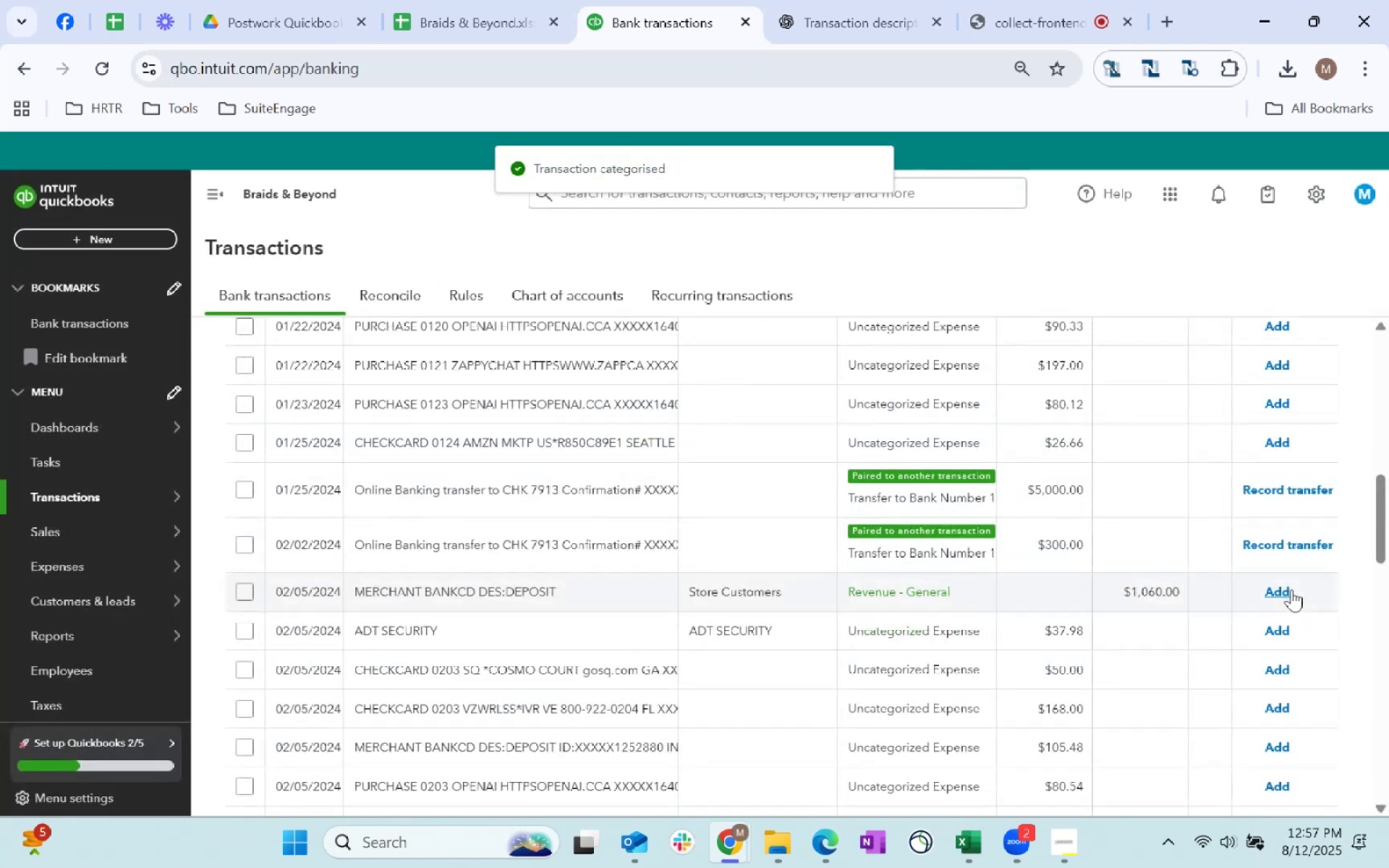 
left_click([1291, 590])
 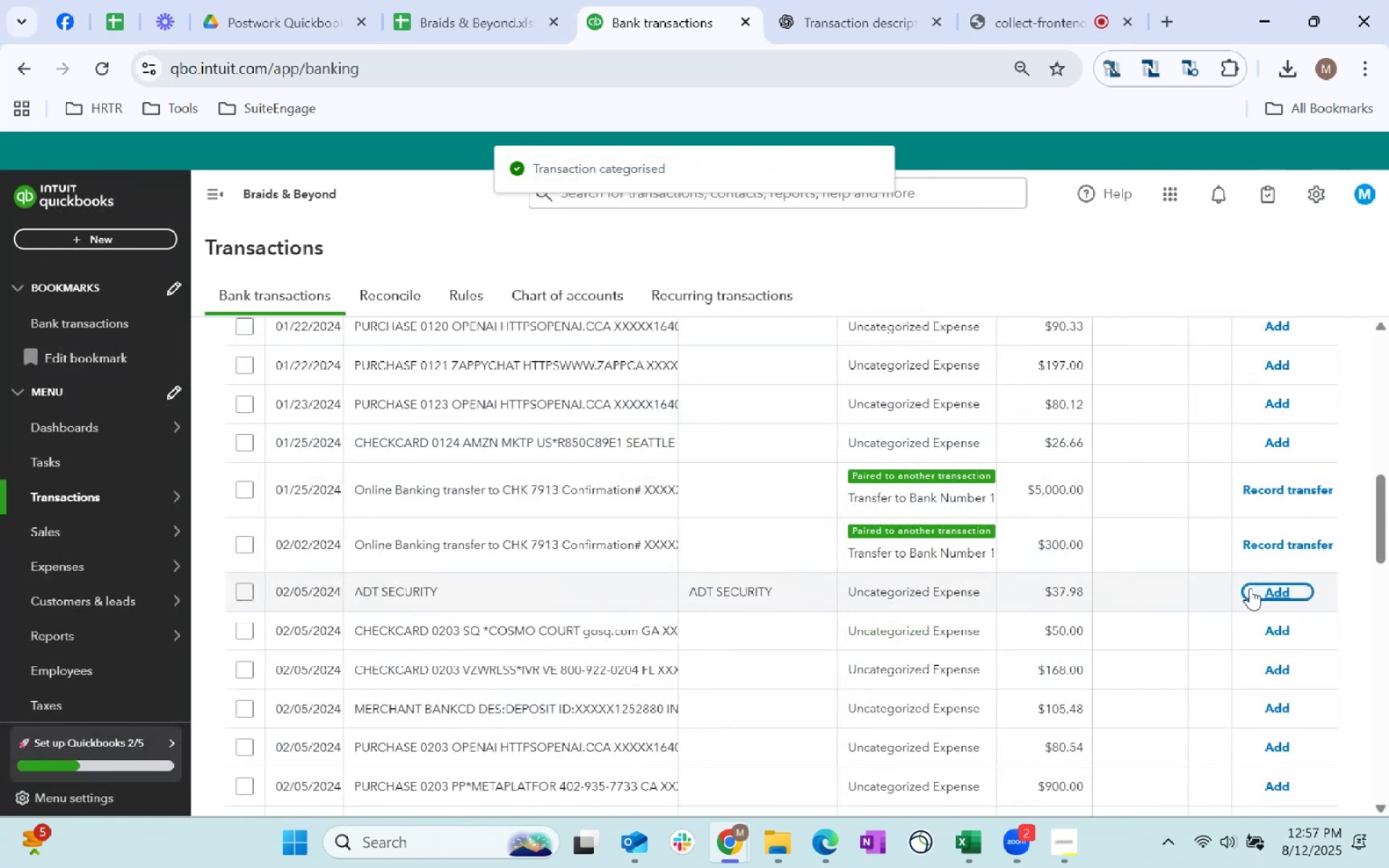 
scroll: coordinate [757, 765], scroll_direction: up, amount: 2.0
 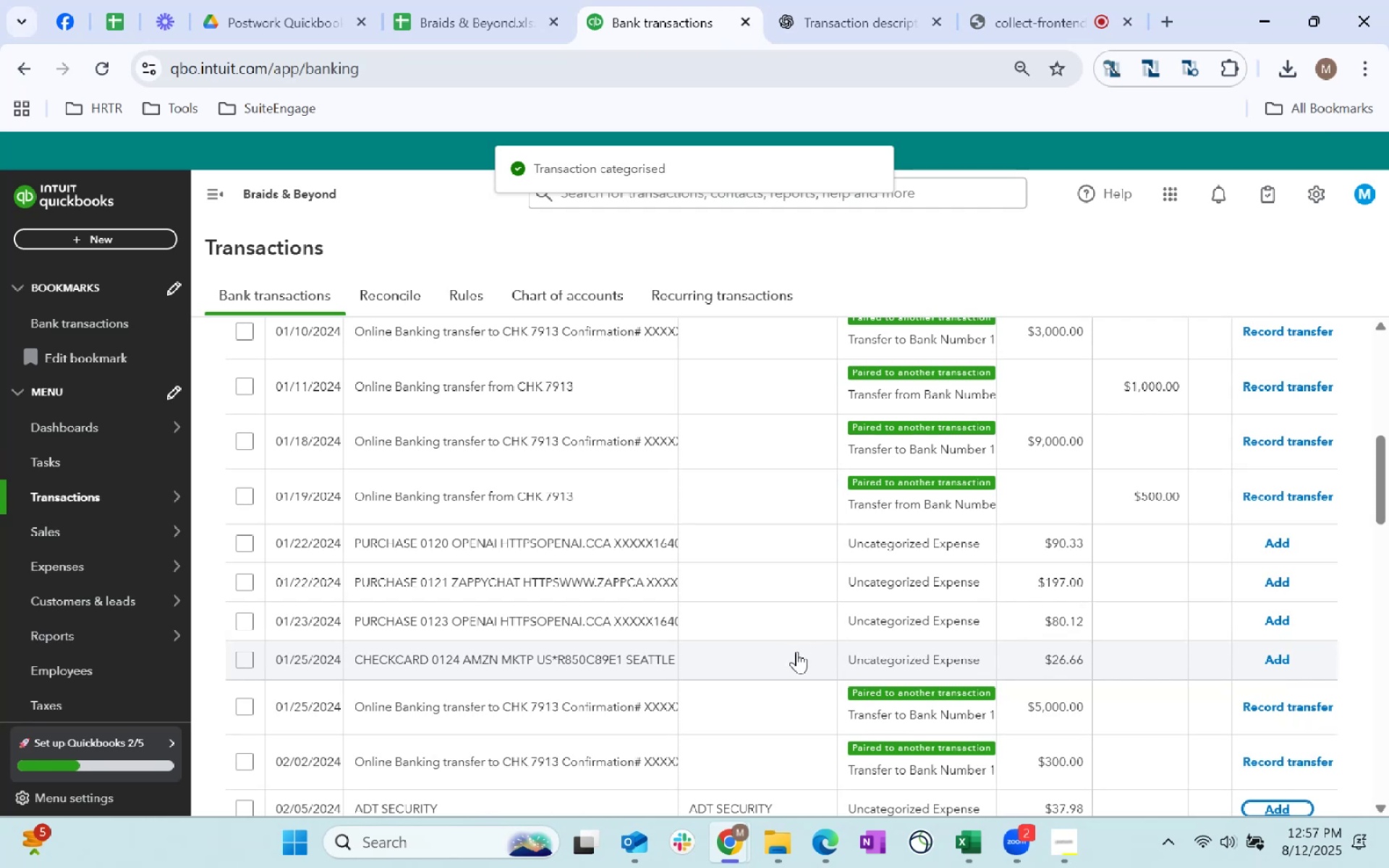 
left_click([797, 651])
 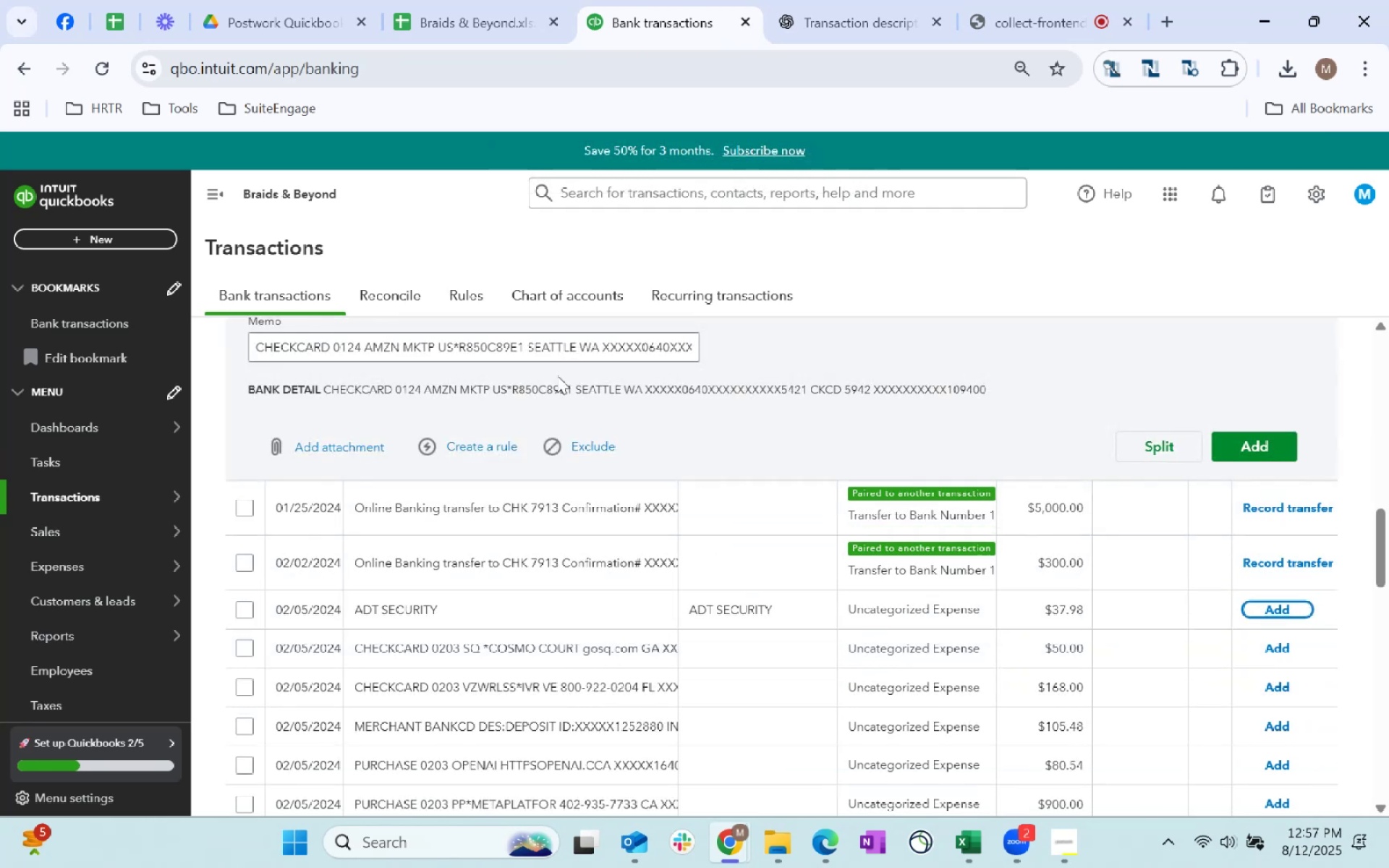 
scroll: coordinate [674, 415], scroll_direction: up, amount: 3.0
 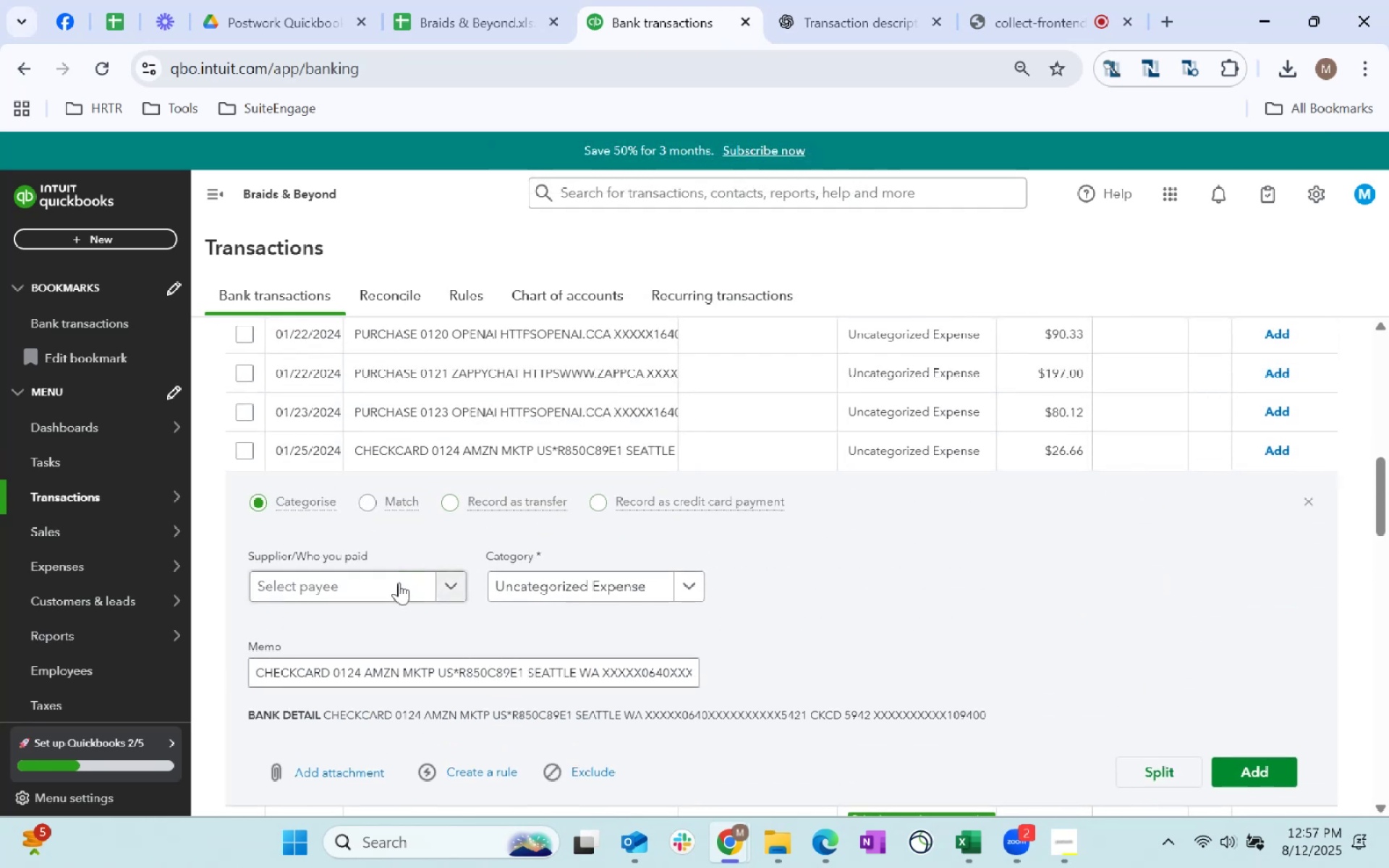 
left_click([399, 582])
 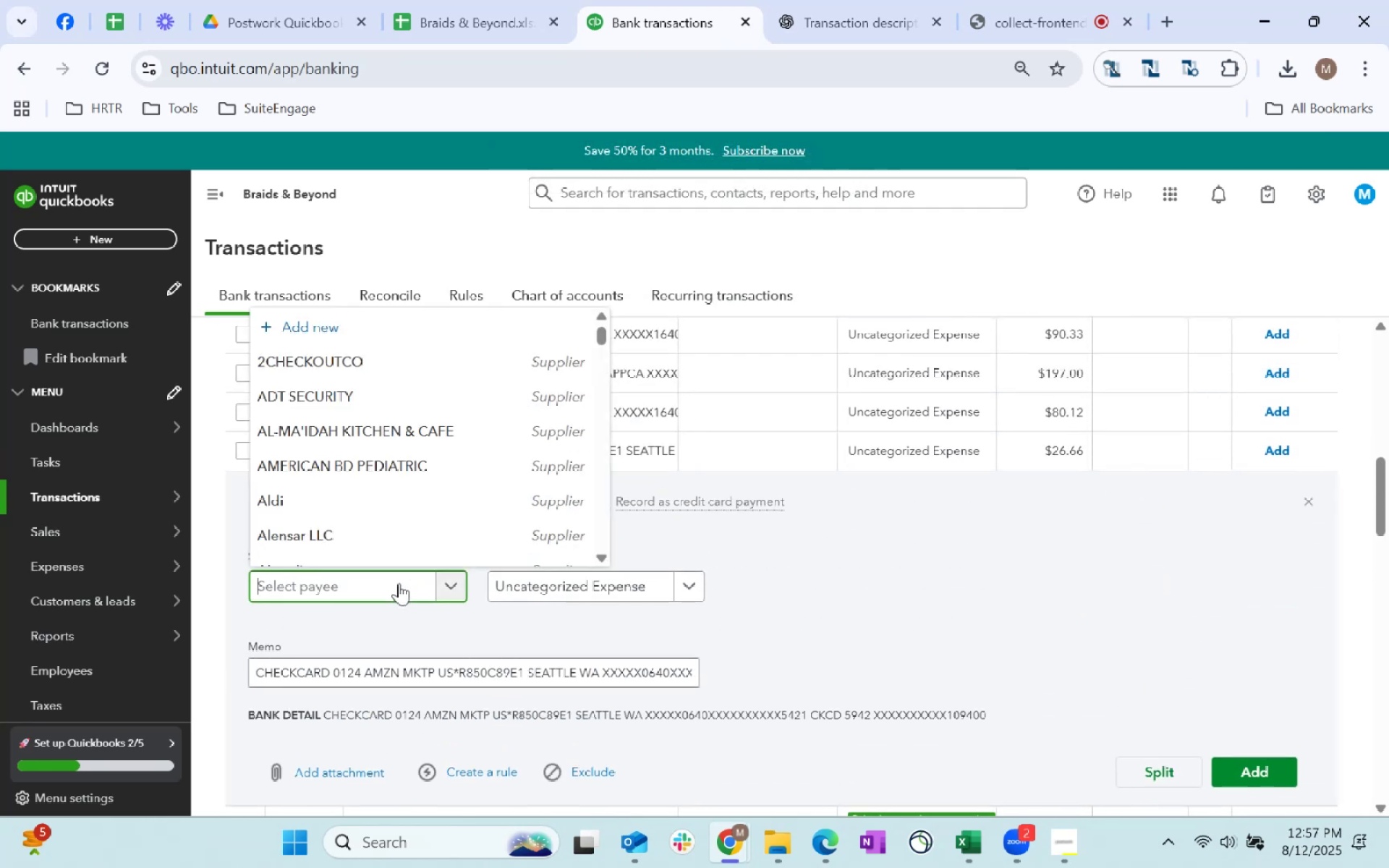 
type(Amazon)
 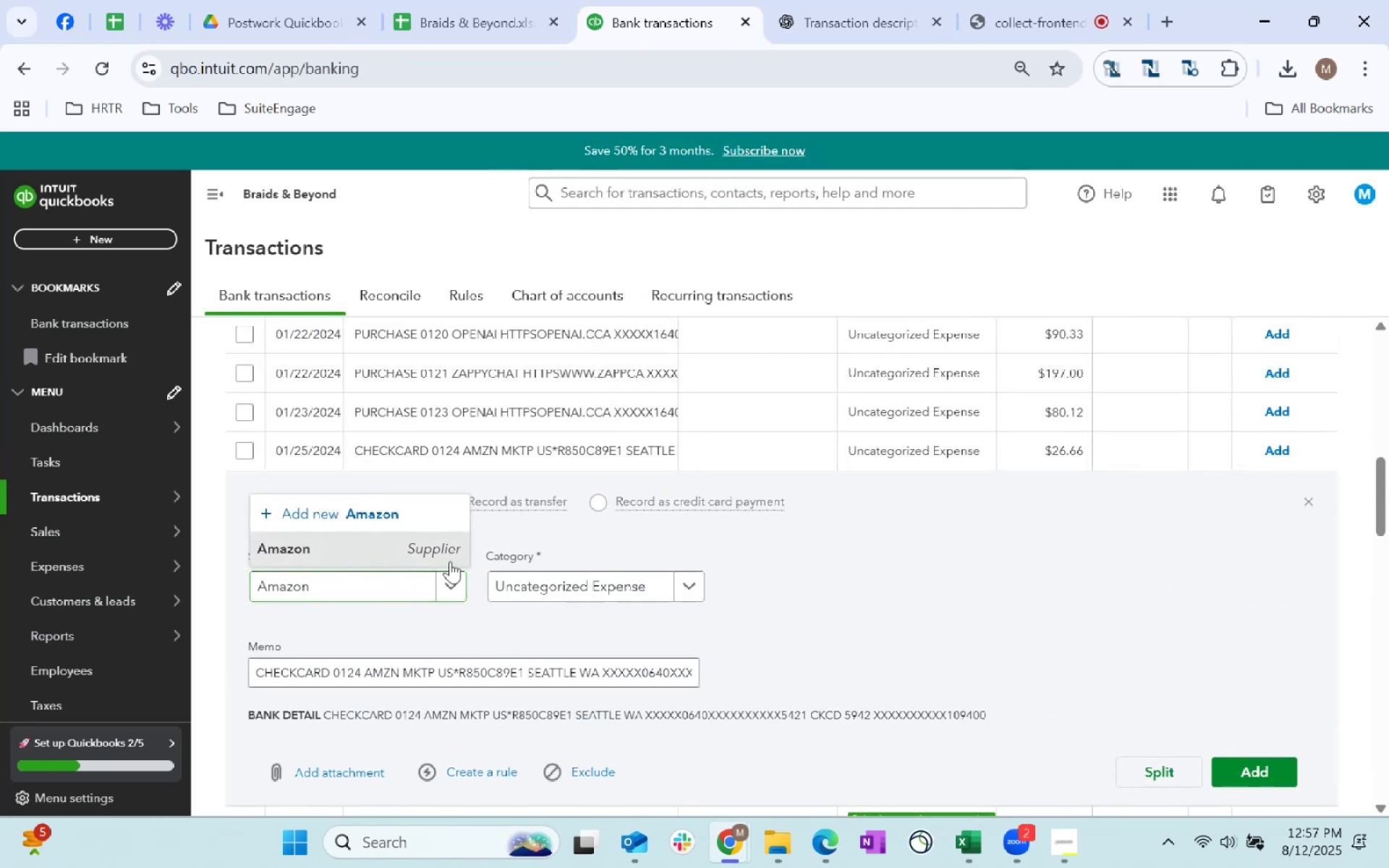 
type(Supplies)
 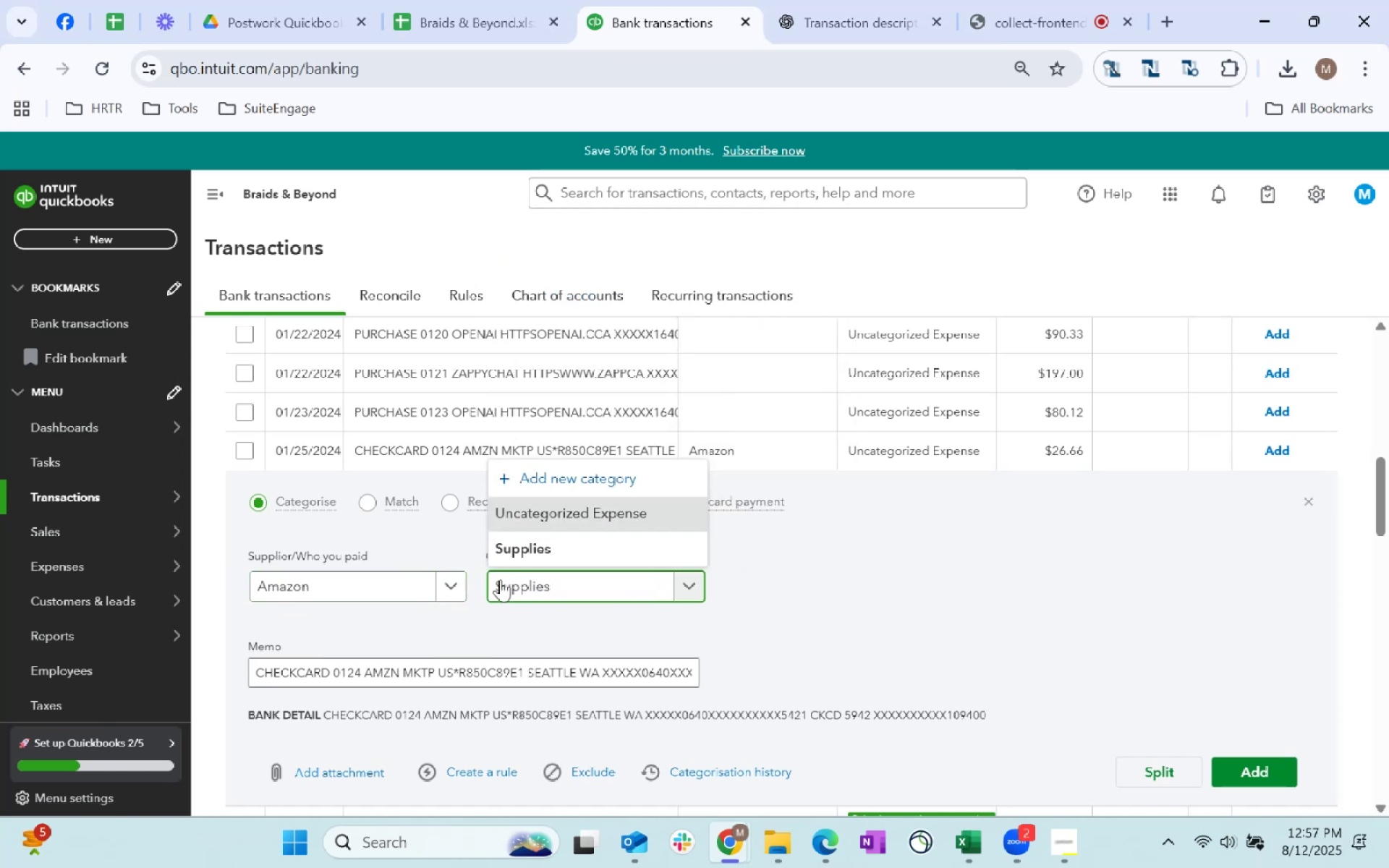 
left_click([587, 555])
 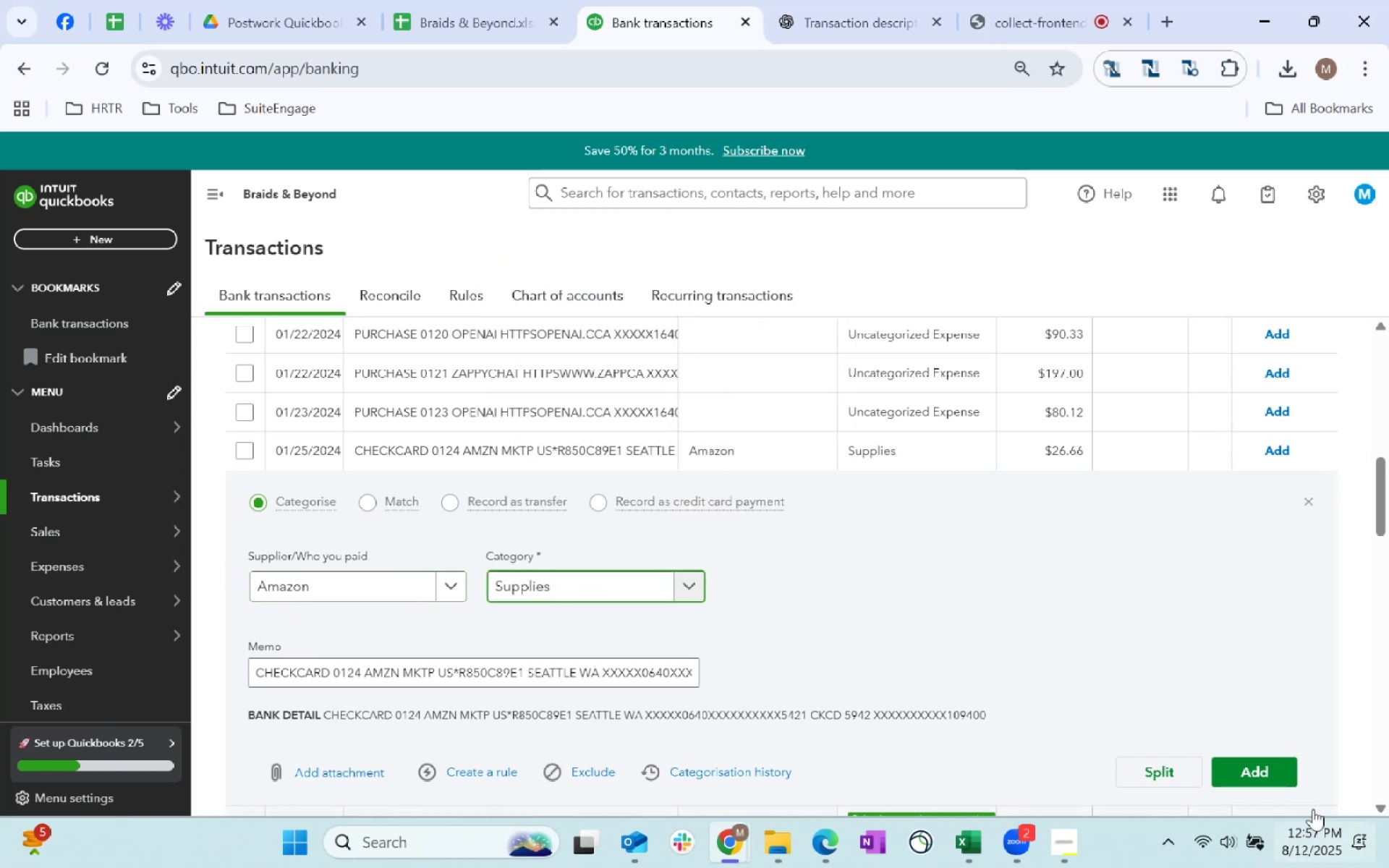 
left_click([1291, 780])
 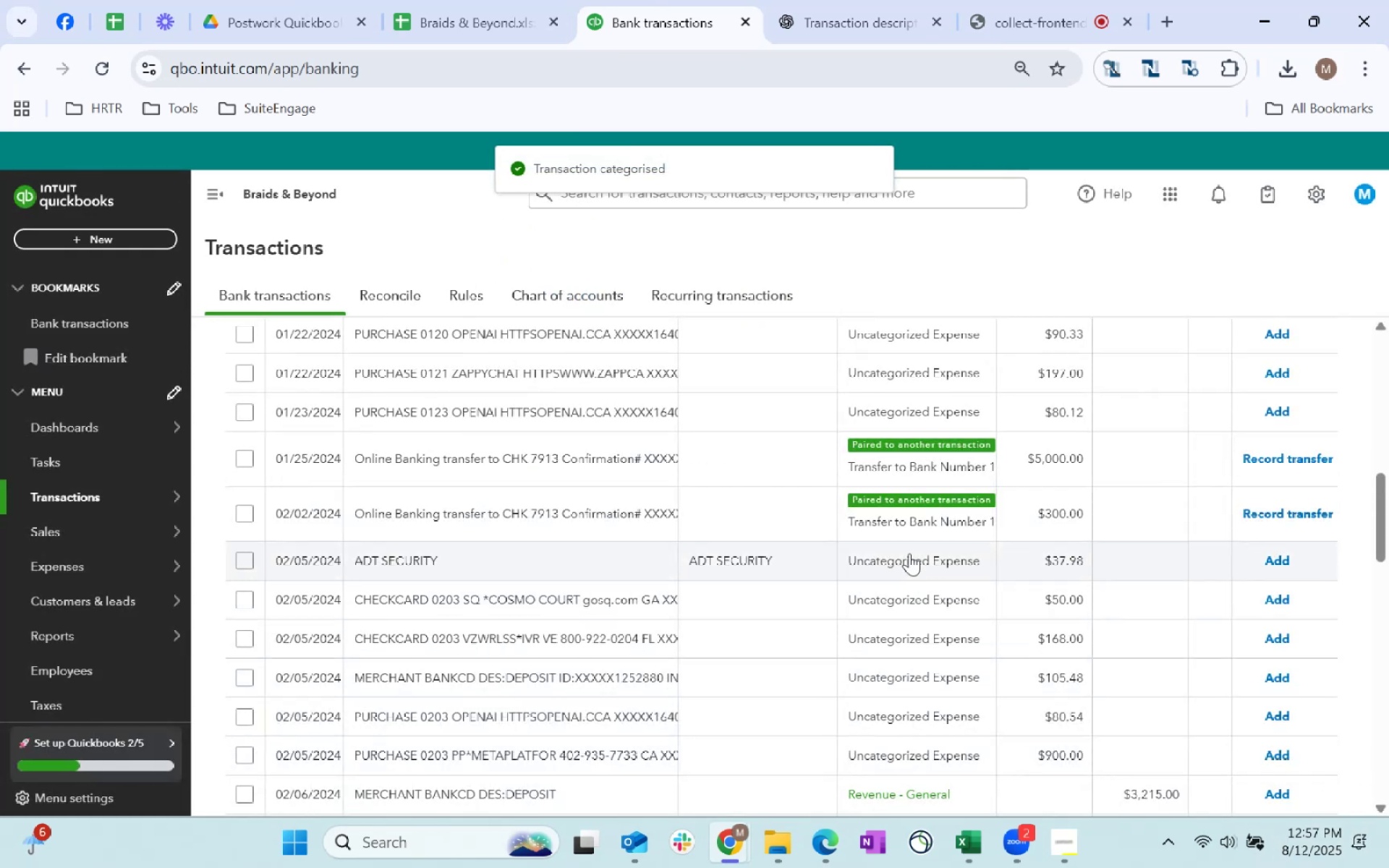 
left_click([909, 567])
 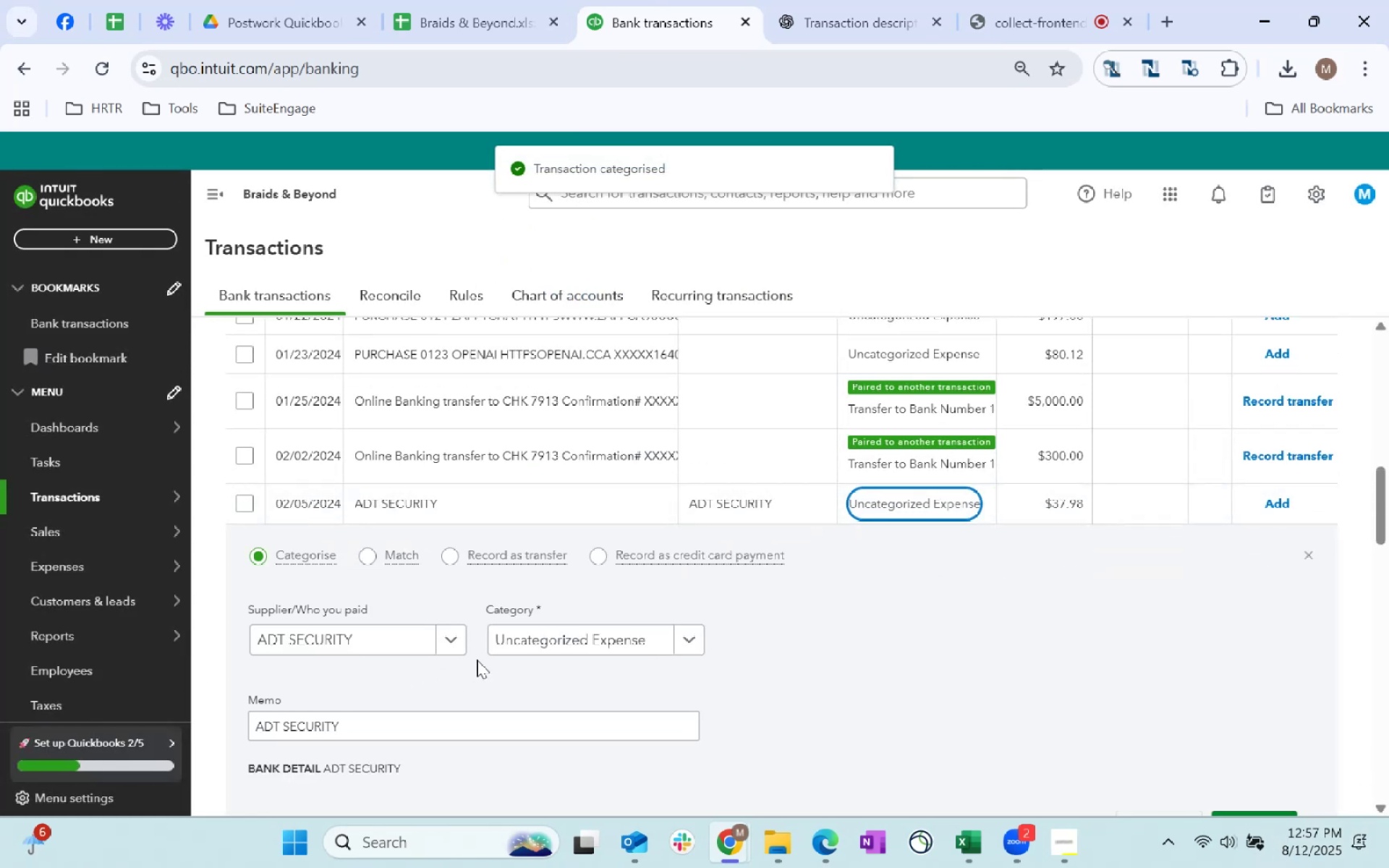 
hold_key(key=ShiftLeft, duration=0.31)
 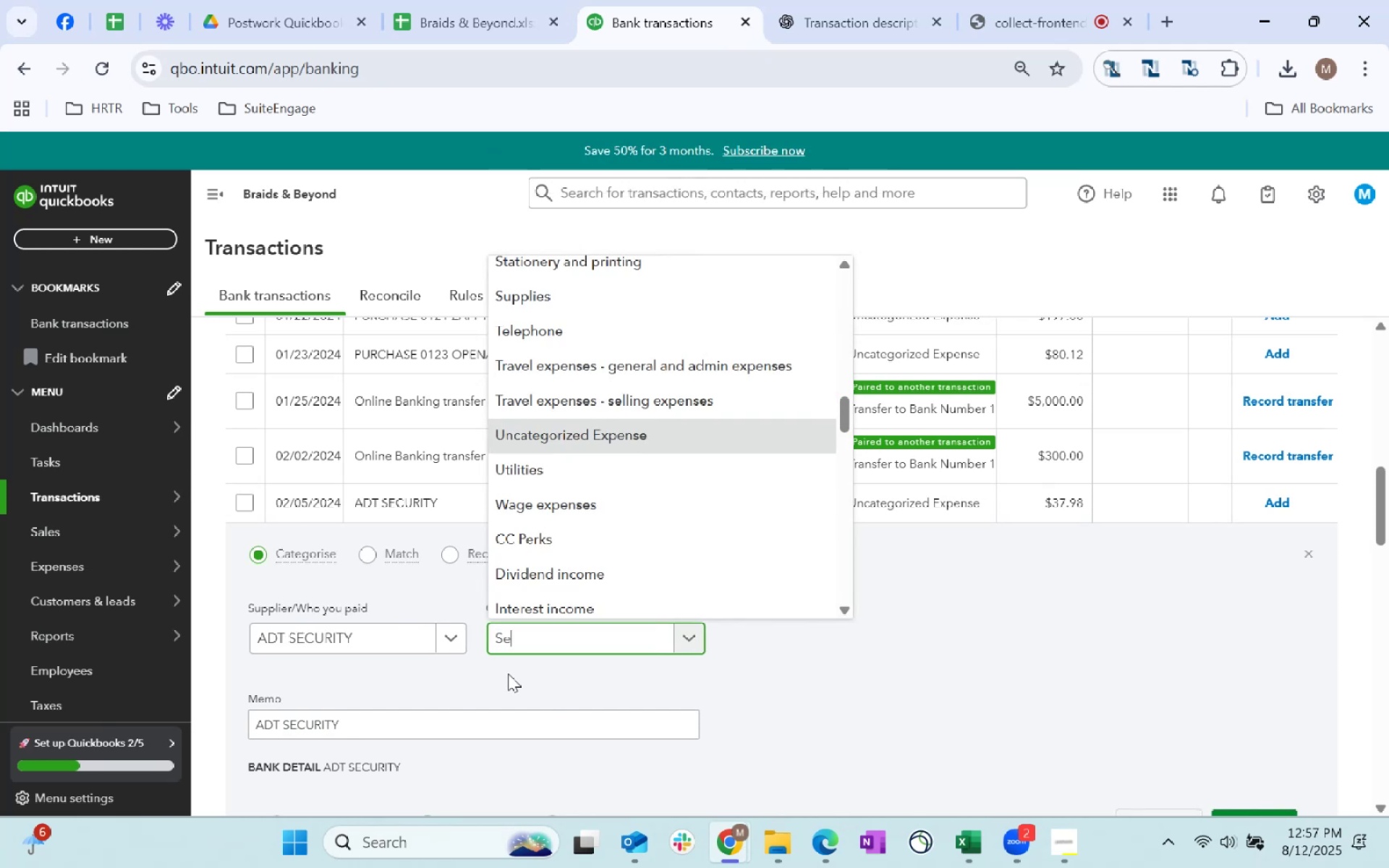 
type(security)
 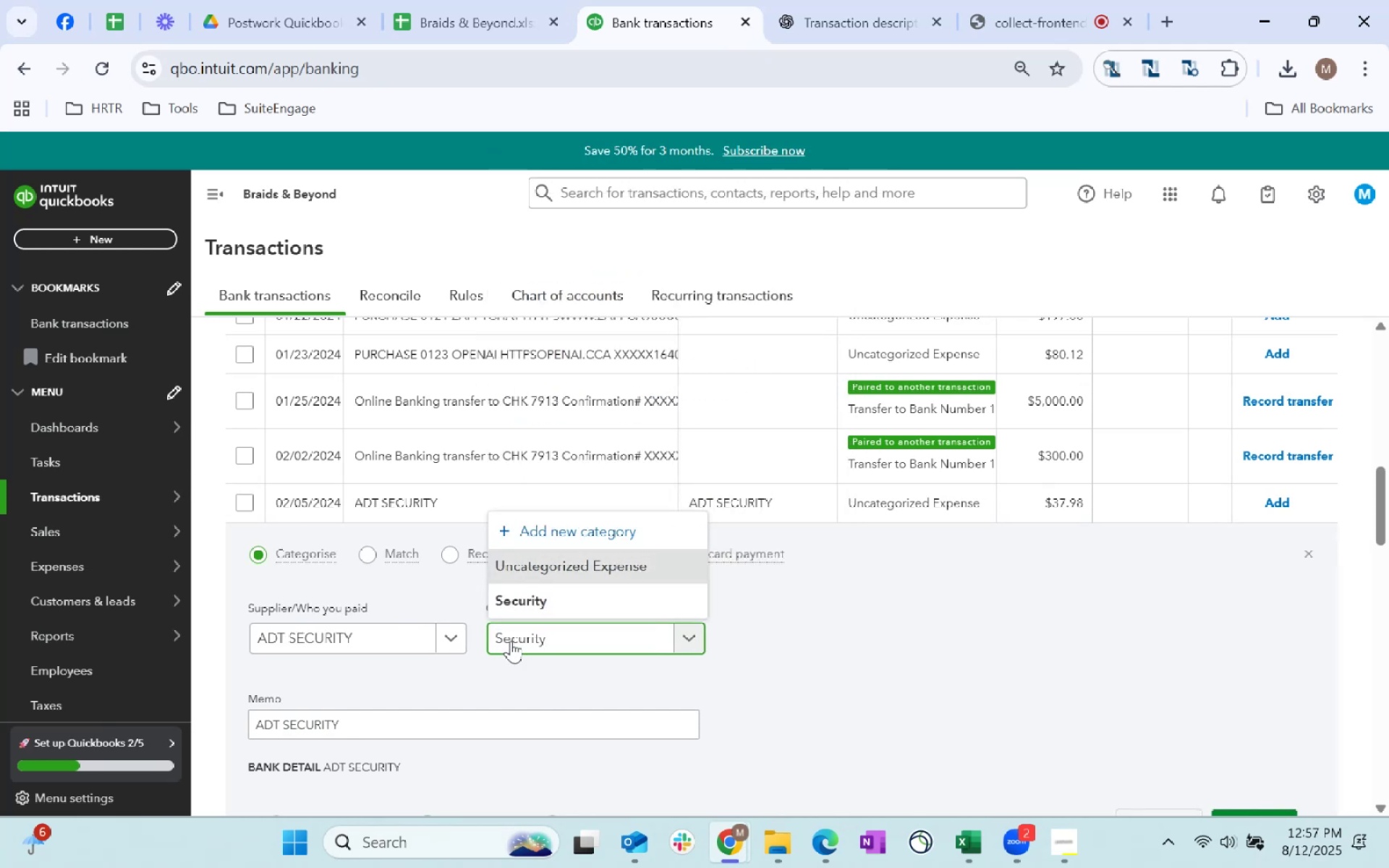 
left_click([538, 600])
 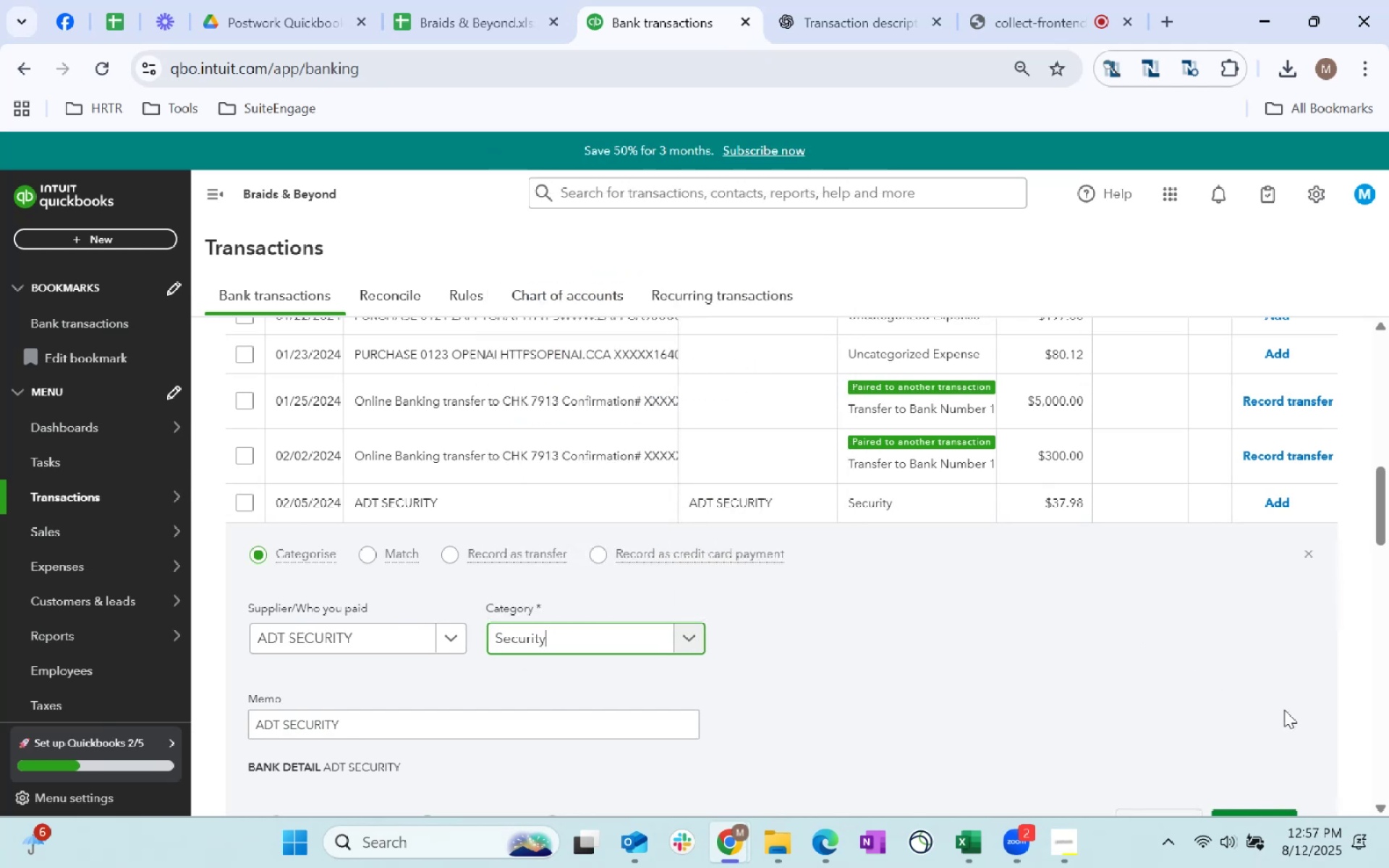 
scroll: coordinate [1284, 775], scroll_direction: down, amount: 1.0
 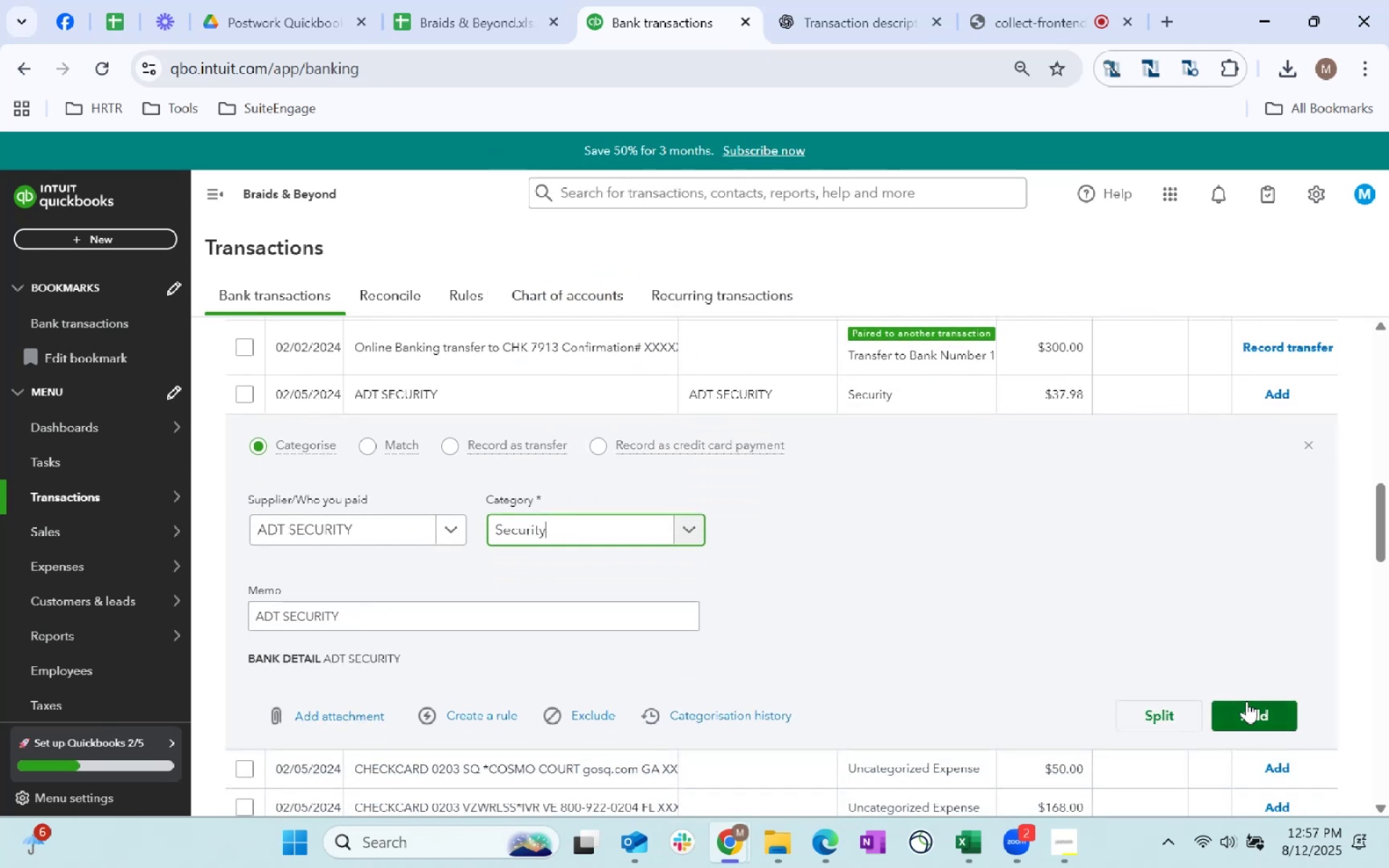 
left_click([1246, 706])
 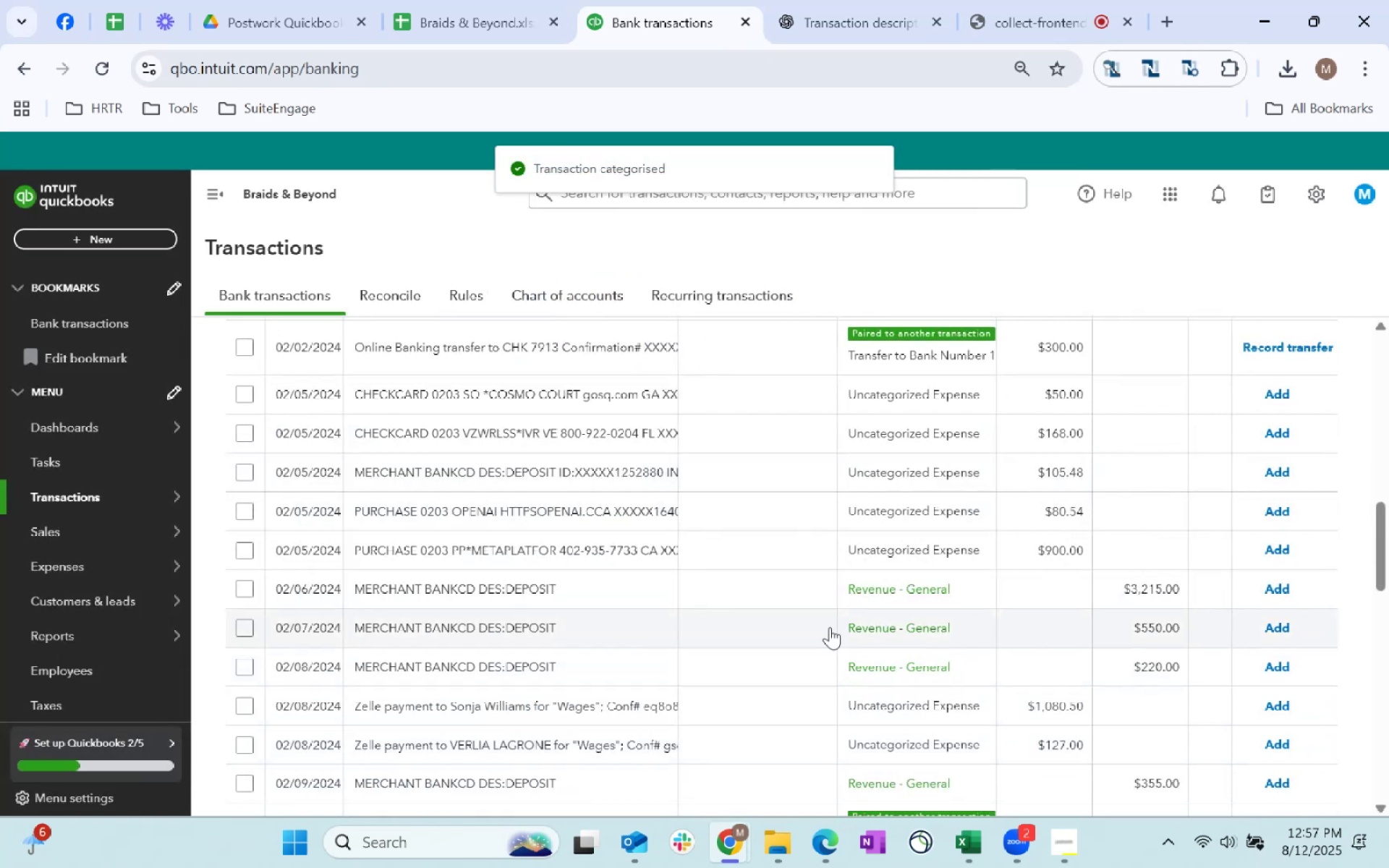 
wait(5.62)
 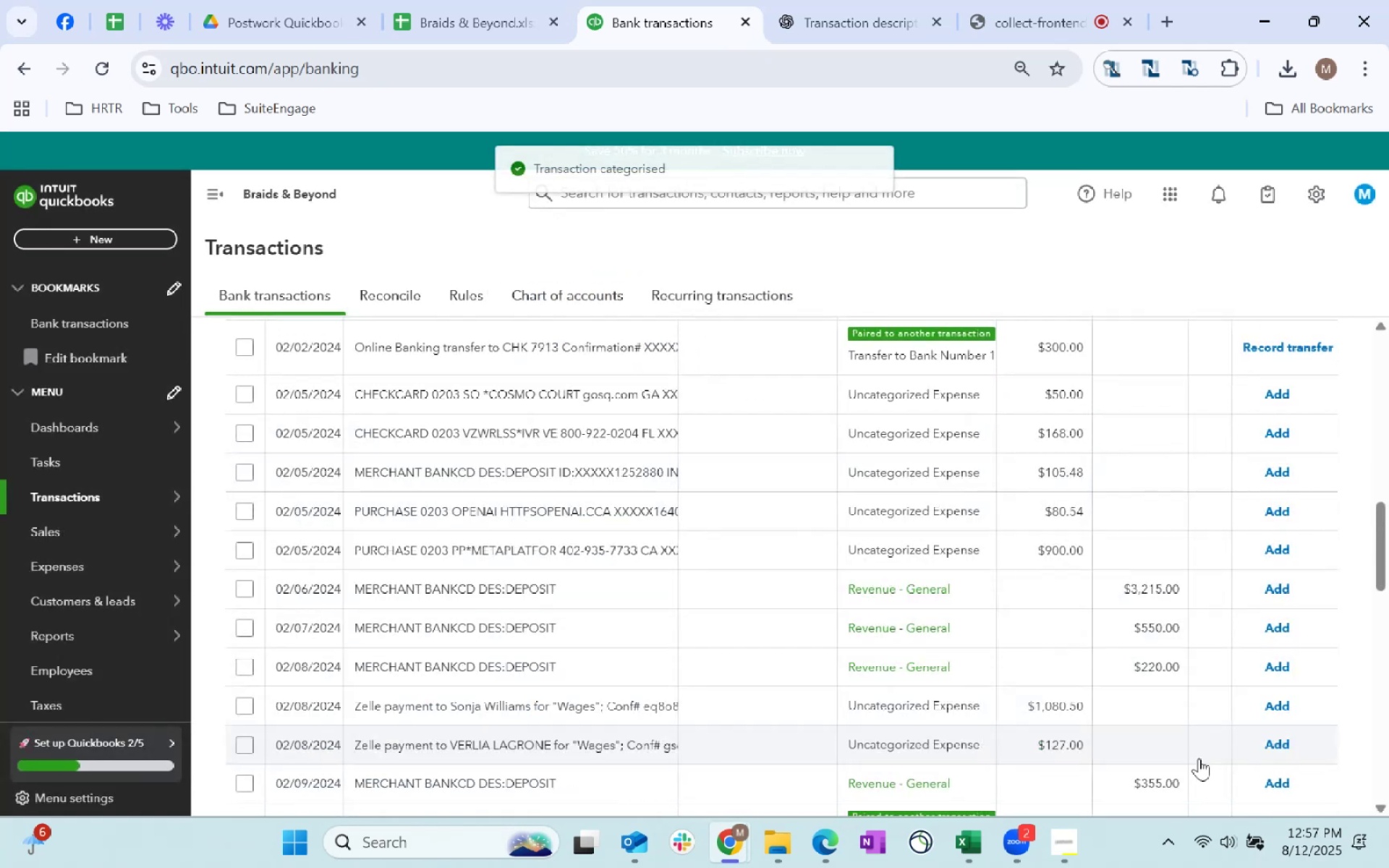 
left_click([1277, 583])
 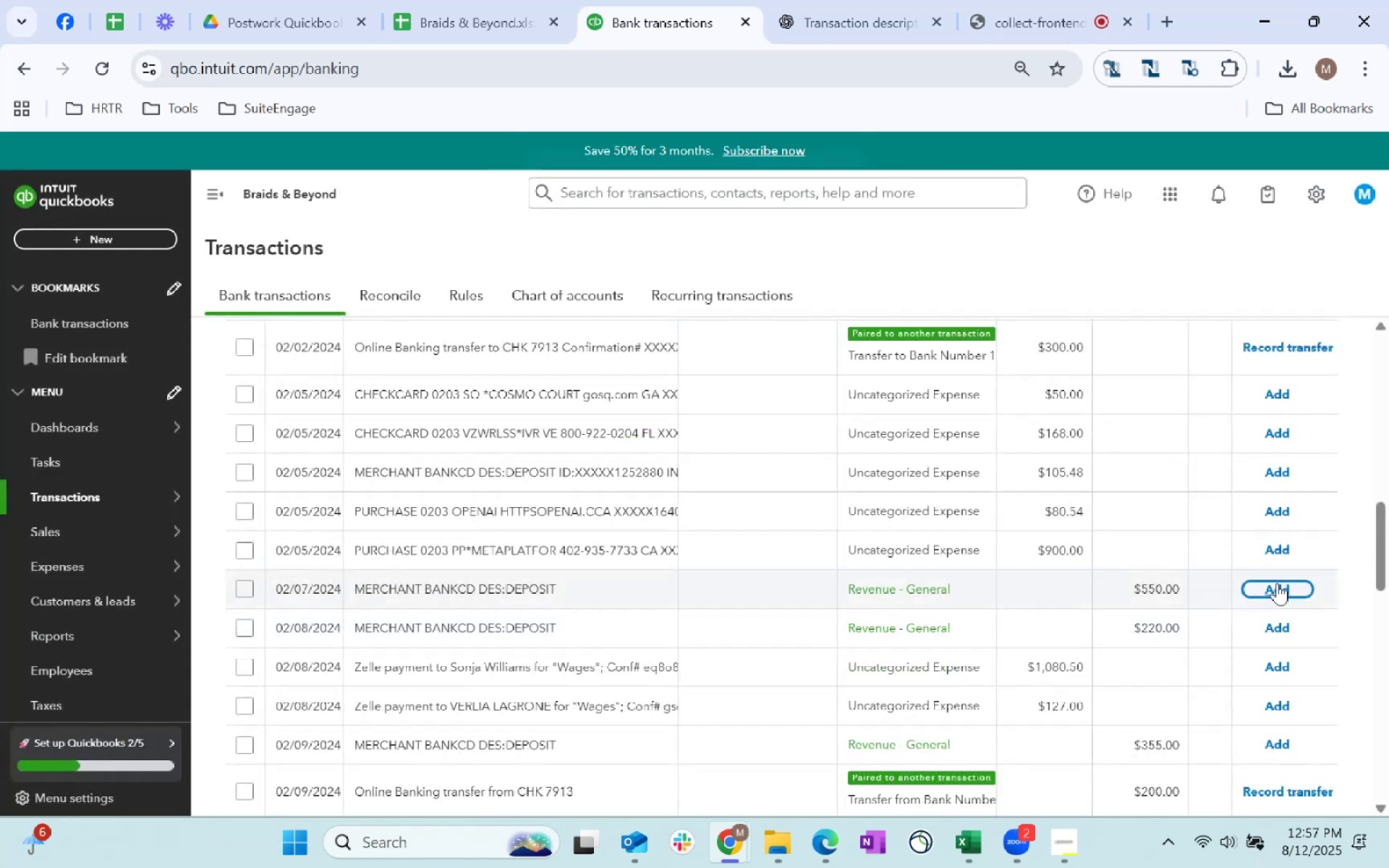 
left_click([1277, 583])
 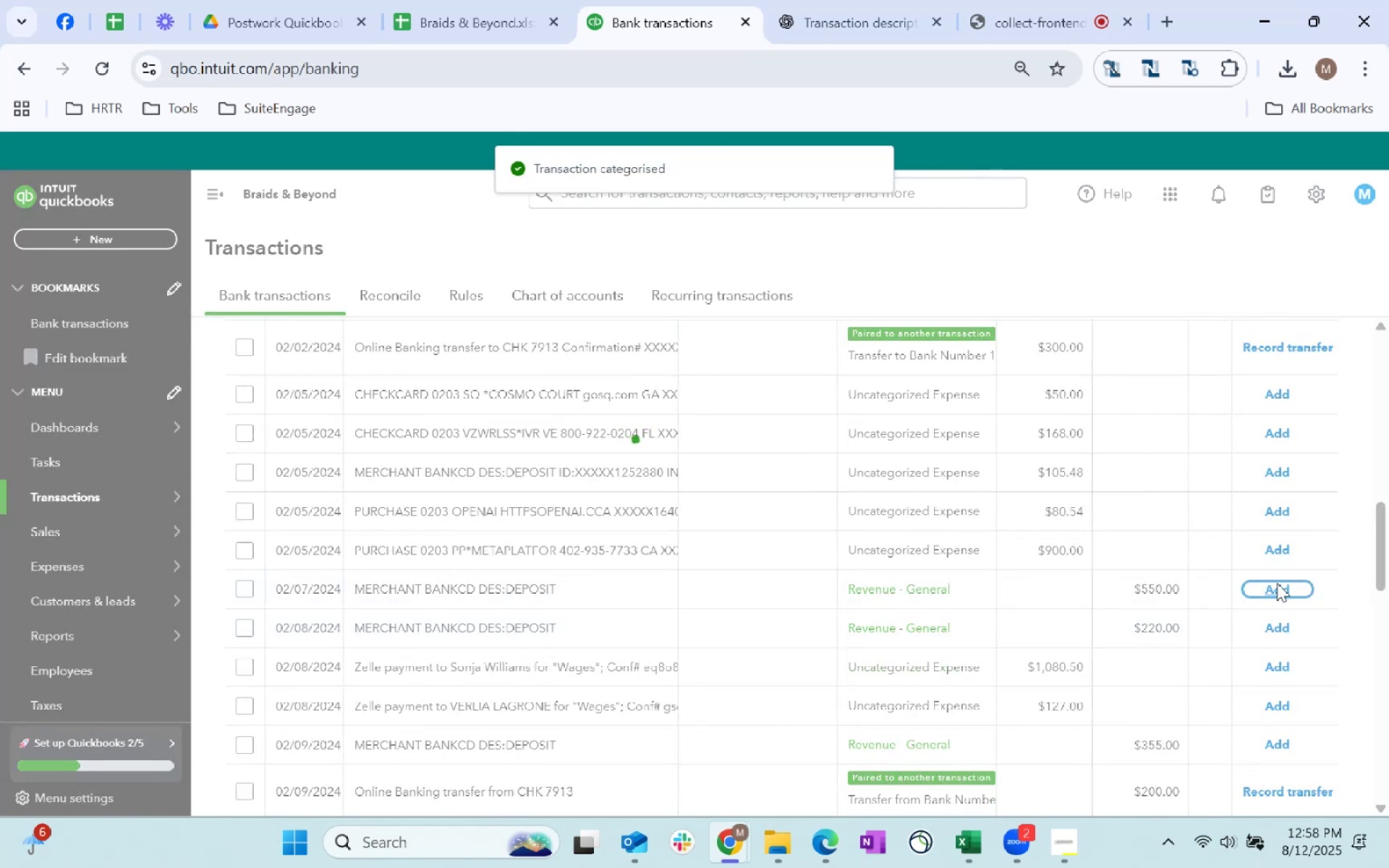 
left_click([1277, 583])
 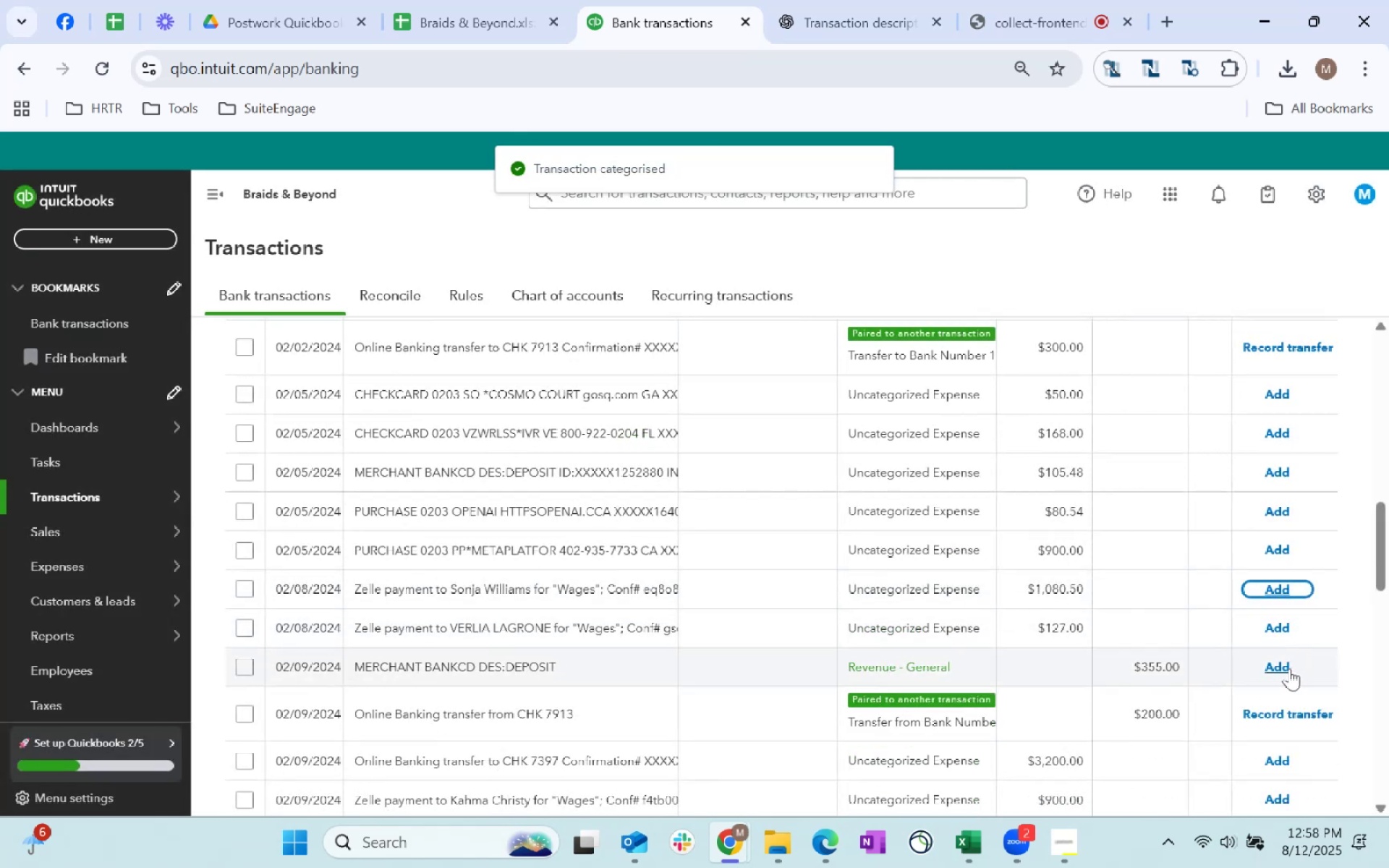 
left_click([1289, 668])
 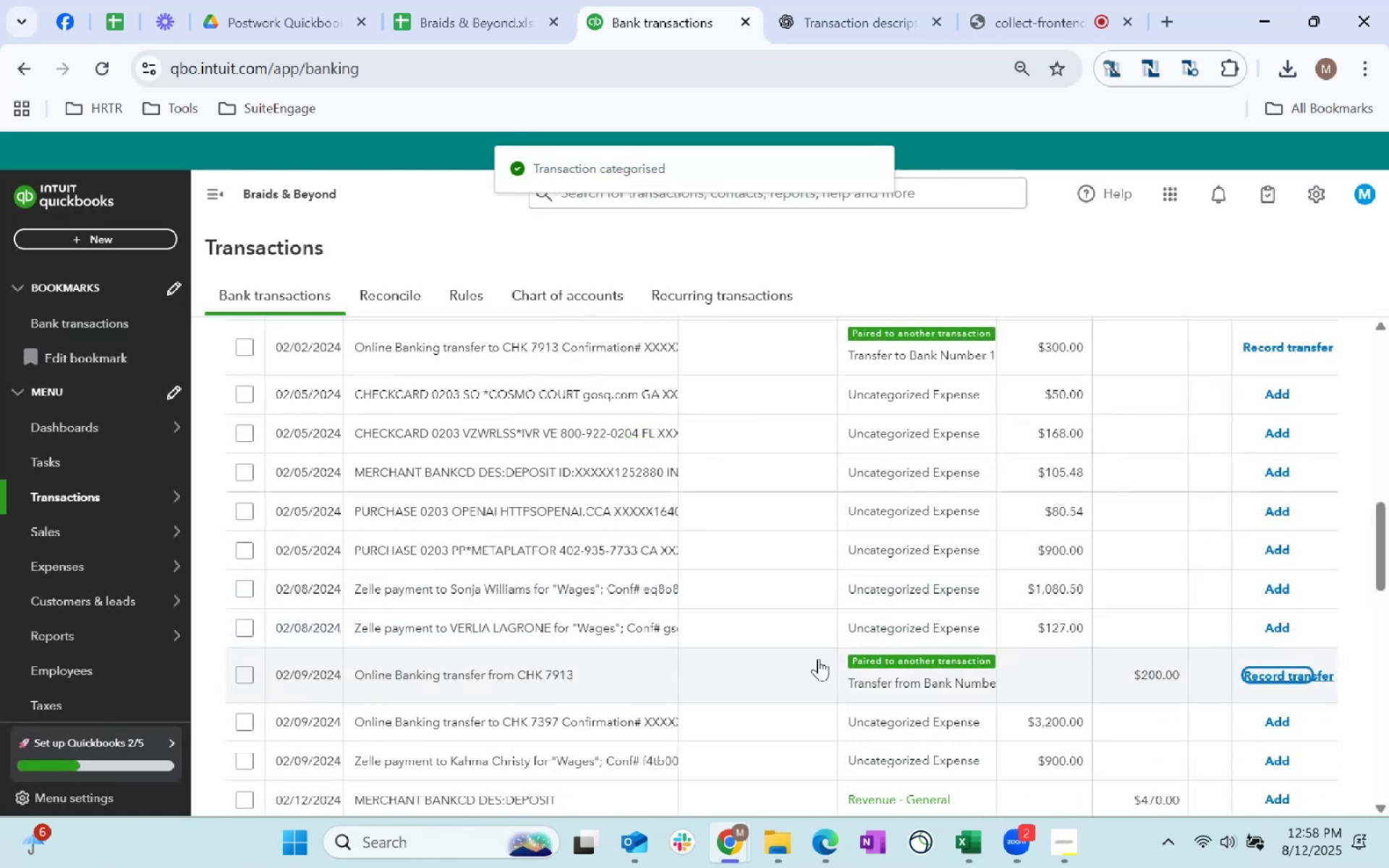 
scroll: coordinate [685, 590], scroll_direction: down, amount: 4.0
 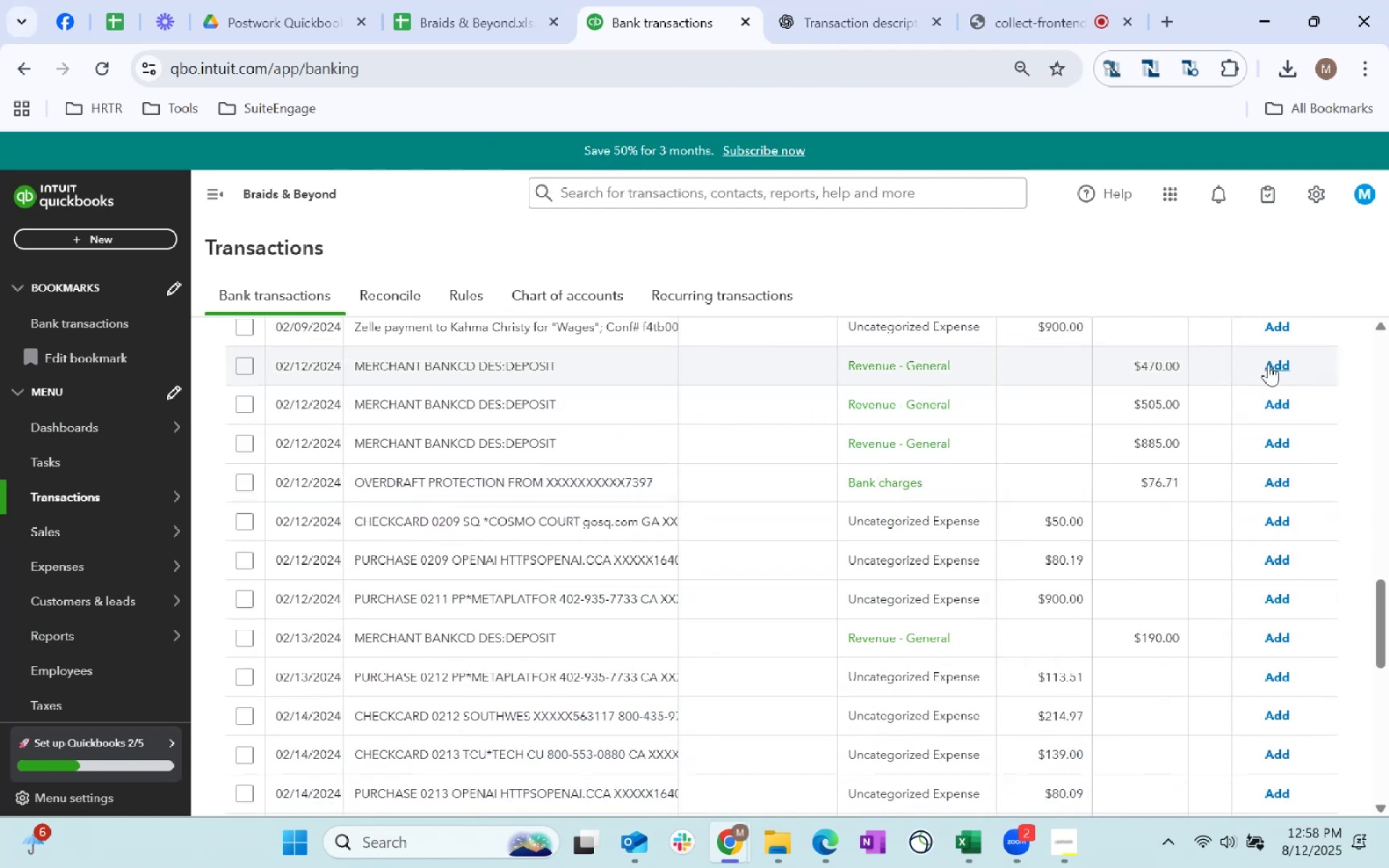 
left_click([1268, 364])
 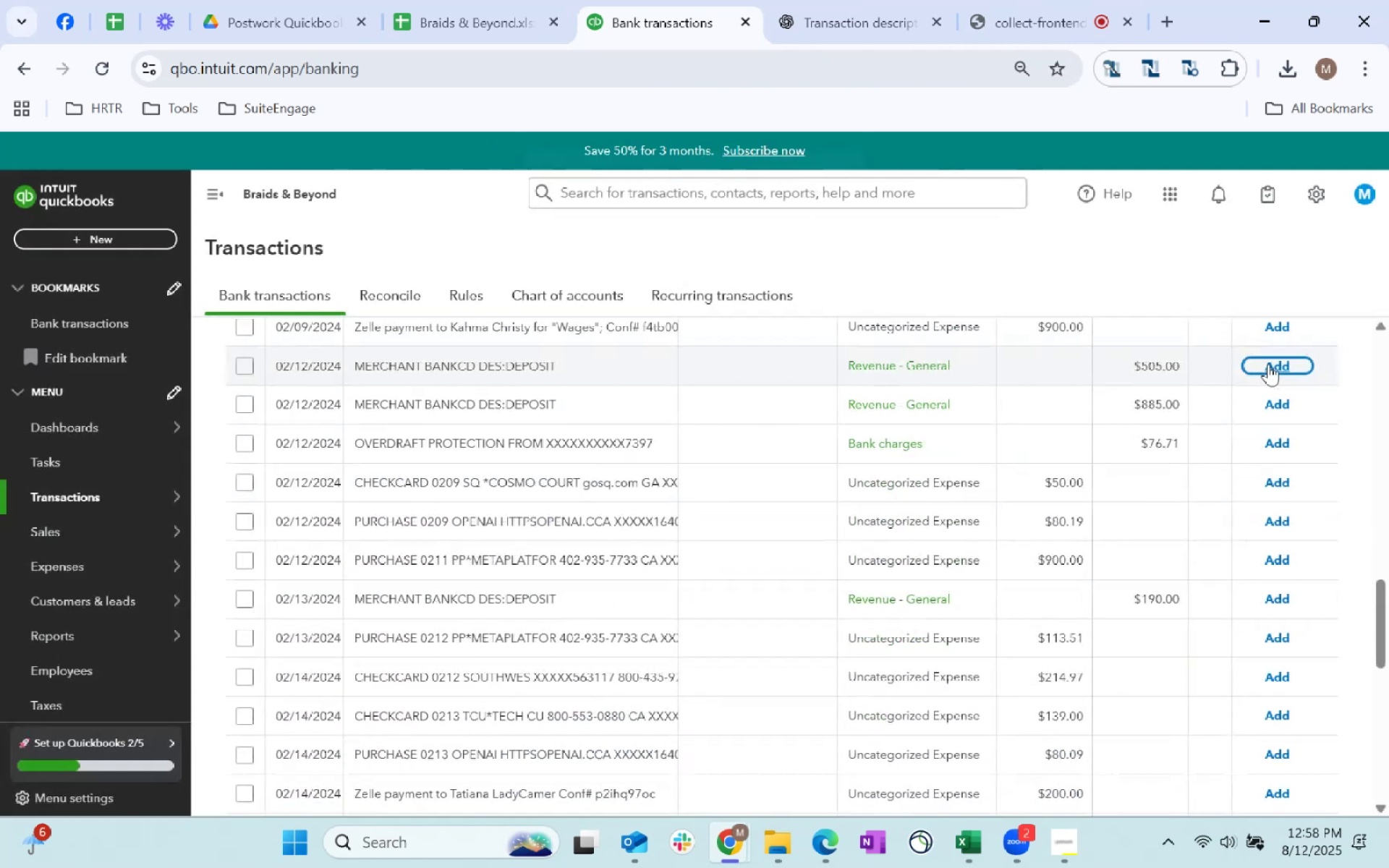 
left_click([1268, 364])
 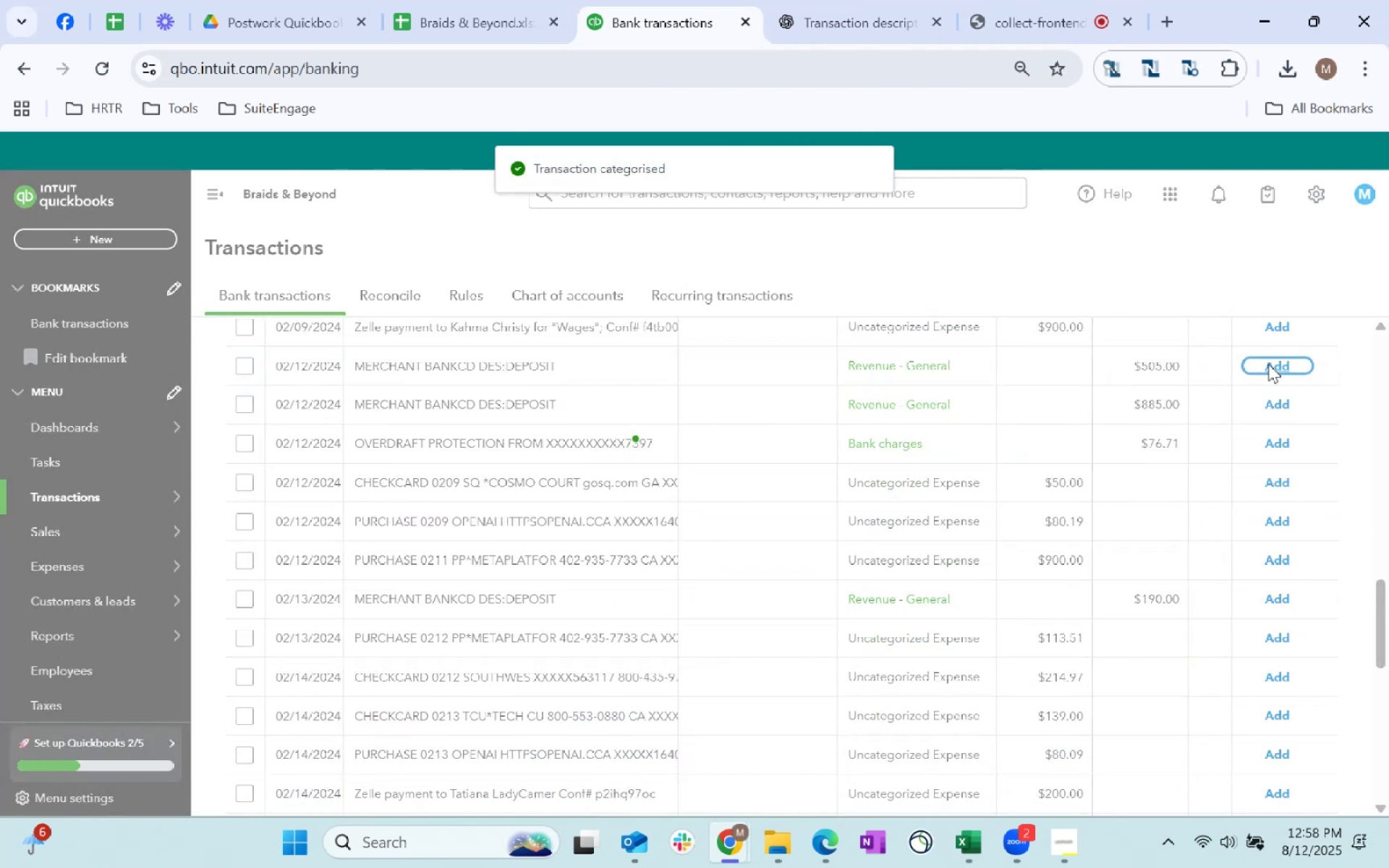 
left_click([1268, 364])
 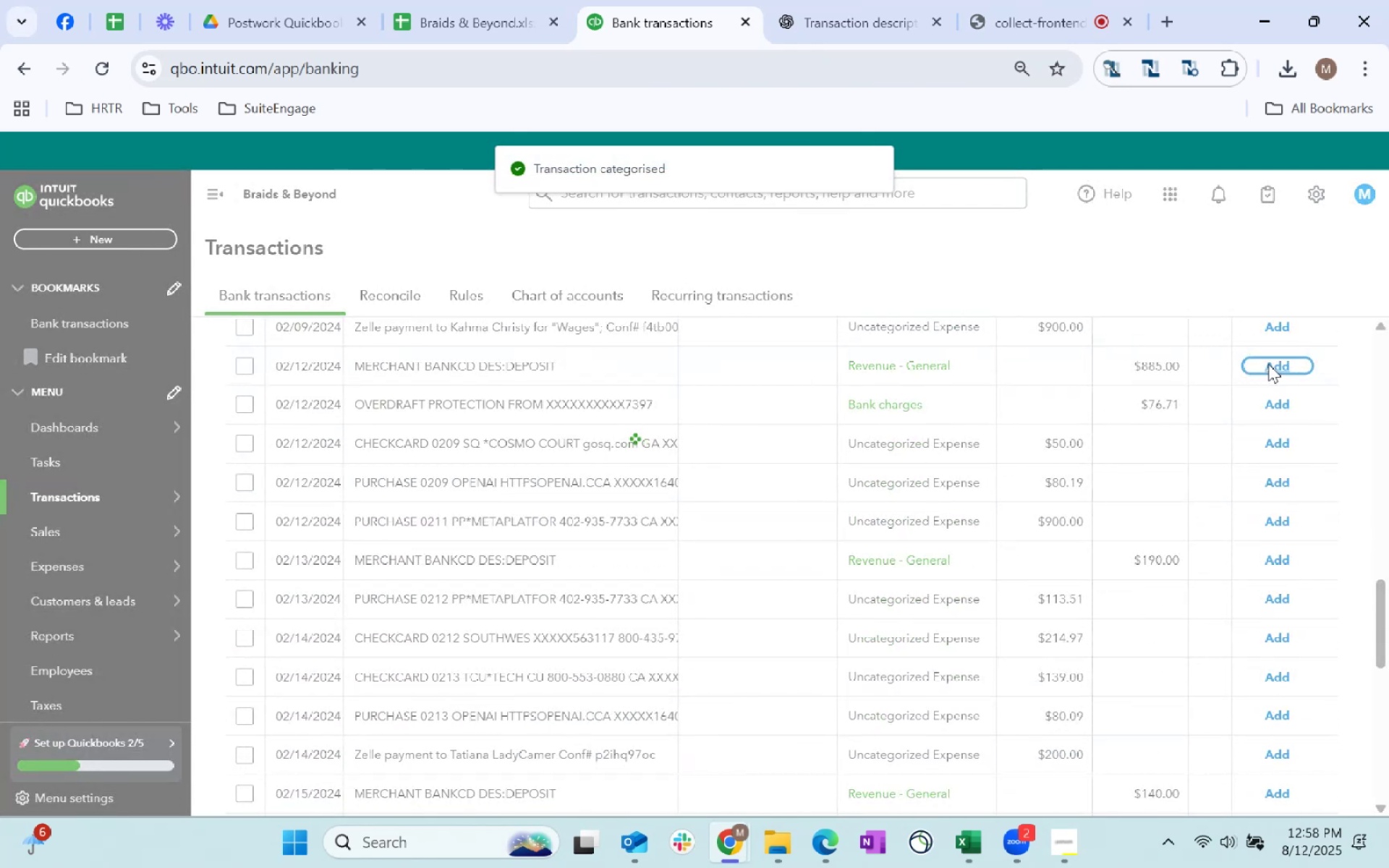 
left_click([1268, 364])
 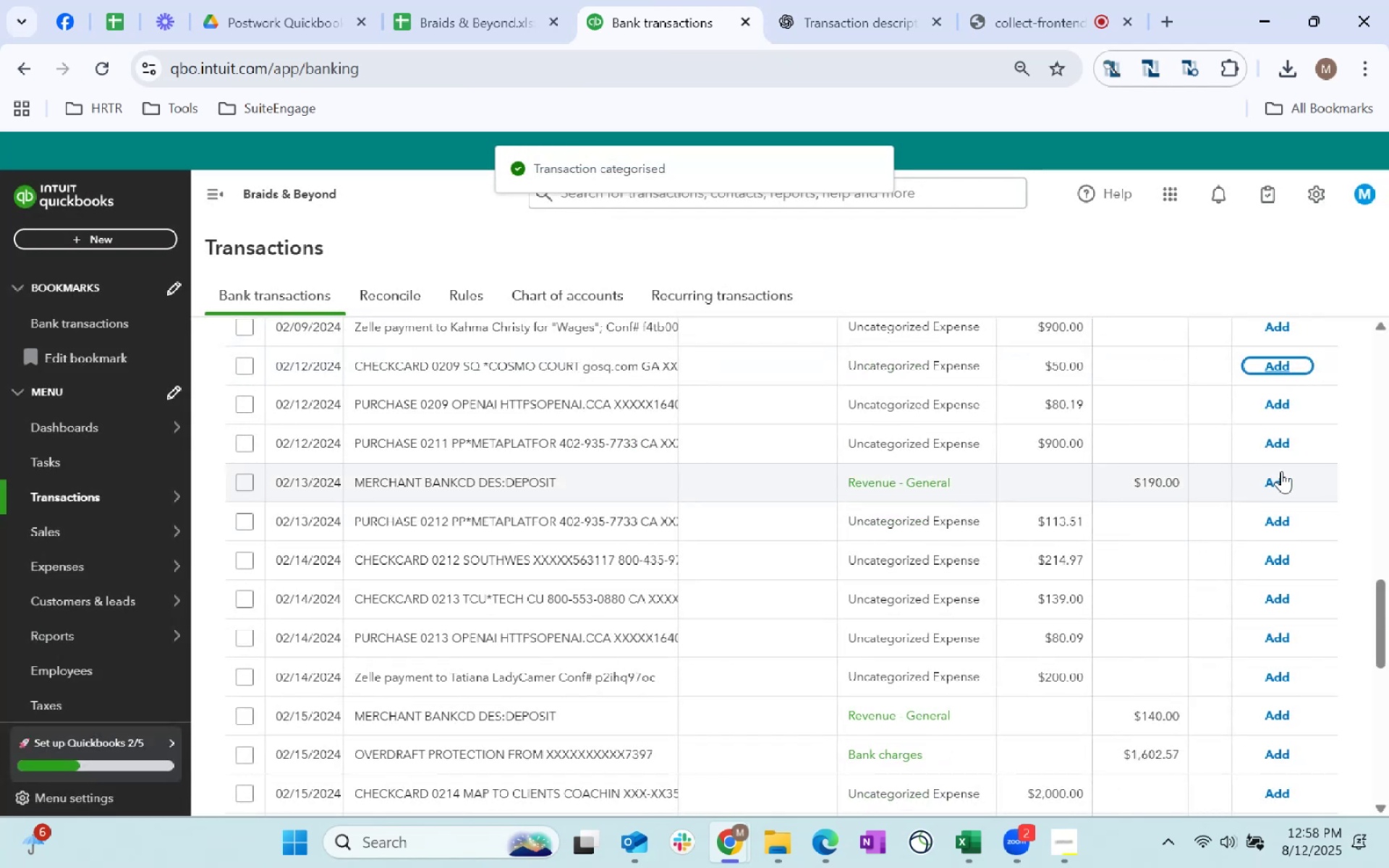 
left_click([1281, 471])
 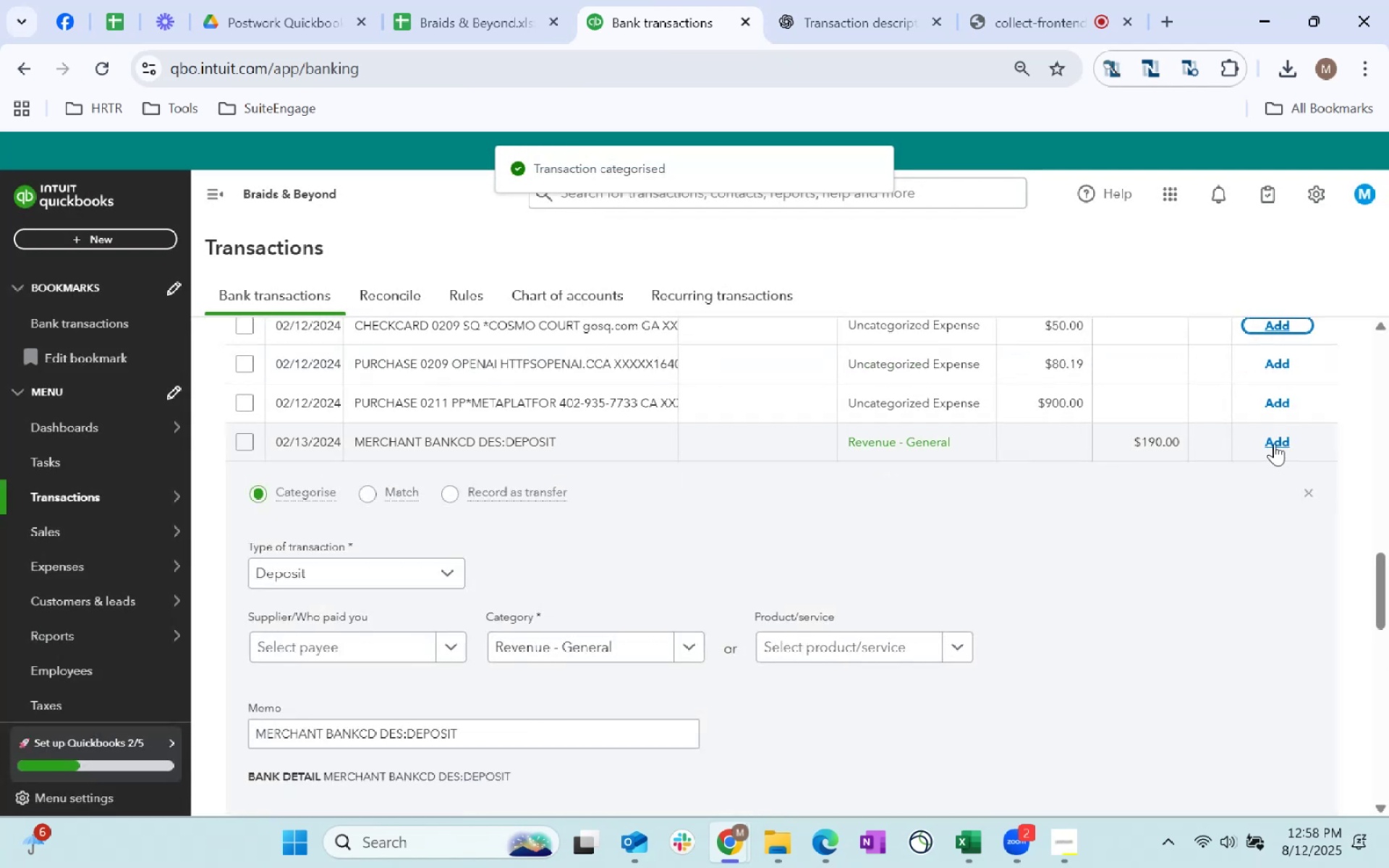 
left_click([1274, 443])
 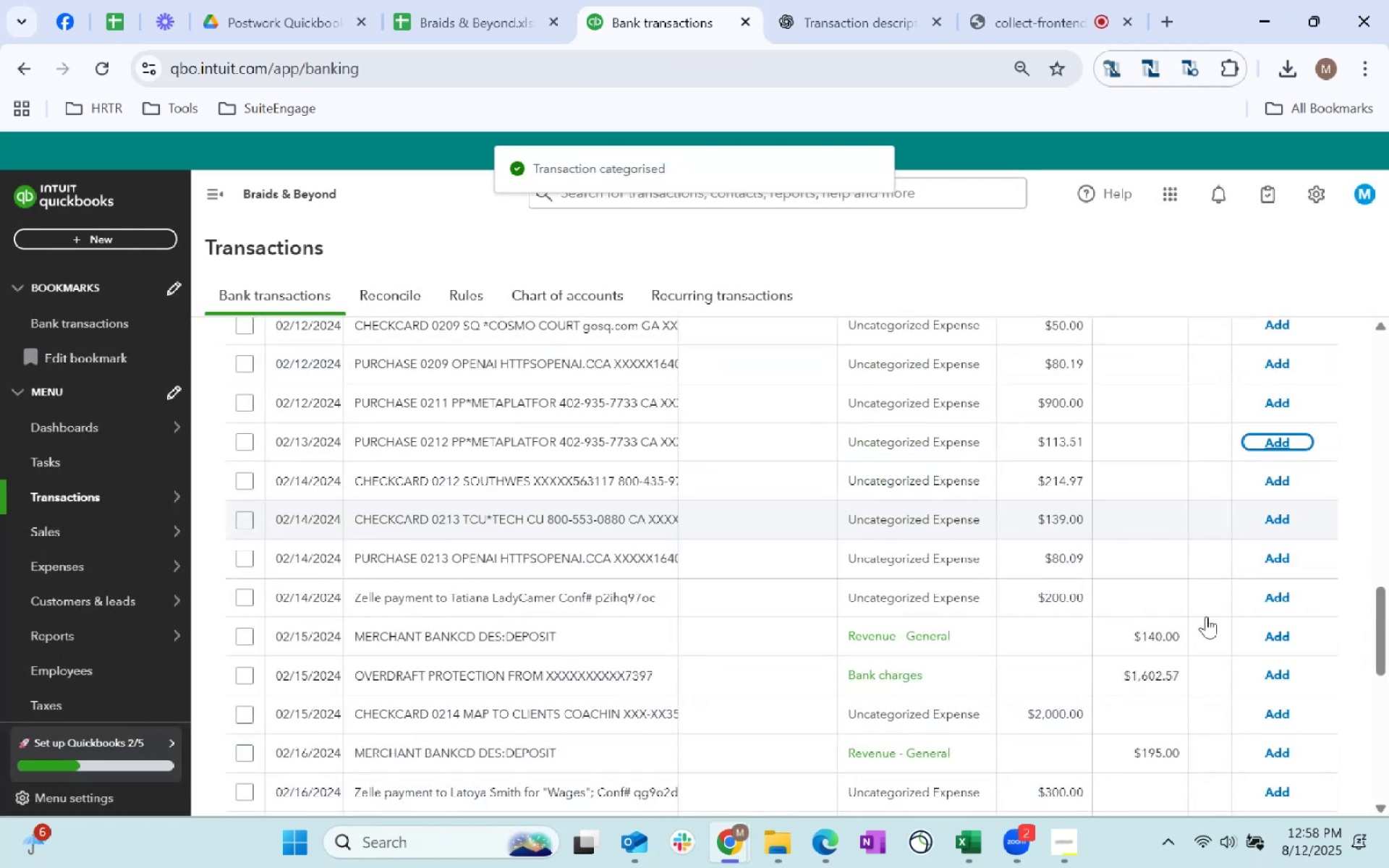 
left_click([1291, 642])
 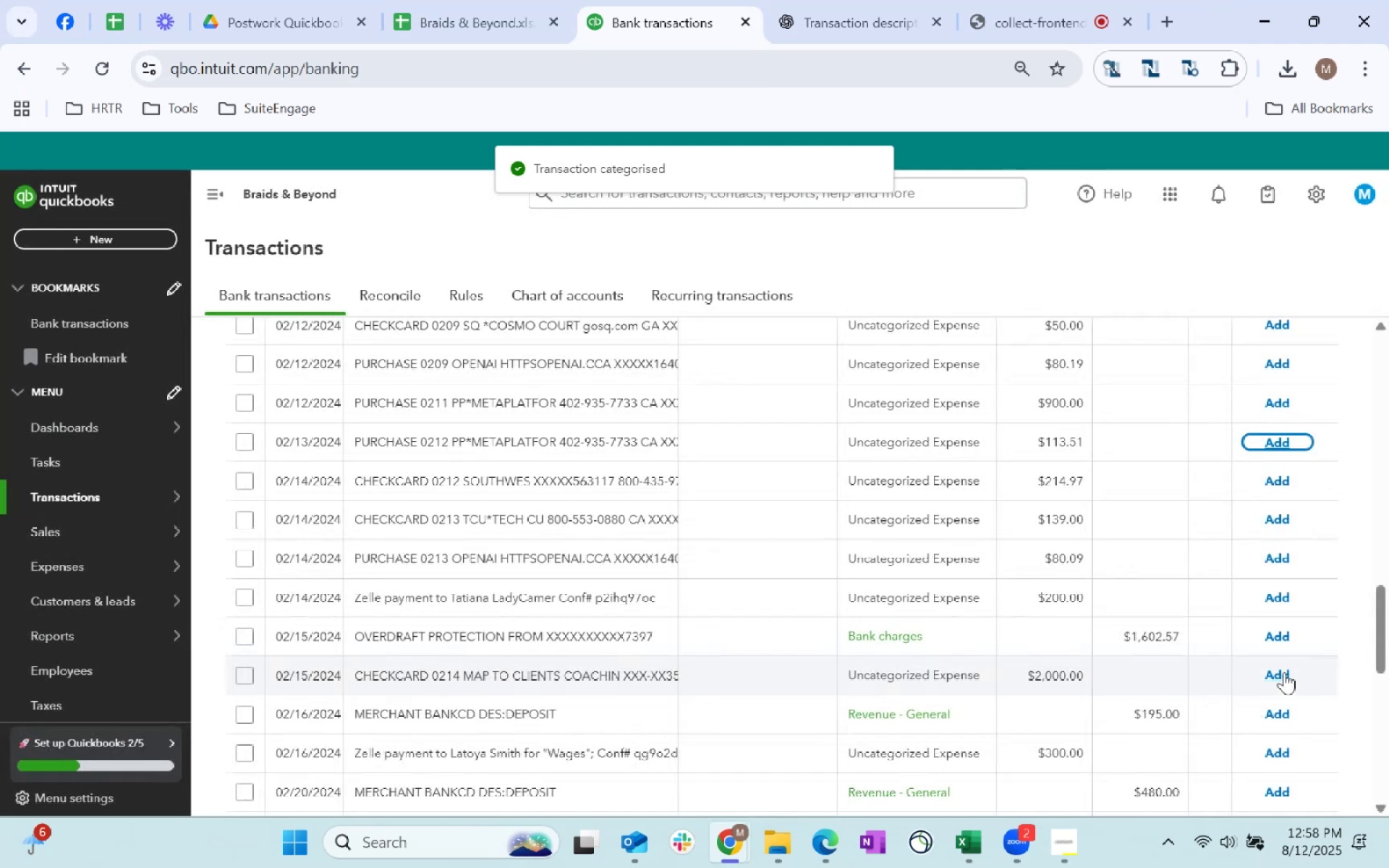 
left_click([1280, 632])
 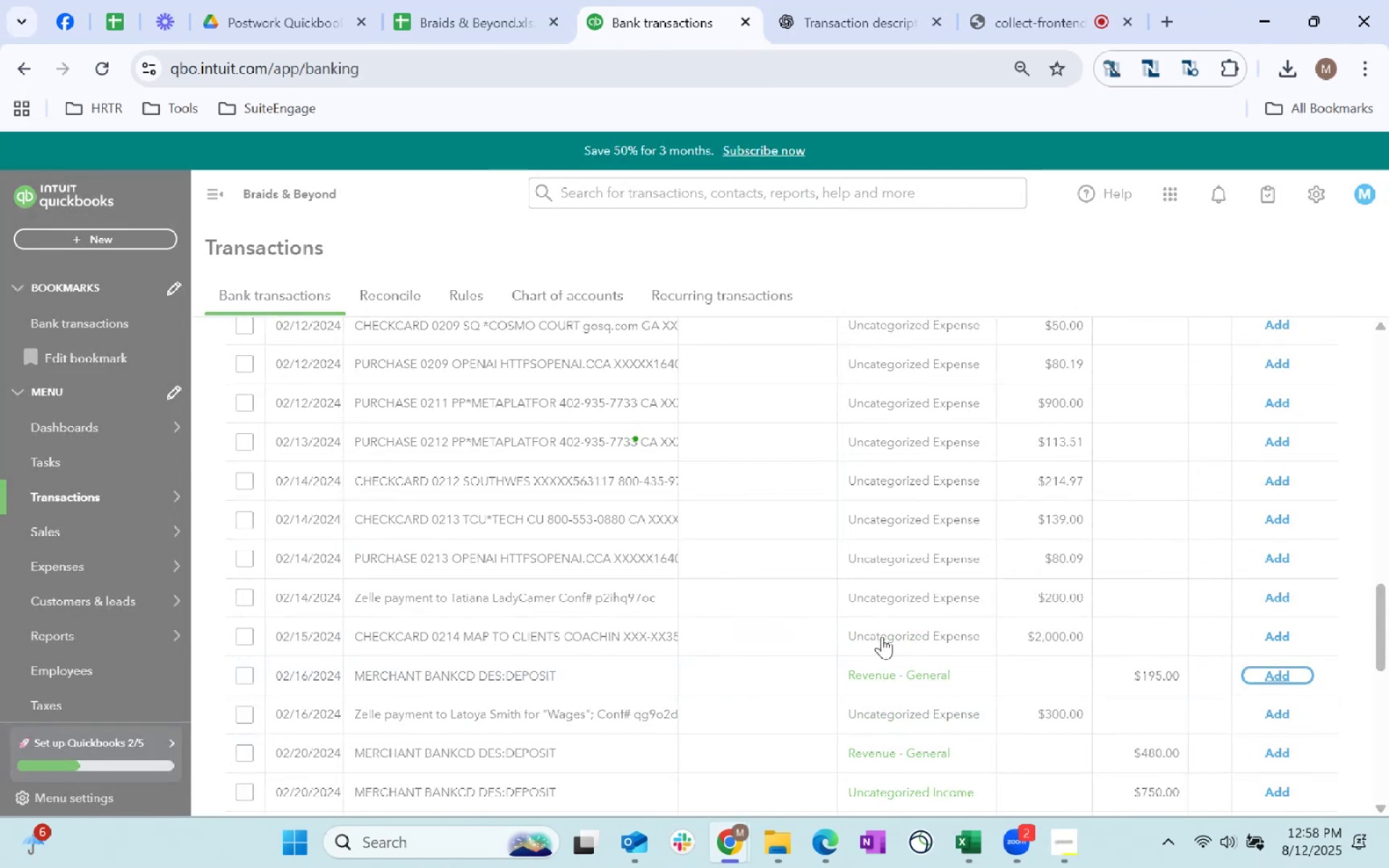 
left_click([1272, 720])
 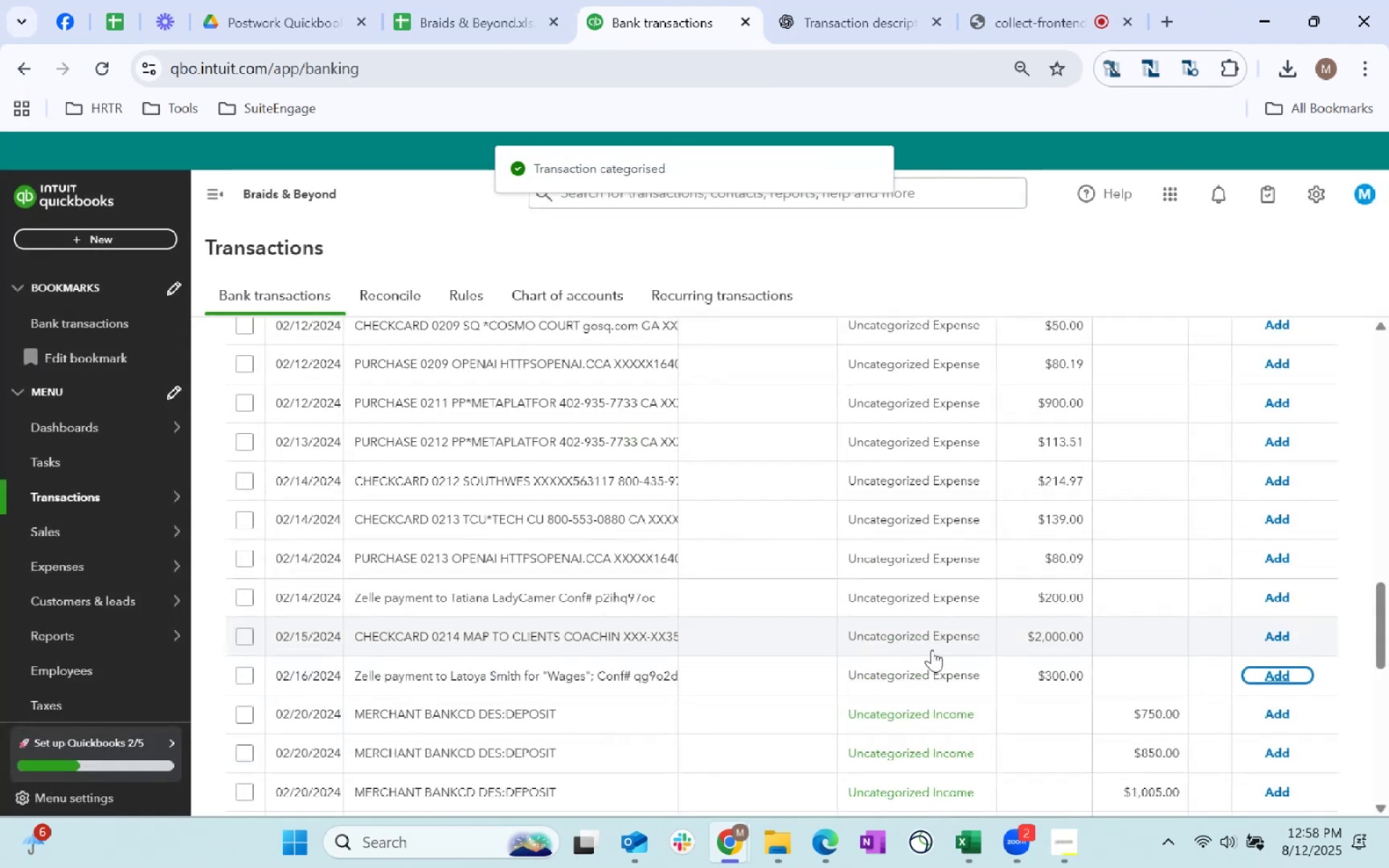 
scroll: coordinate [674, 665], scroll_direction: down, amount: 1.0
 